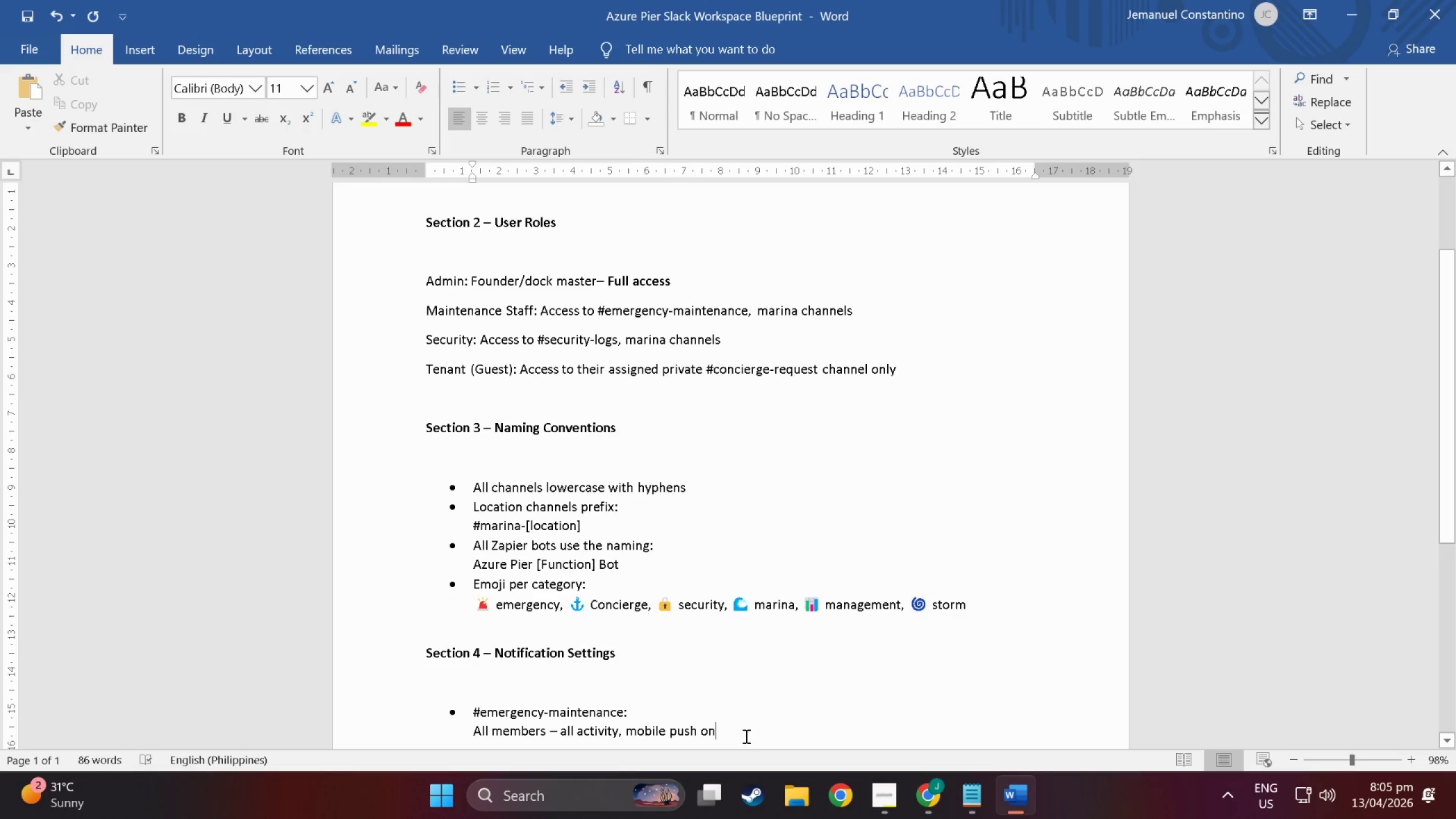 
key(Enter)
 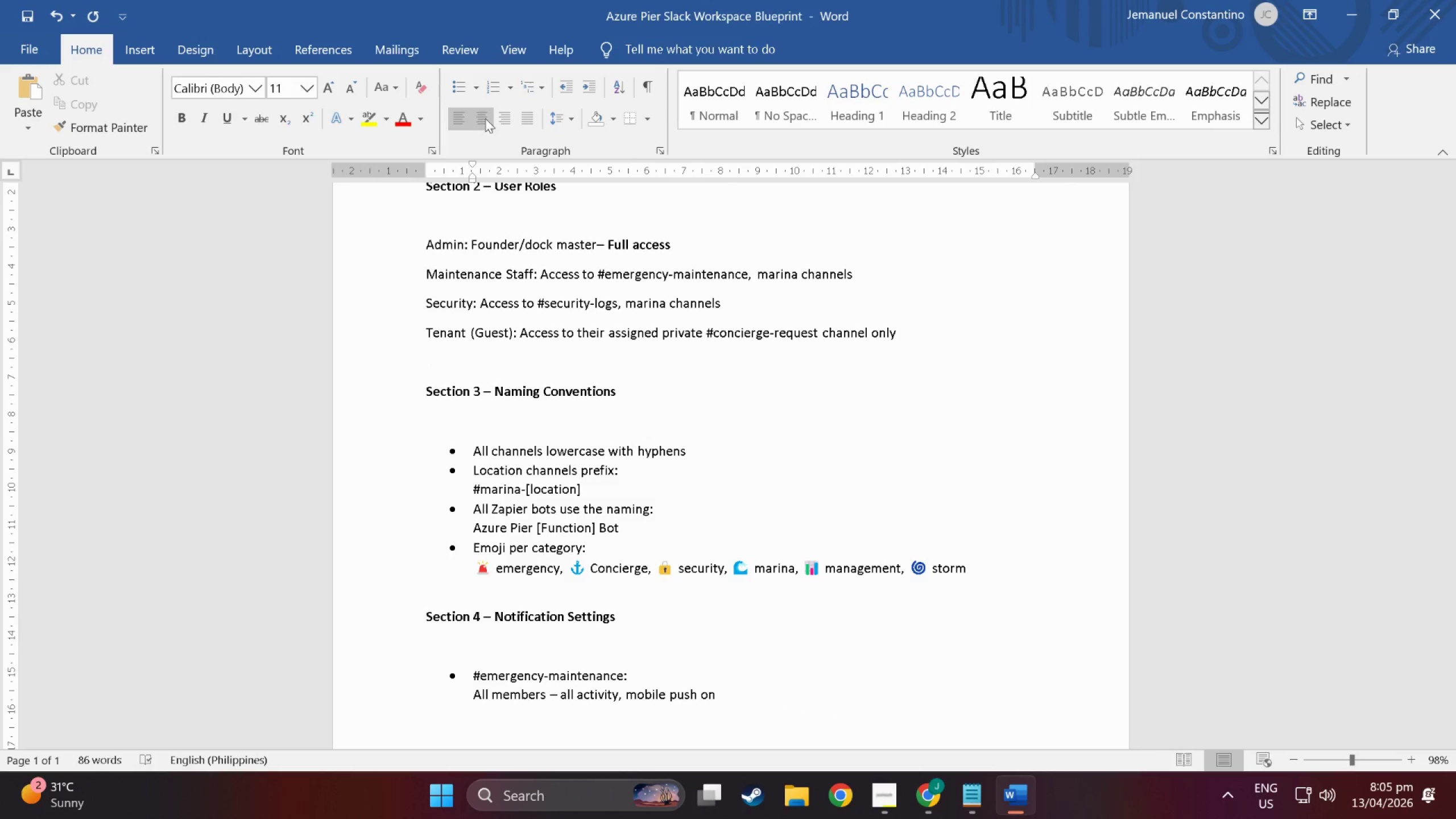 
left_click([458, 86])
 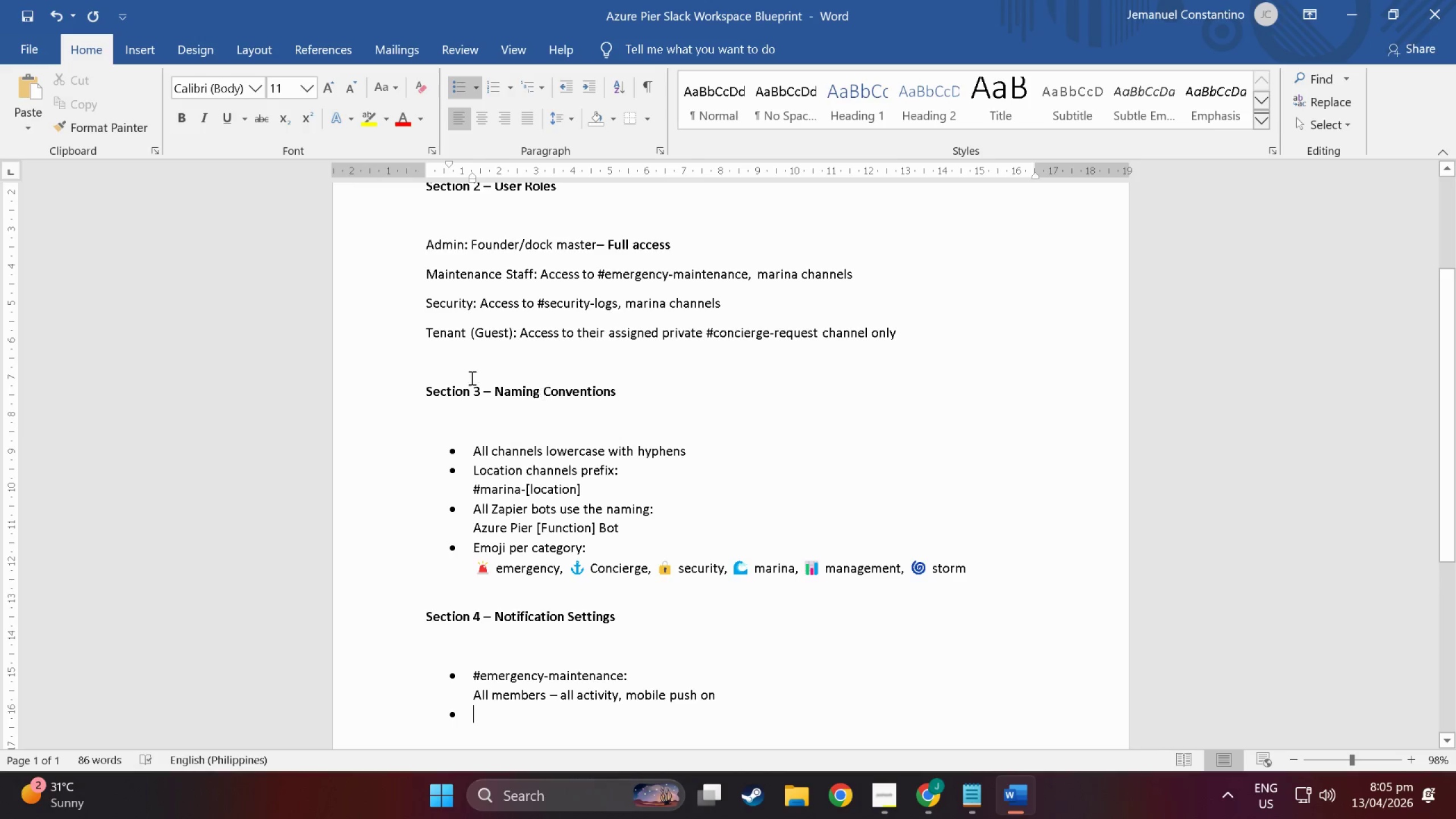 
wait(7.0)
 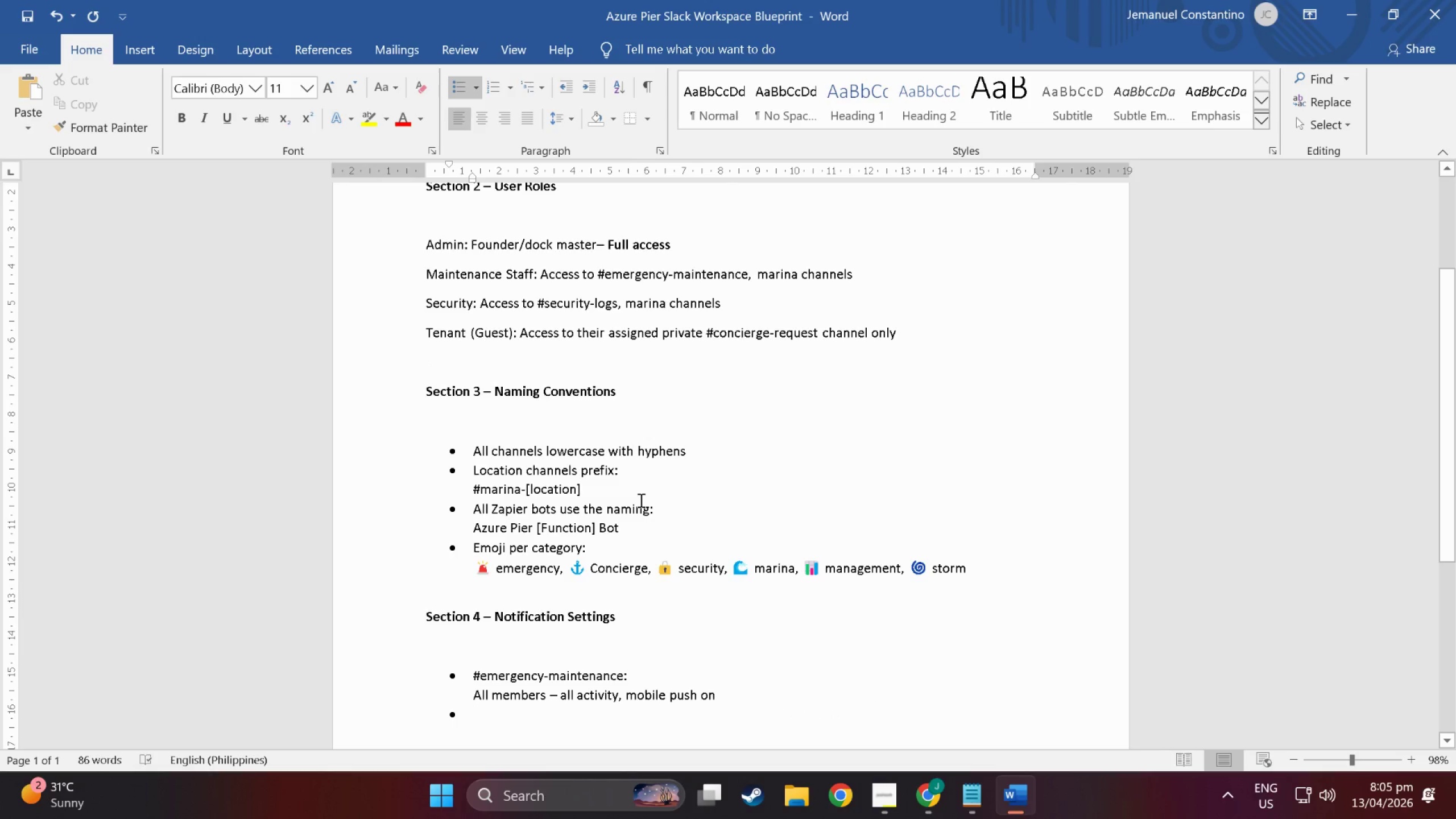 
type(#management-only)
 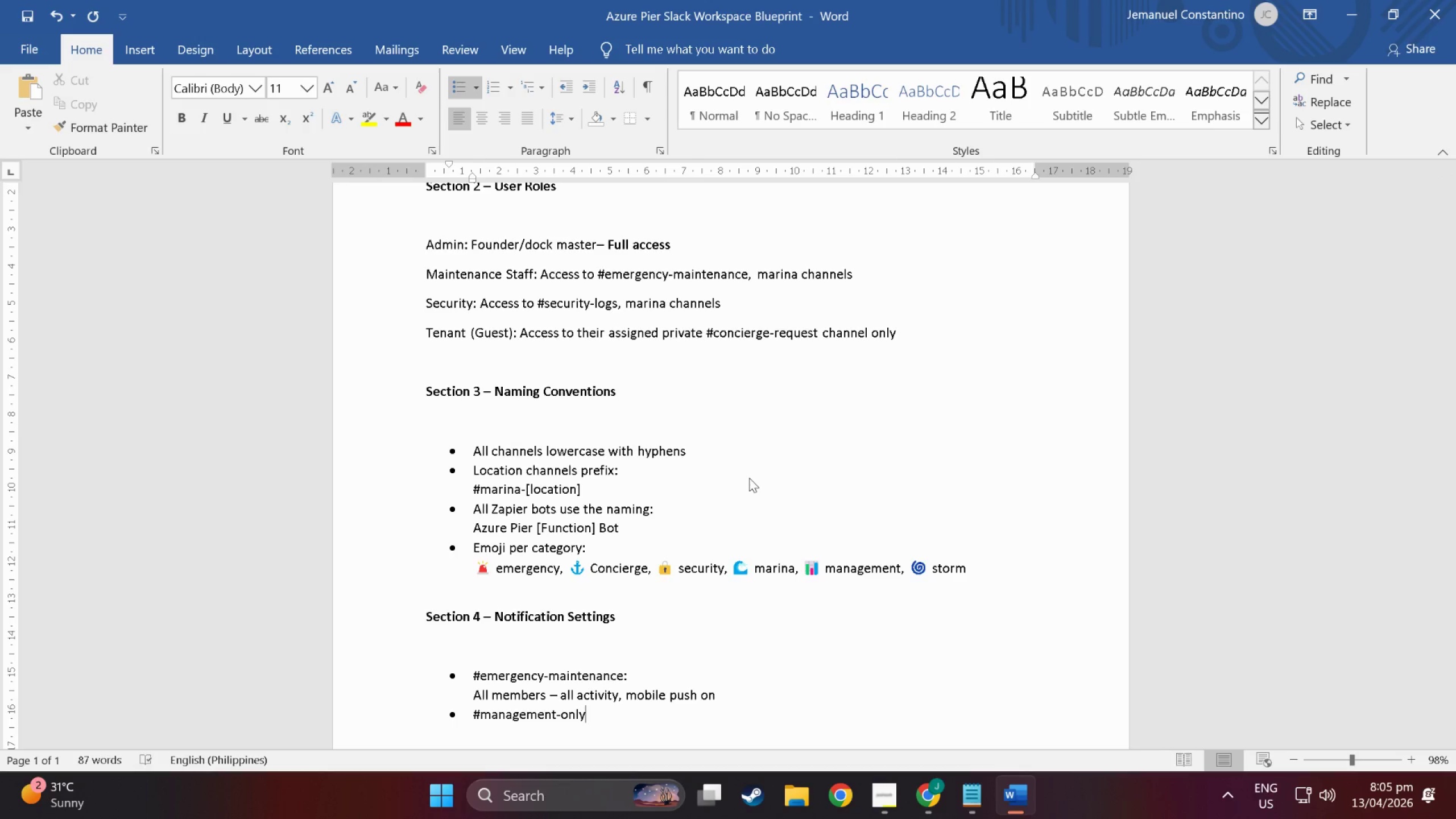 
key(Space)
 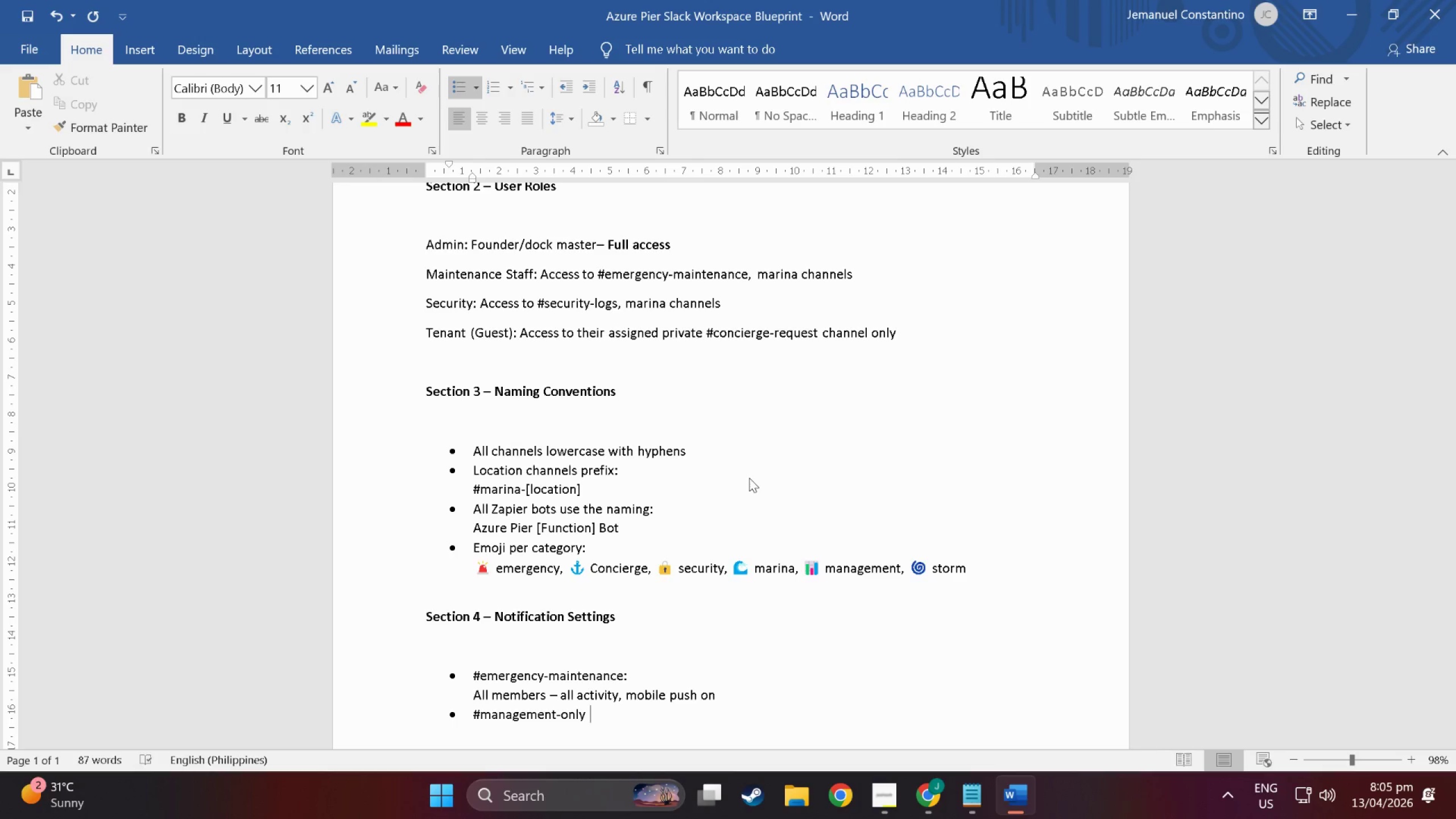 
key(Backspace)
 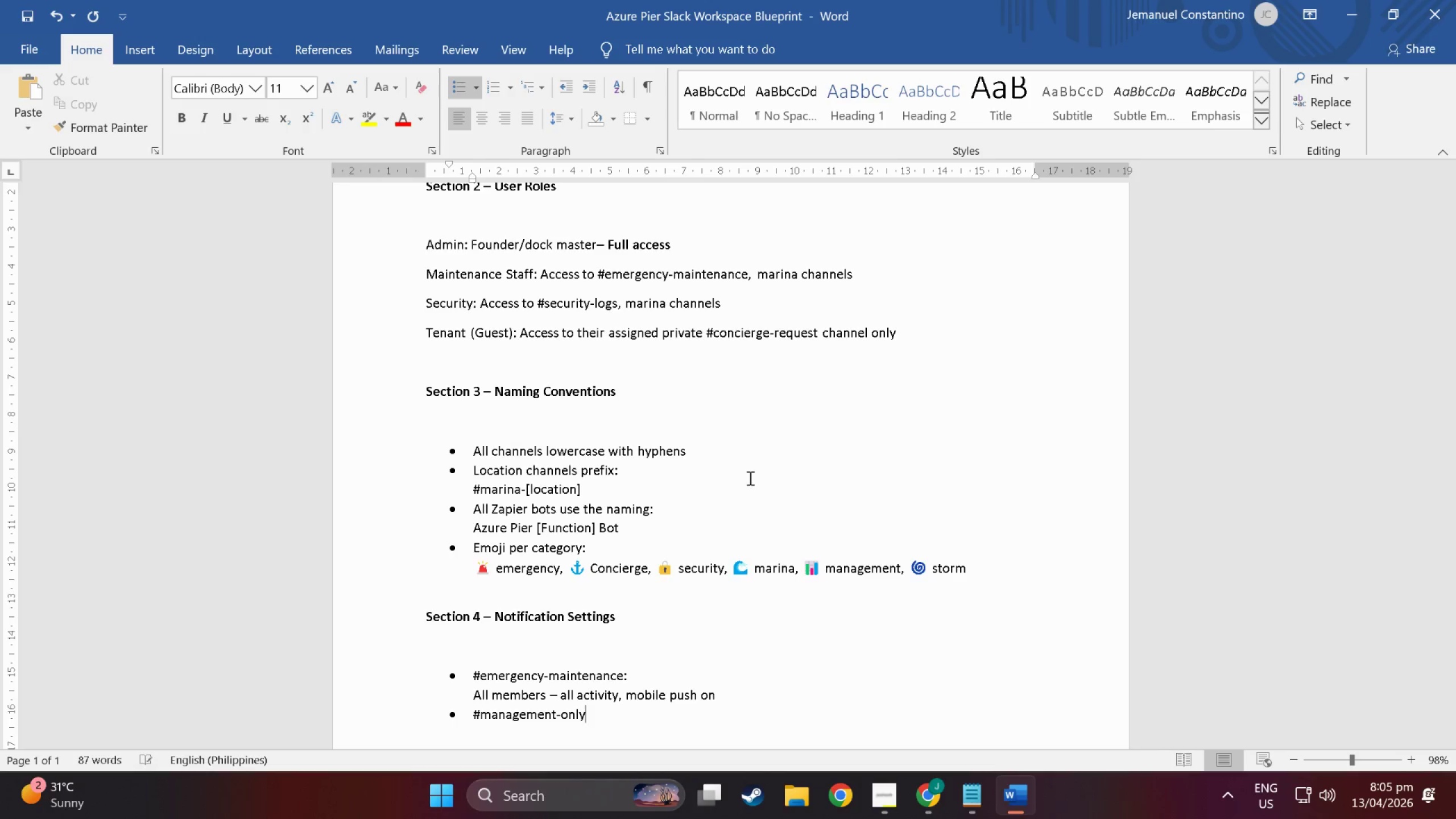 
key(Shift+Semicolon)
 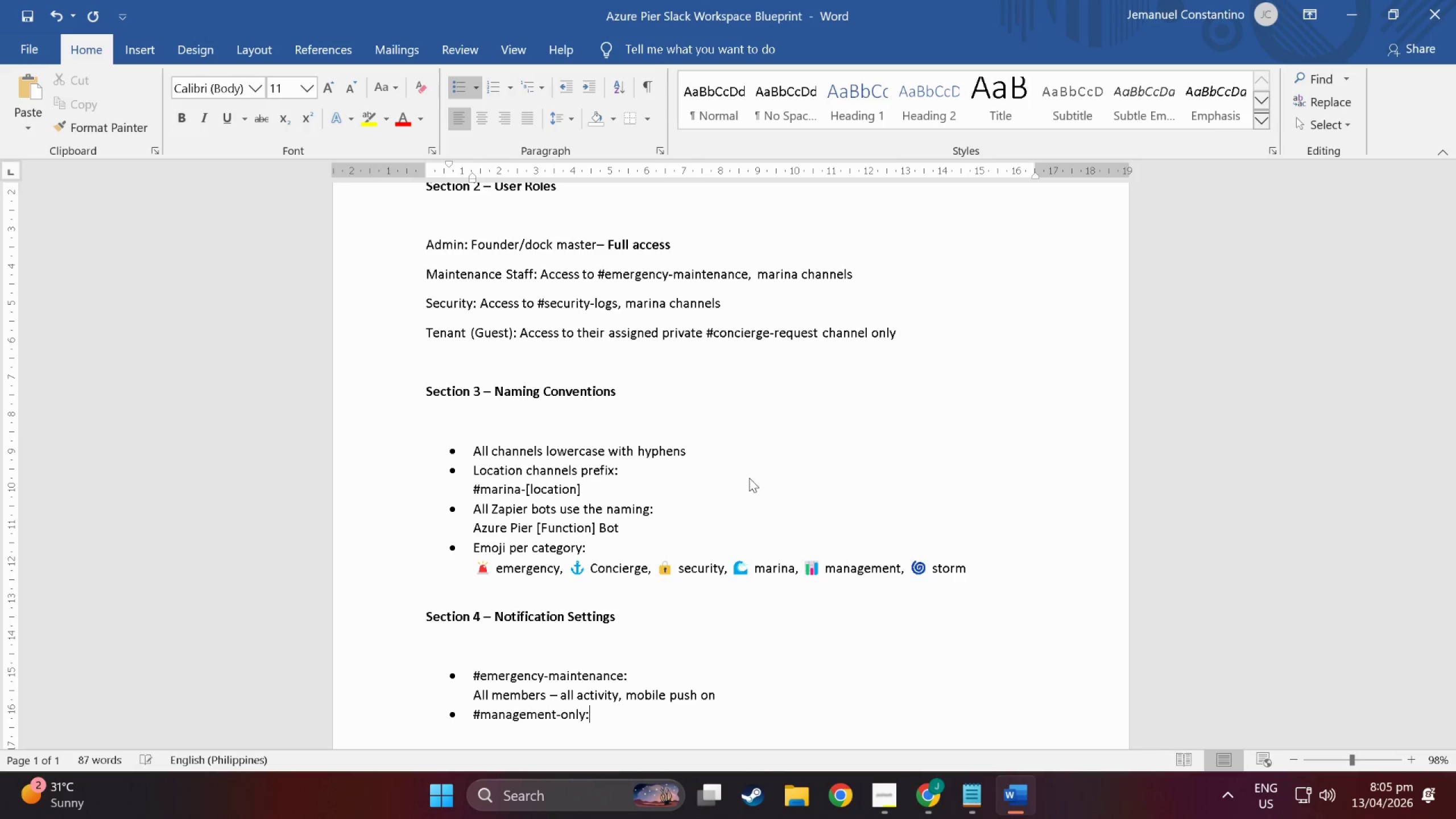 
key(Shift+Semicolon)
 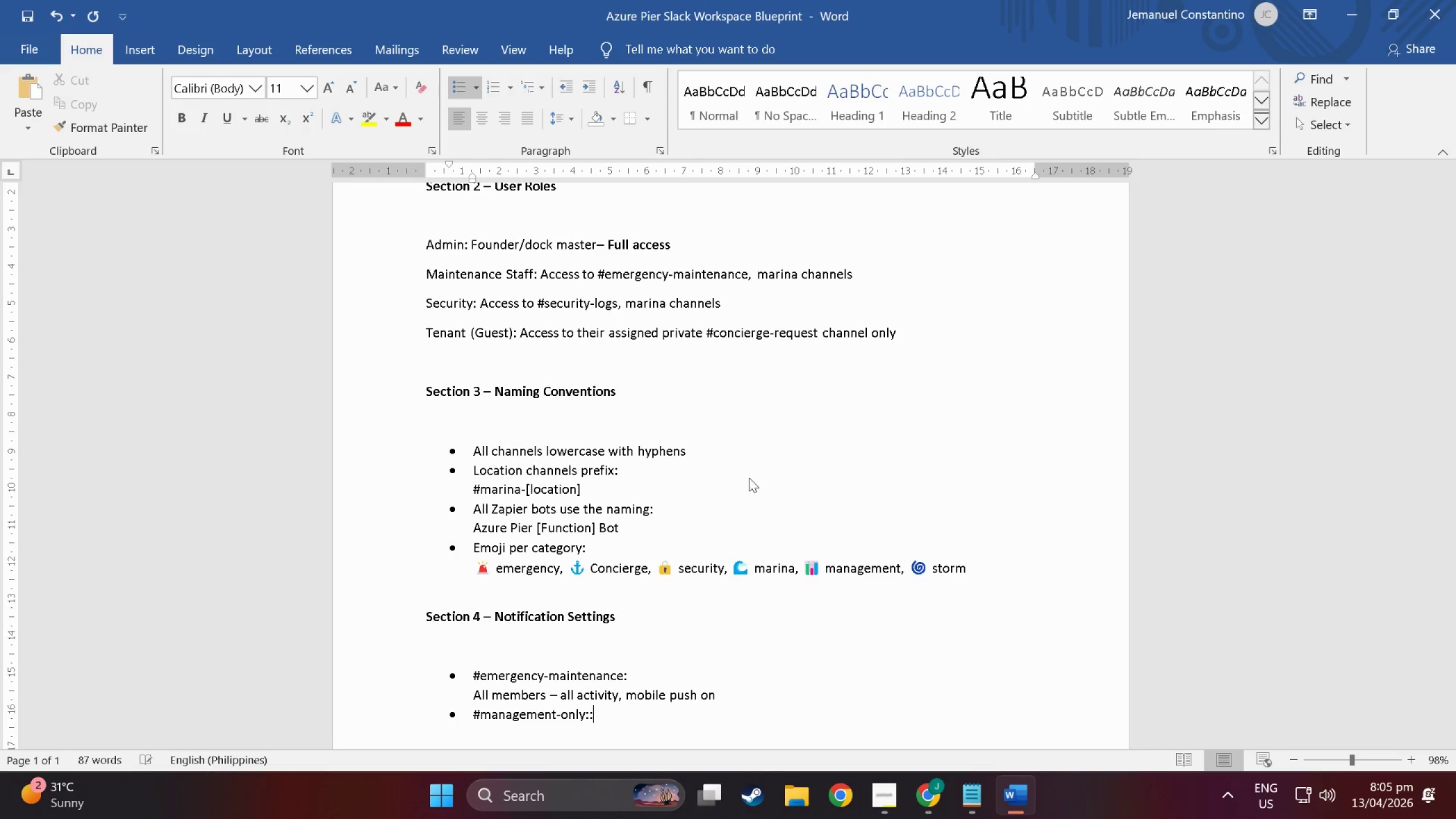 
key(Shift+Backspace)
 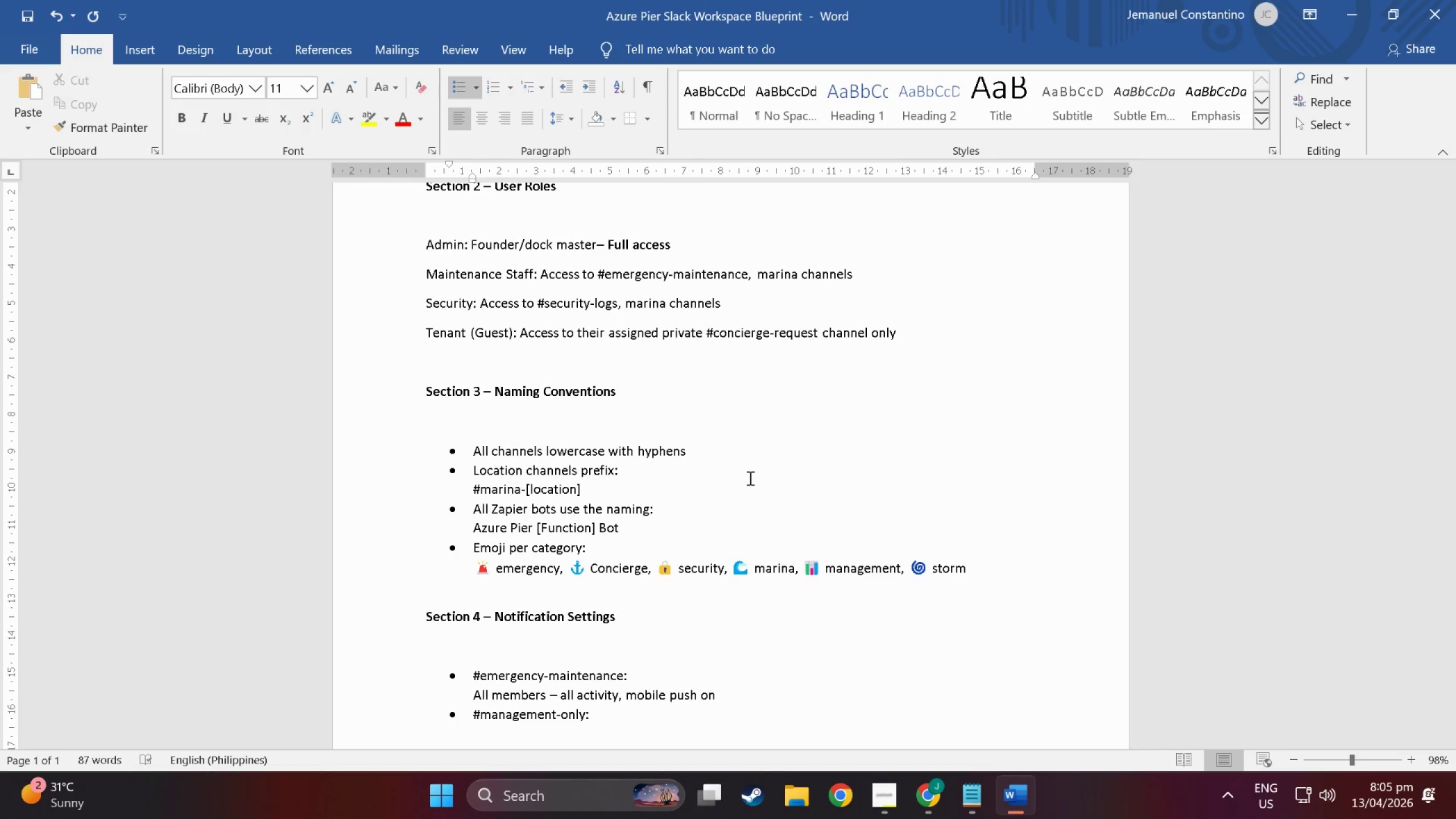 
key(Enter)
 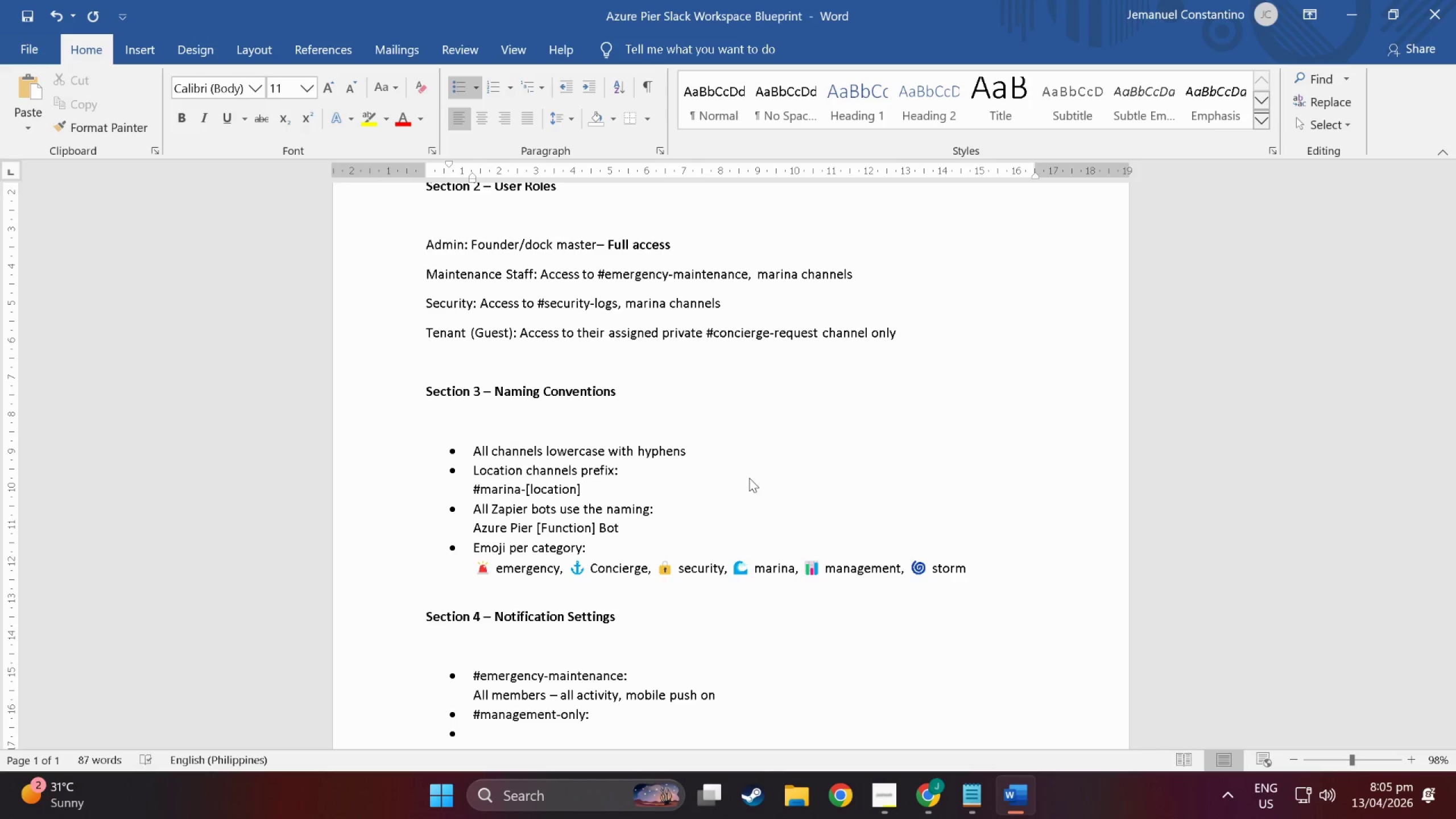 
key(Backspace)
type(All actiuu)
key(Backspace)
key(Backspace)
type(vity)
 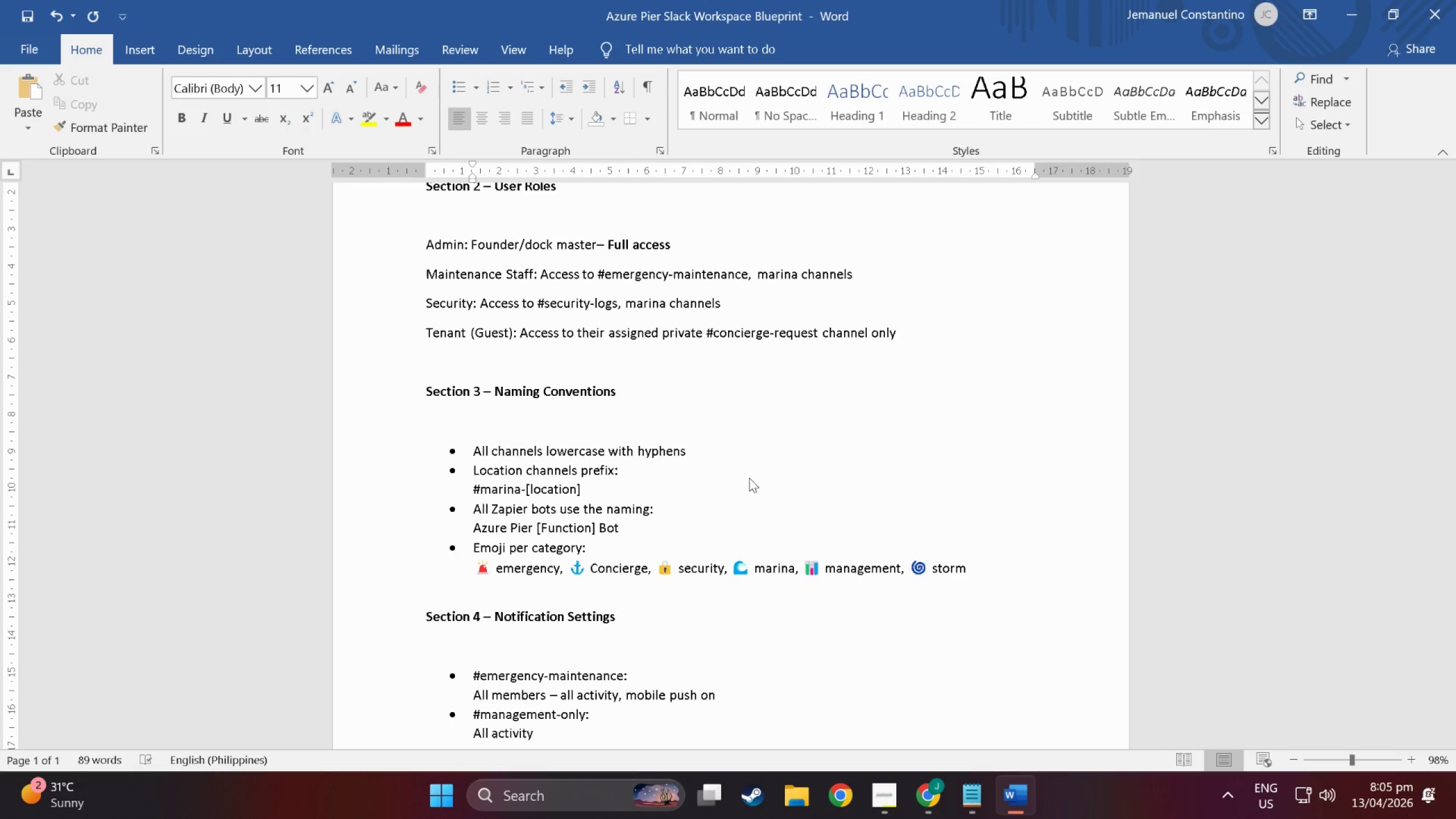 
key(Enter)
 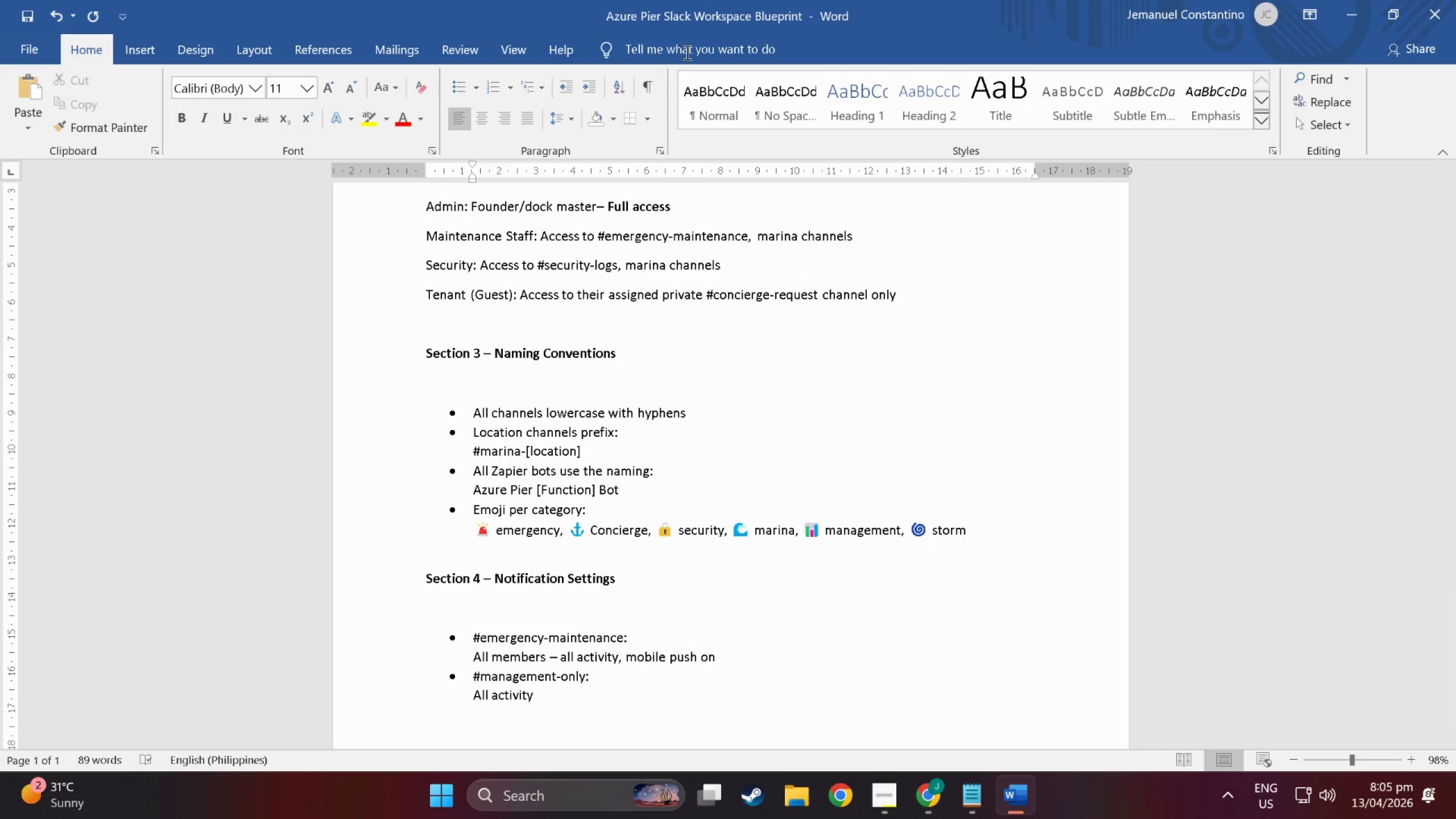 
left_click([457, 89])
 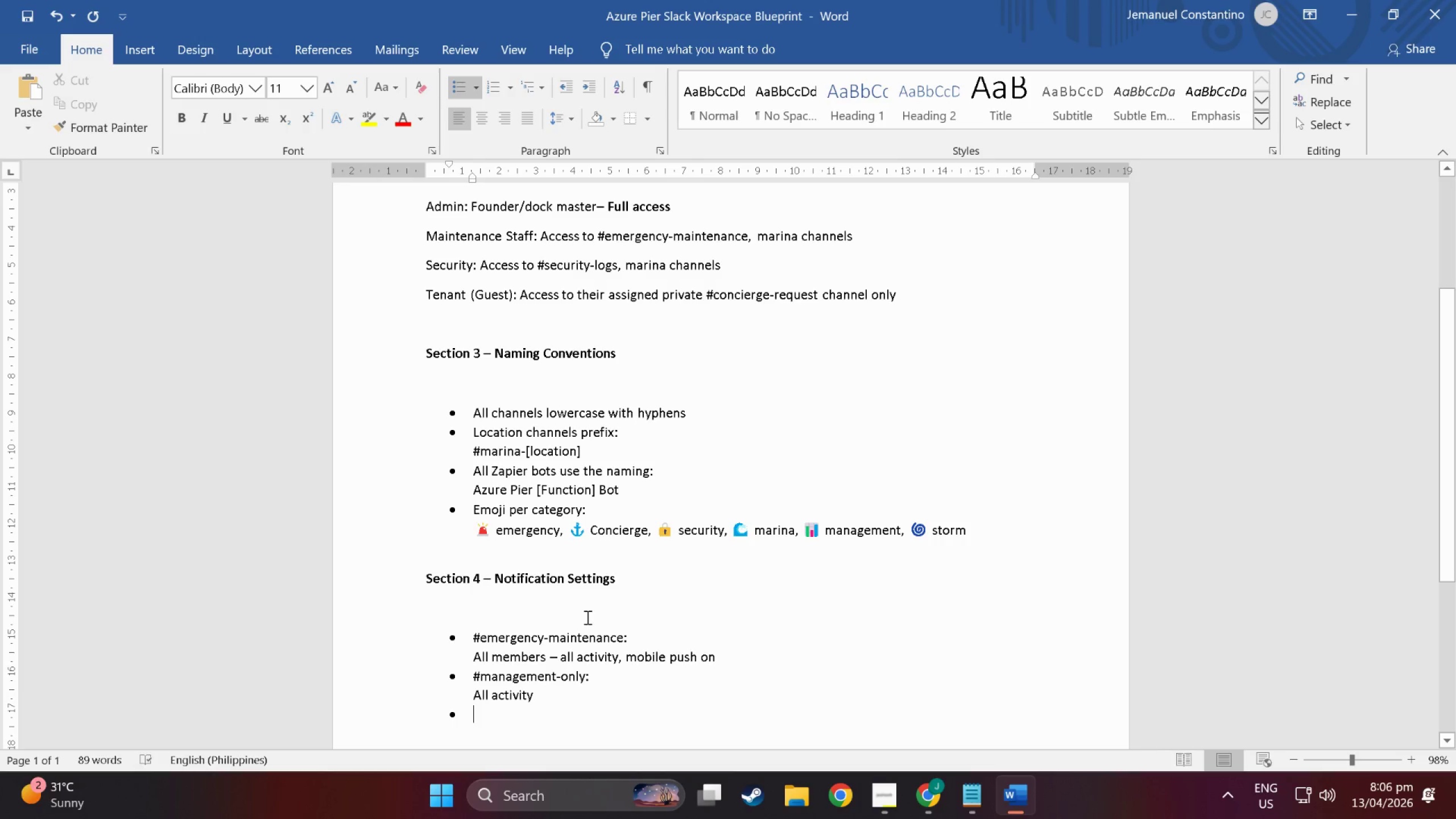 
wait(6.66)
 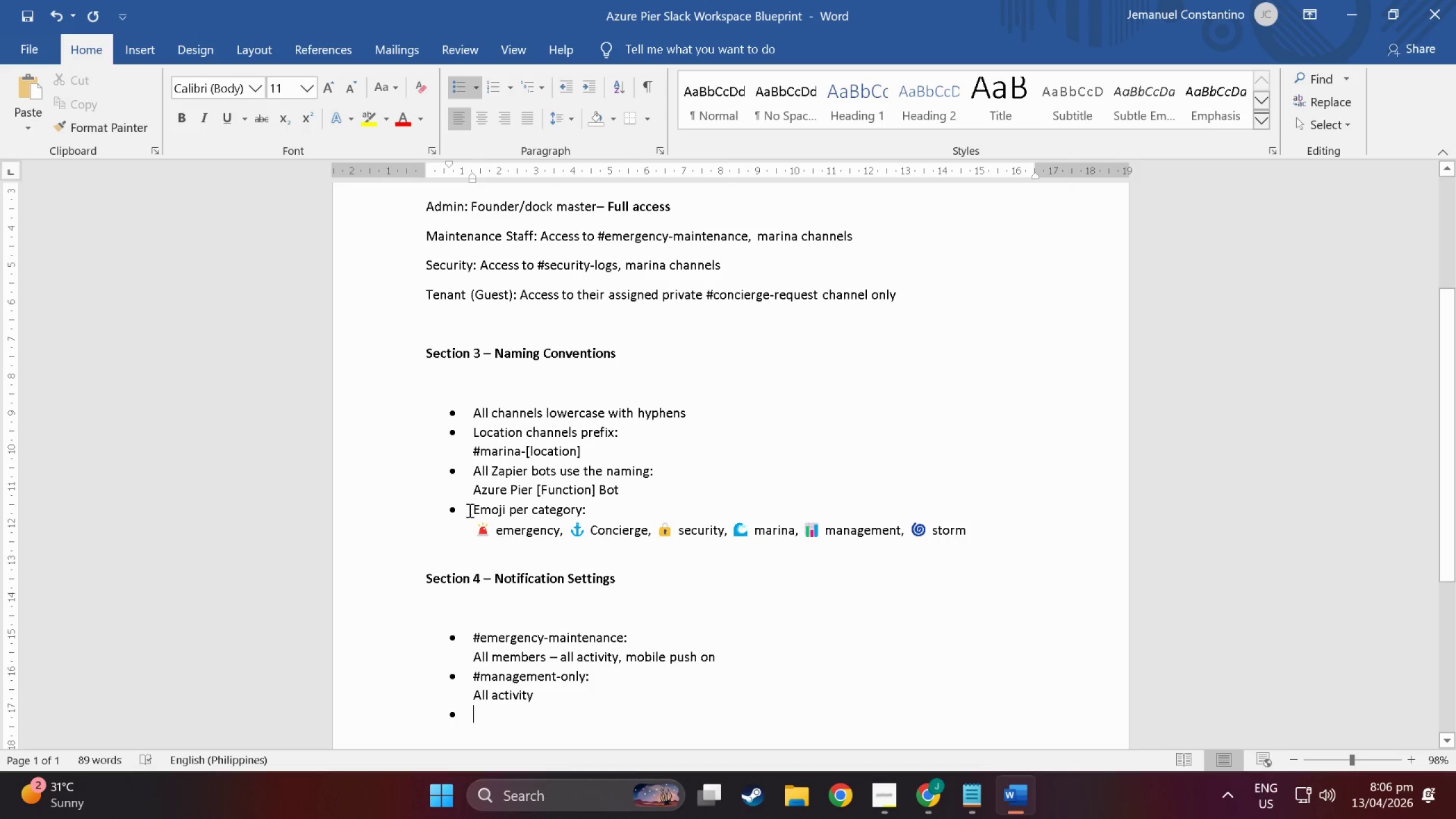 
type(Marina c)
 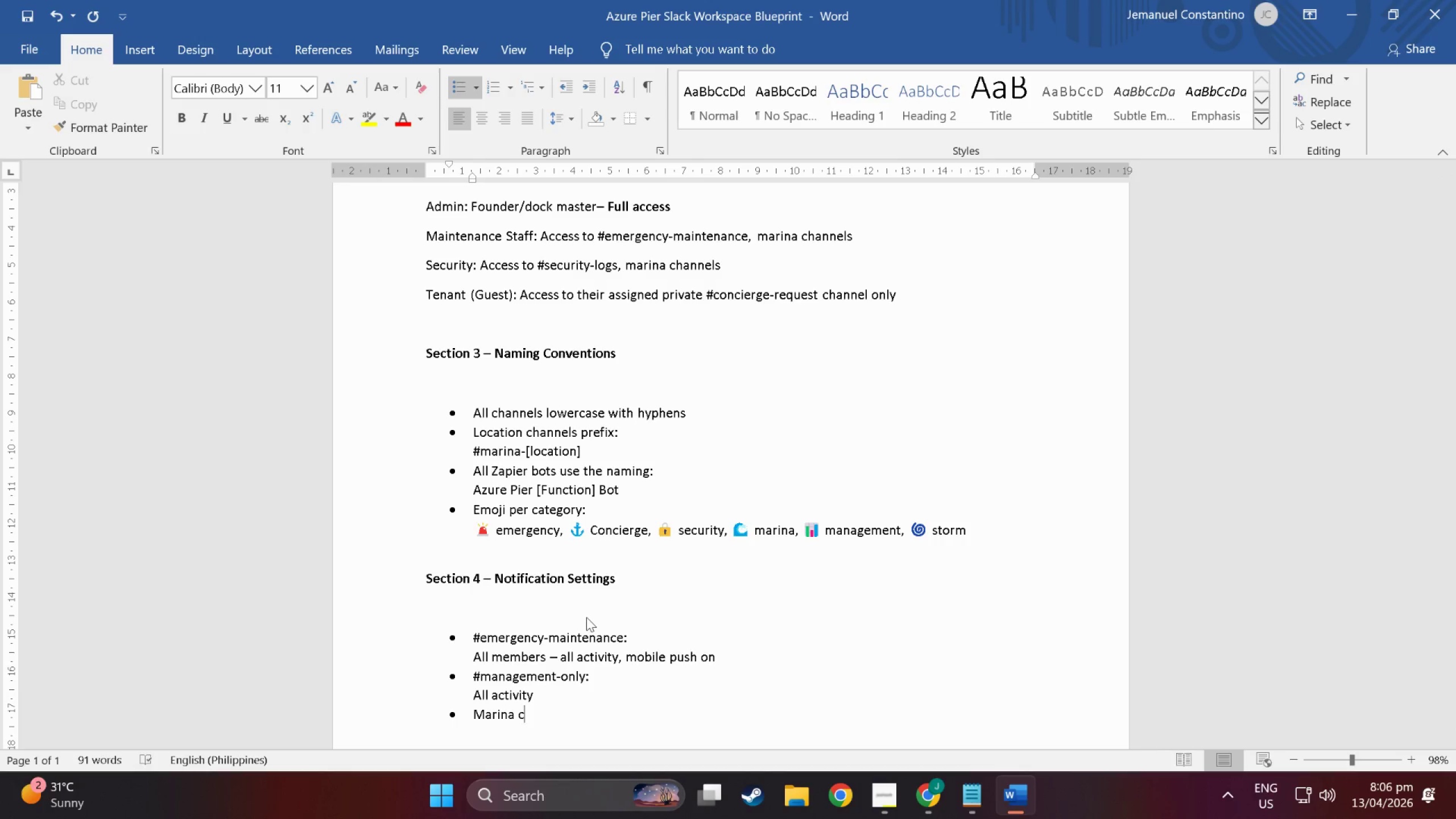 
type(hannels:)
 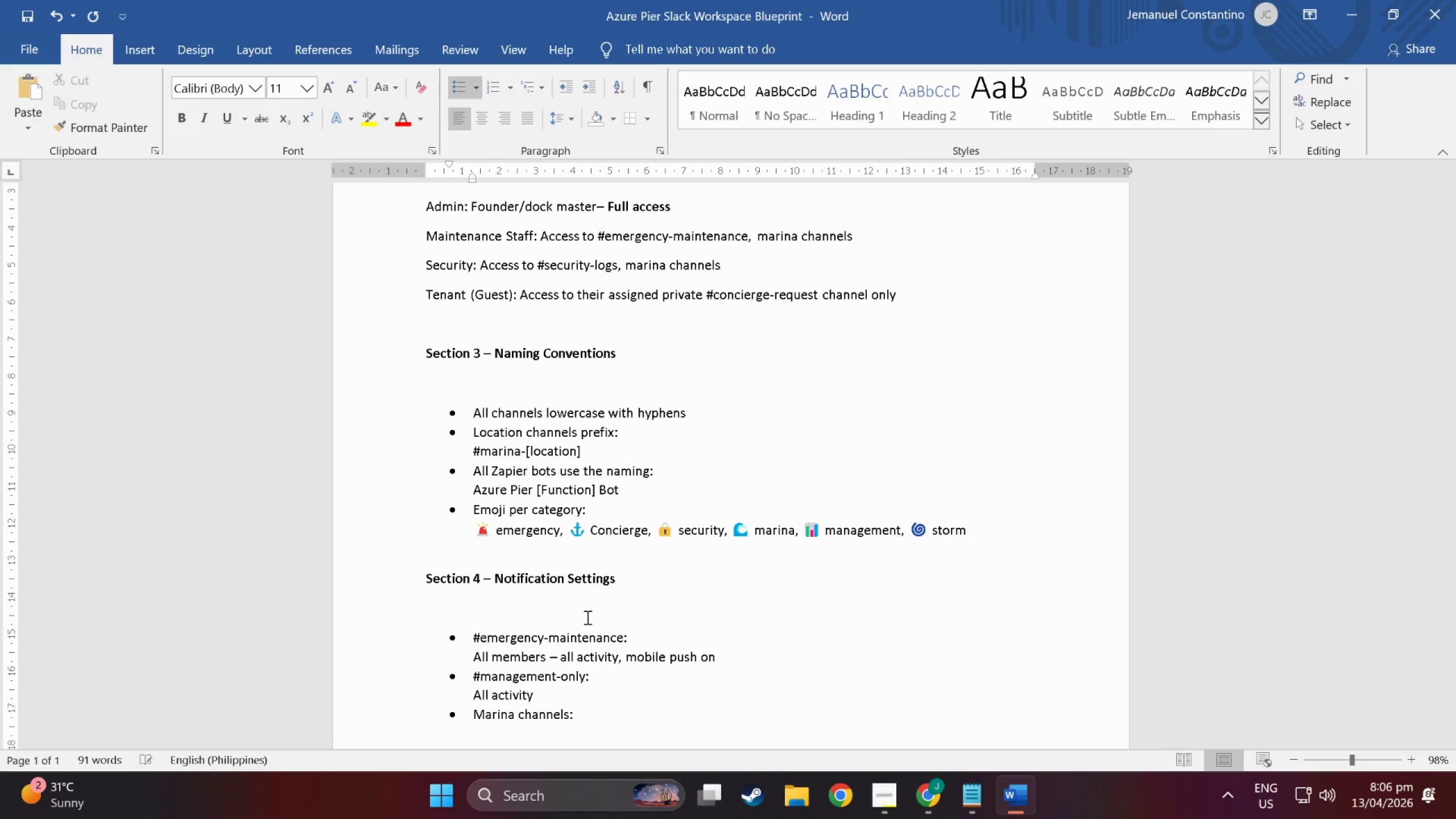 
key(Enter)
 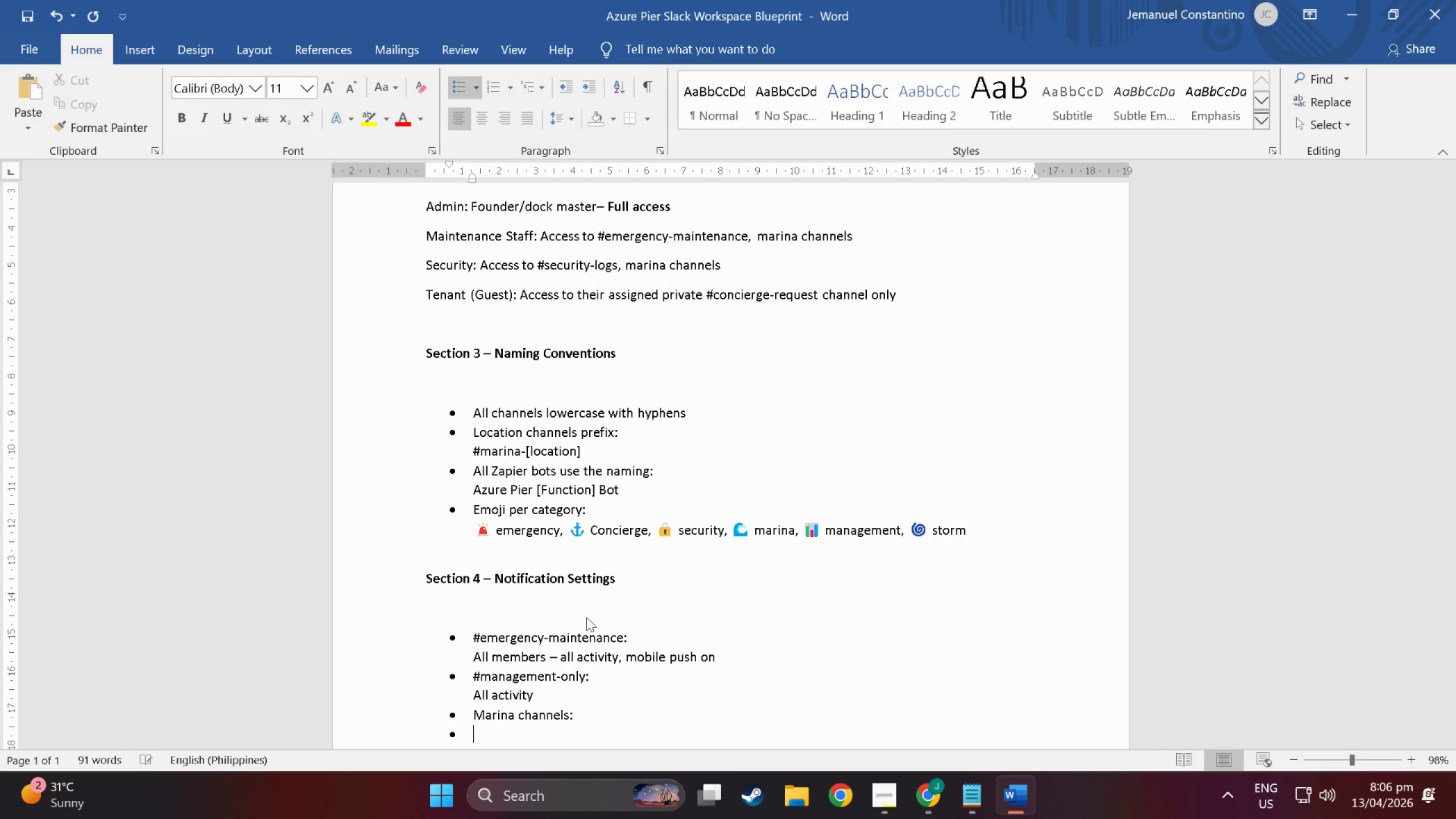 
key(Backspace)
 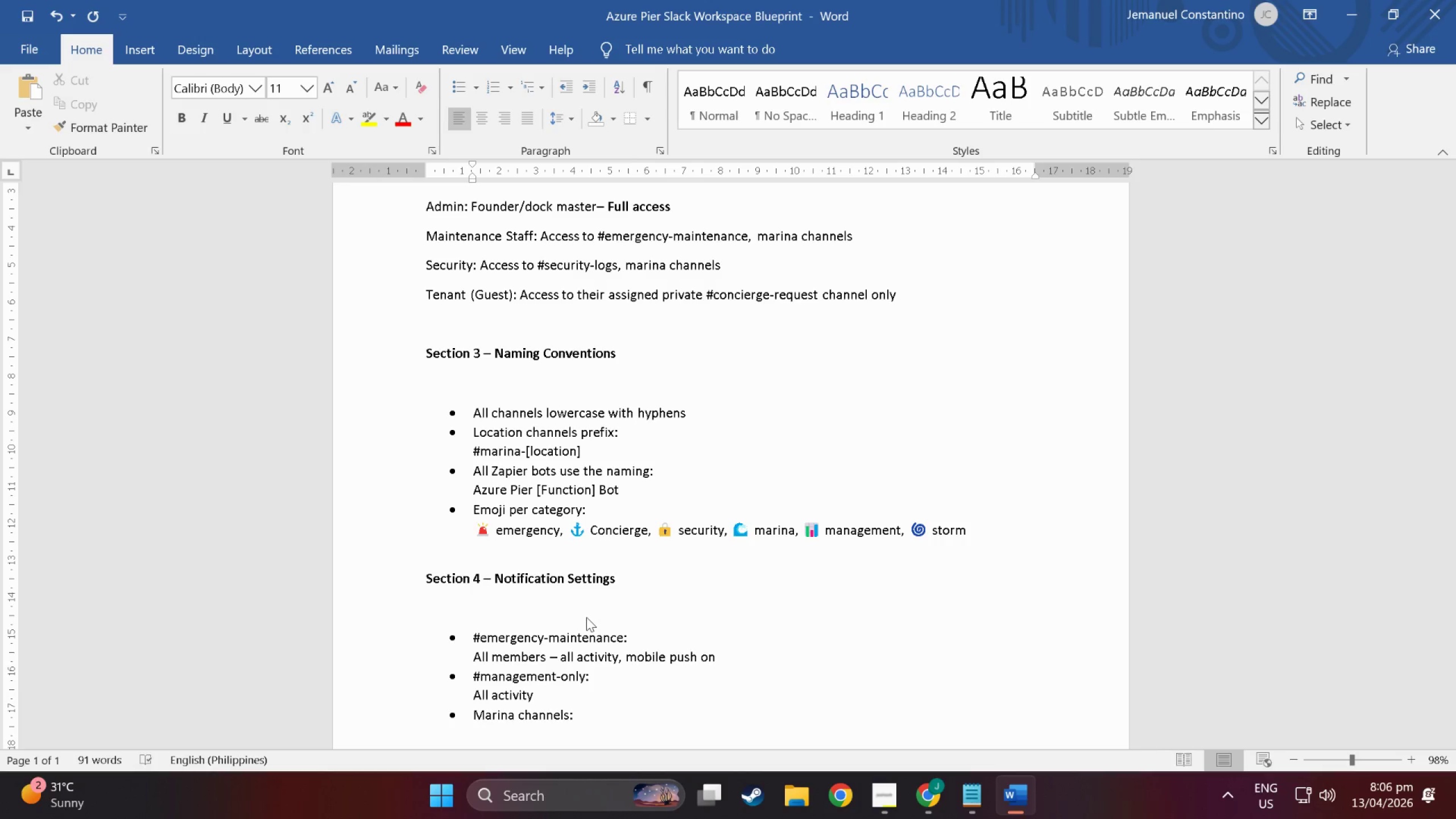 
type(@menntio)
key(Backspace)
key(Backspace)
key(Backspace)
key(Backspace)
type(tions only for gee)
key(Backspace)
type(neral stuff)
key(Backspace)
key(Backspace)
key(Backspace)
type(aff)
 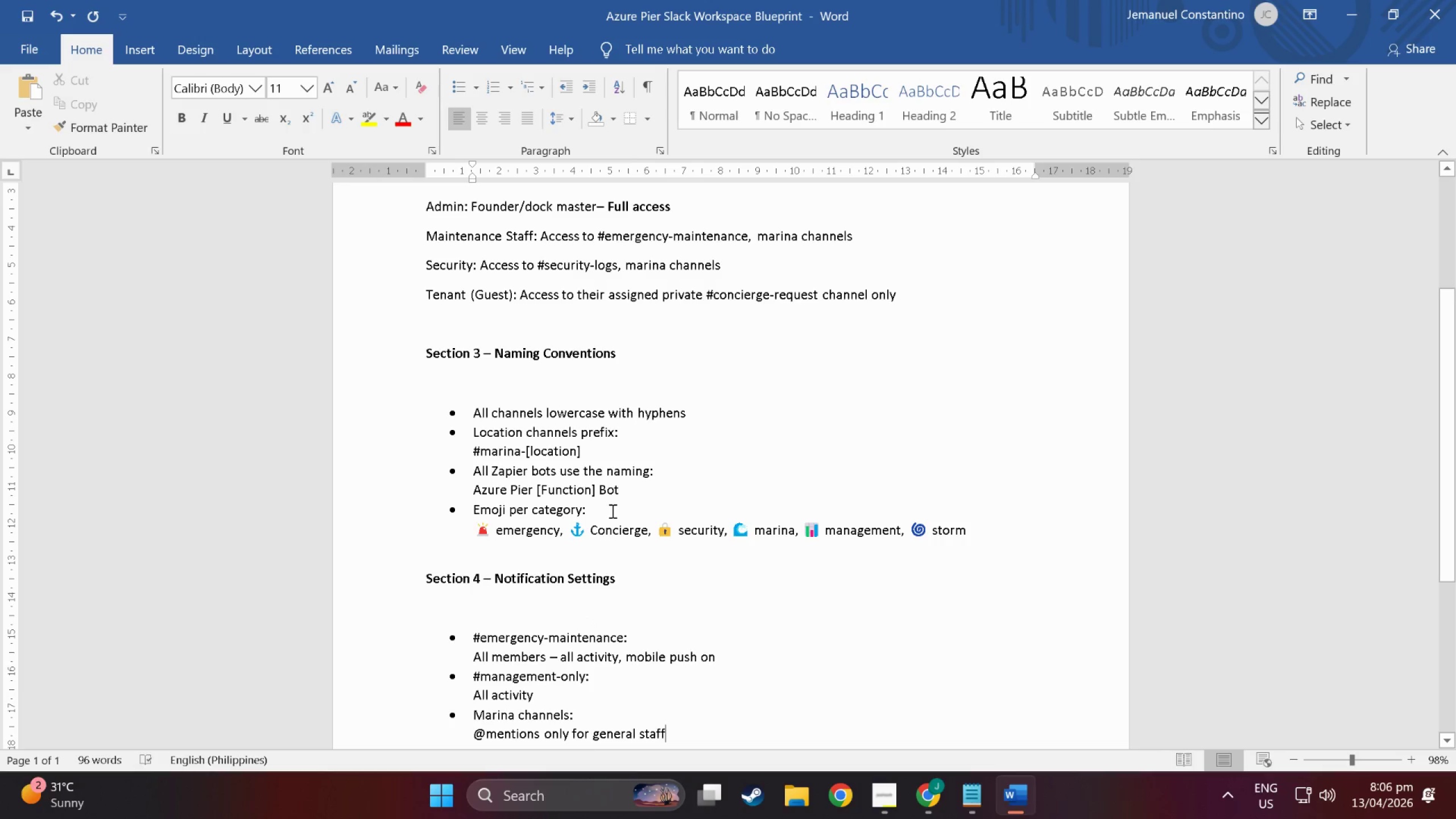 
wait(9.5)
 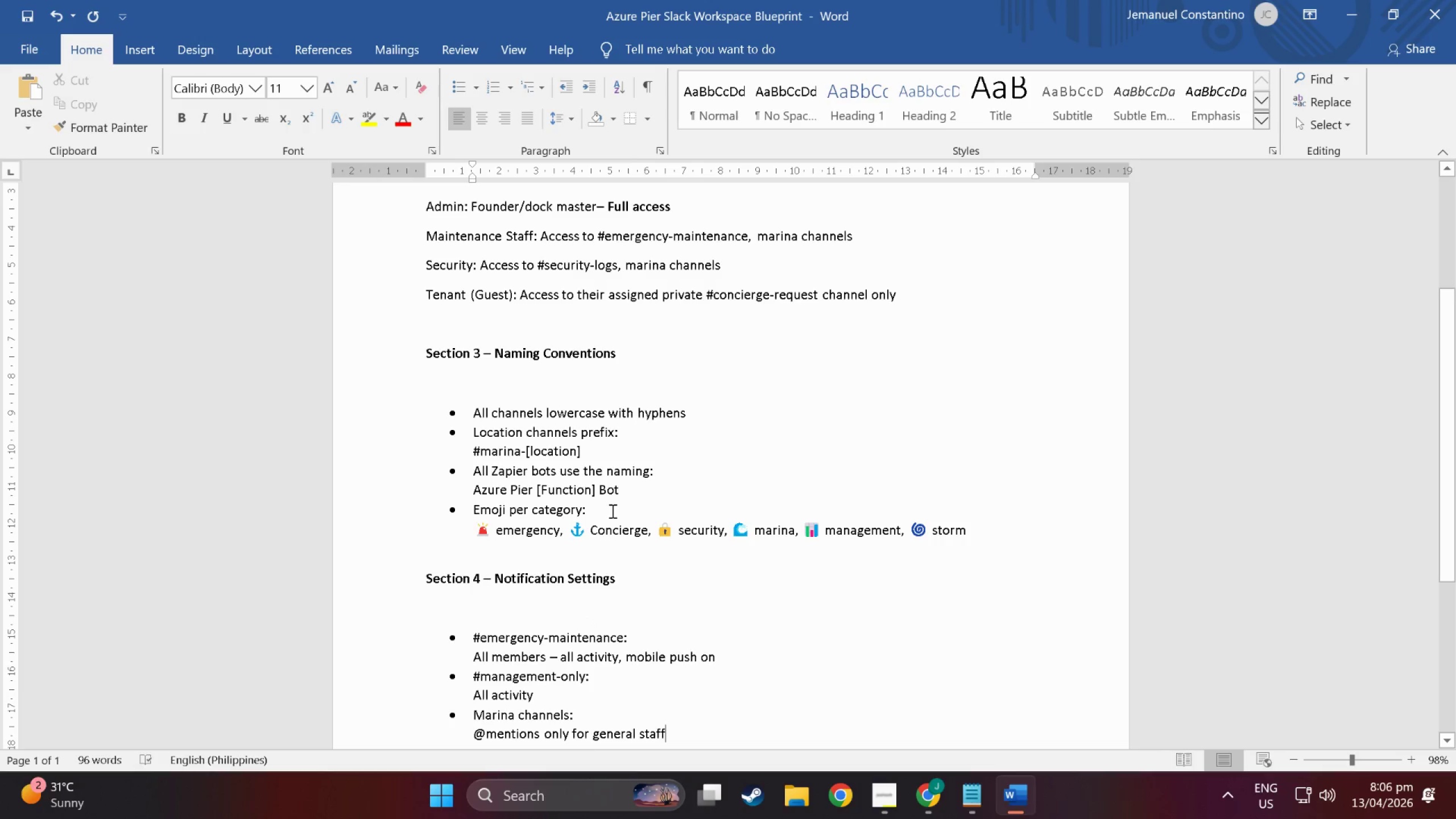 
left_click([27, 35])
 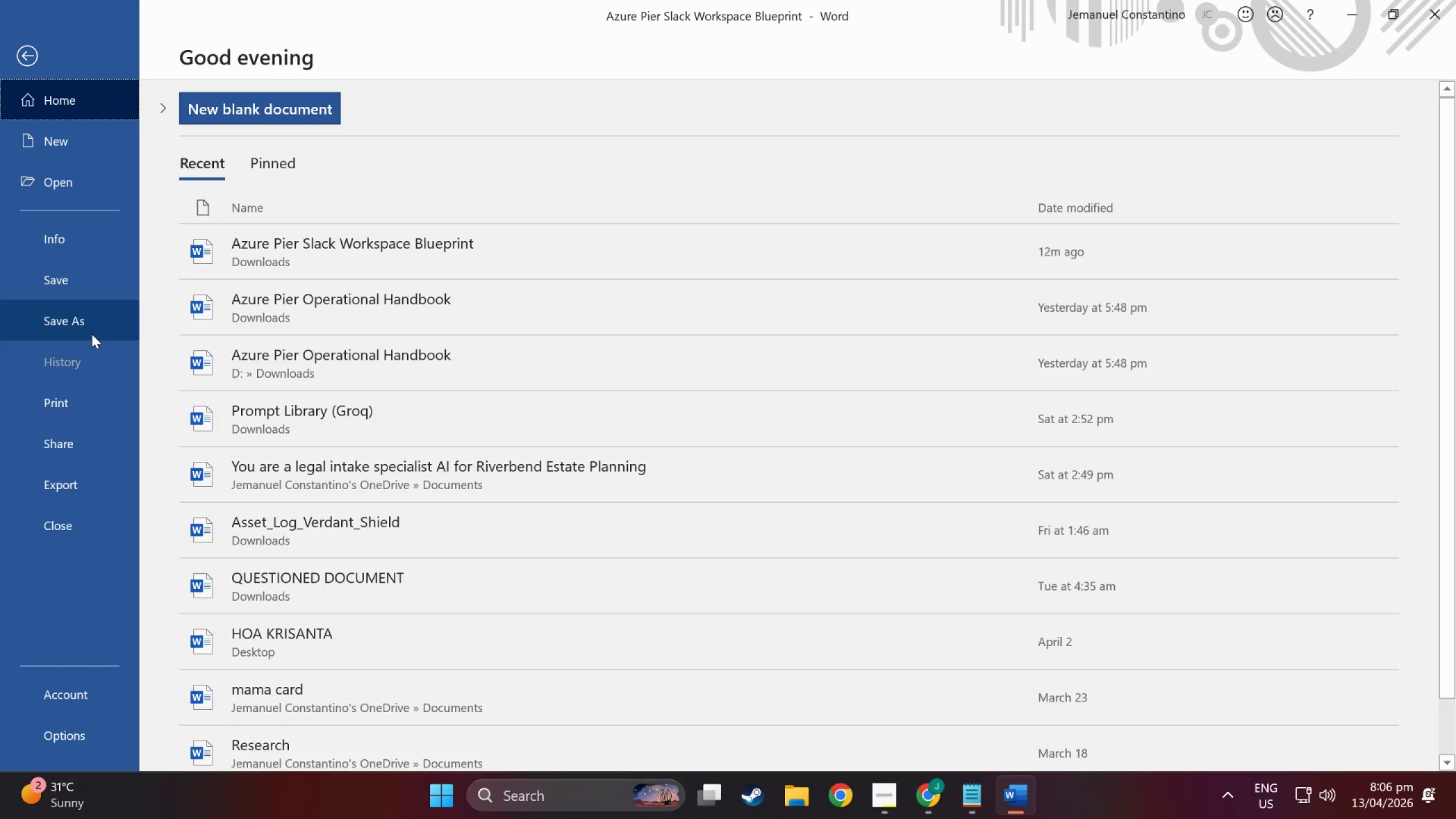 
left_click([92, 334])
 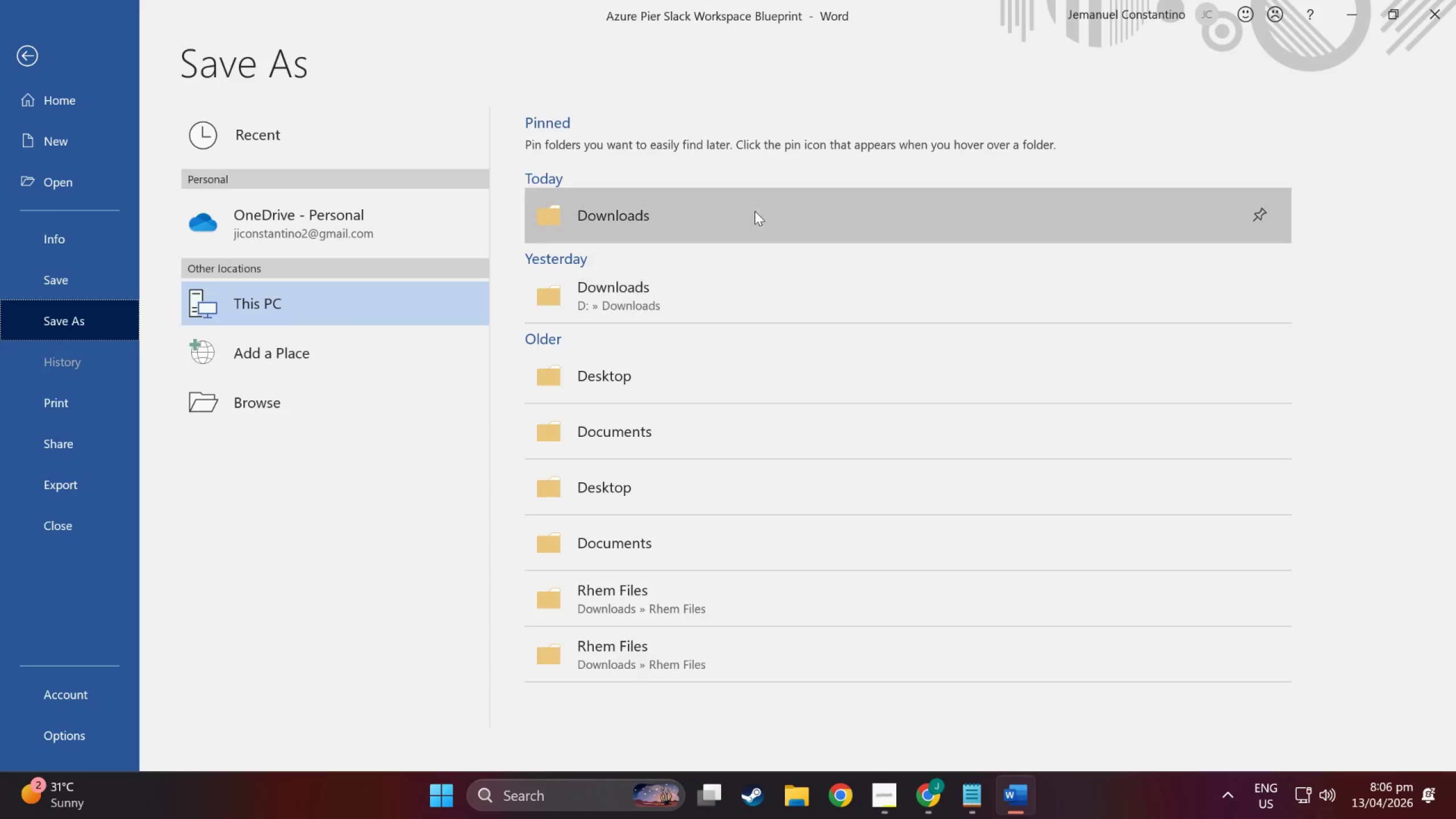 
left_click([696, 224])
 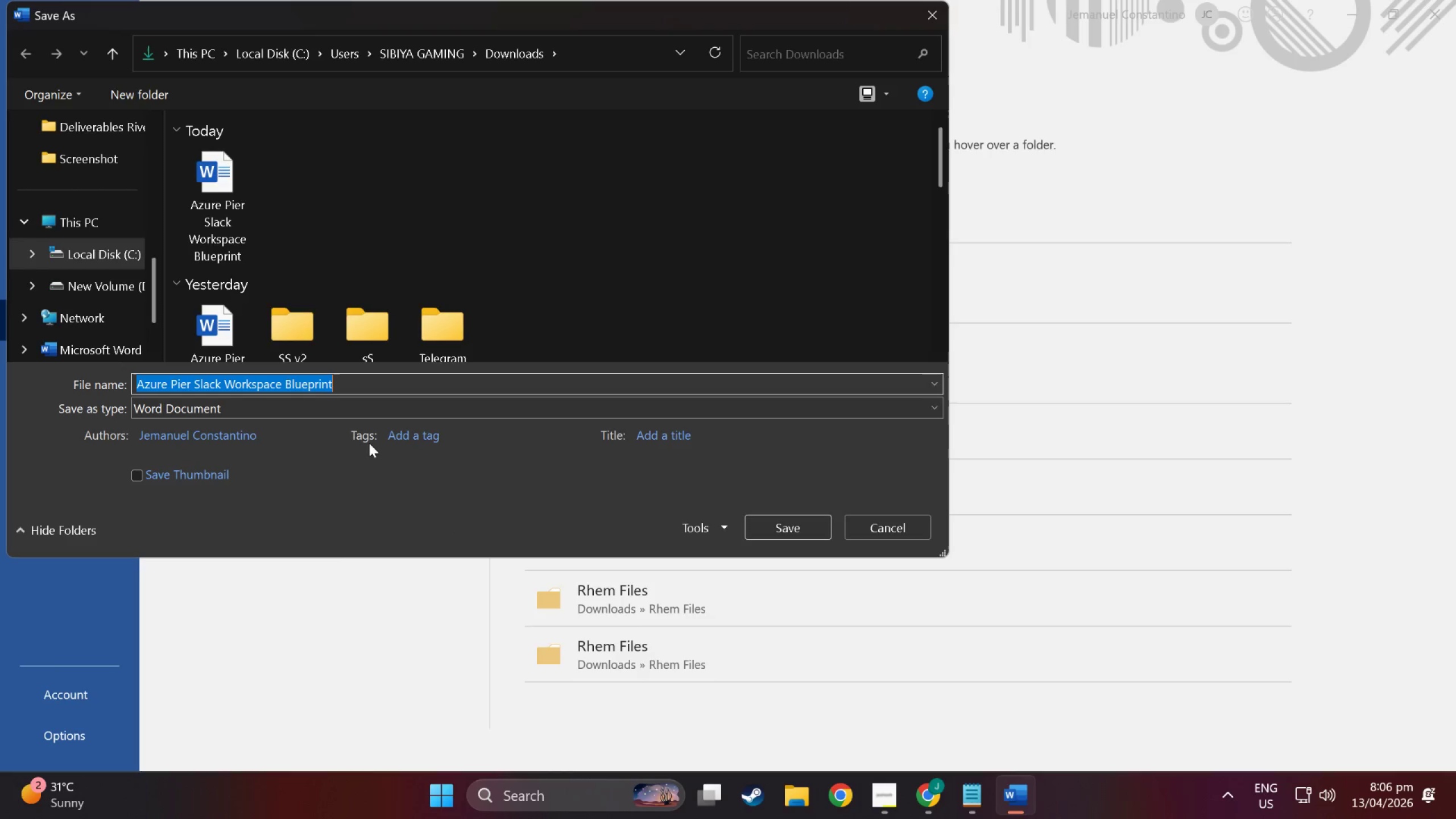 
left_click([346, 404])
 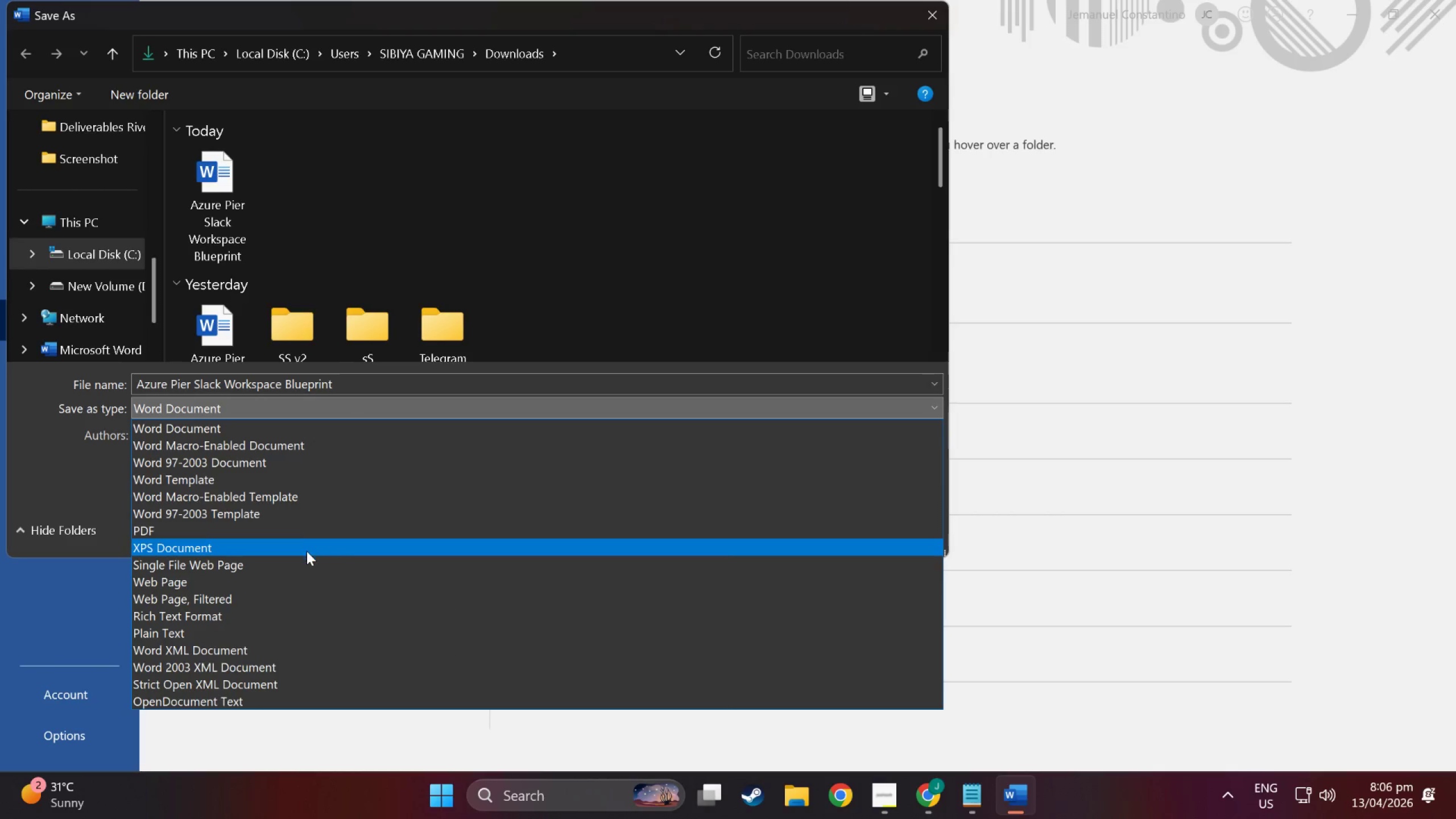 
left_click([301, 527])
 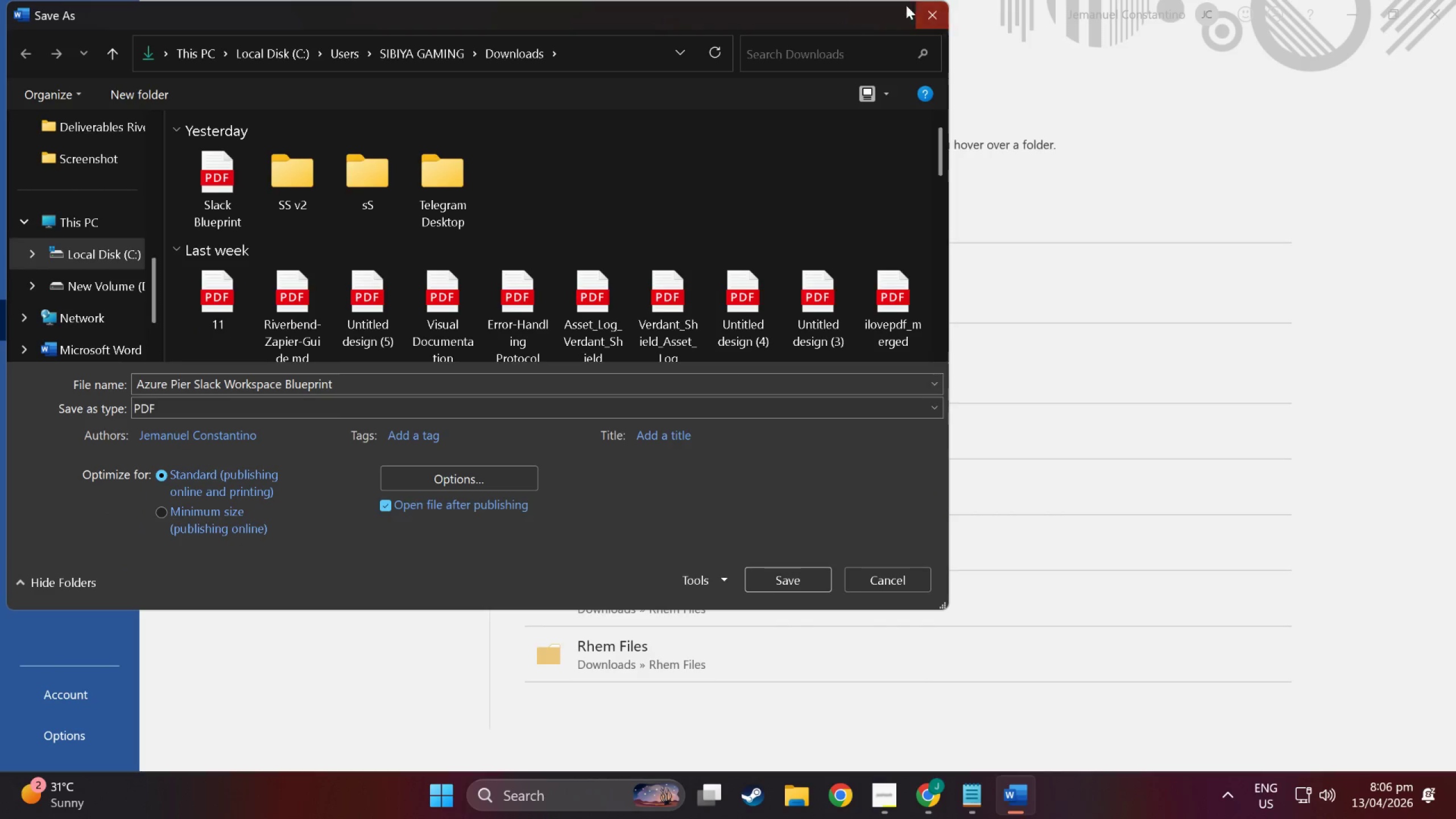 
double_click([940, 15])
 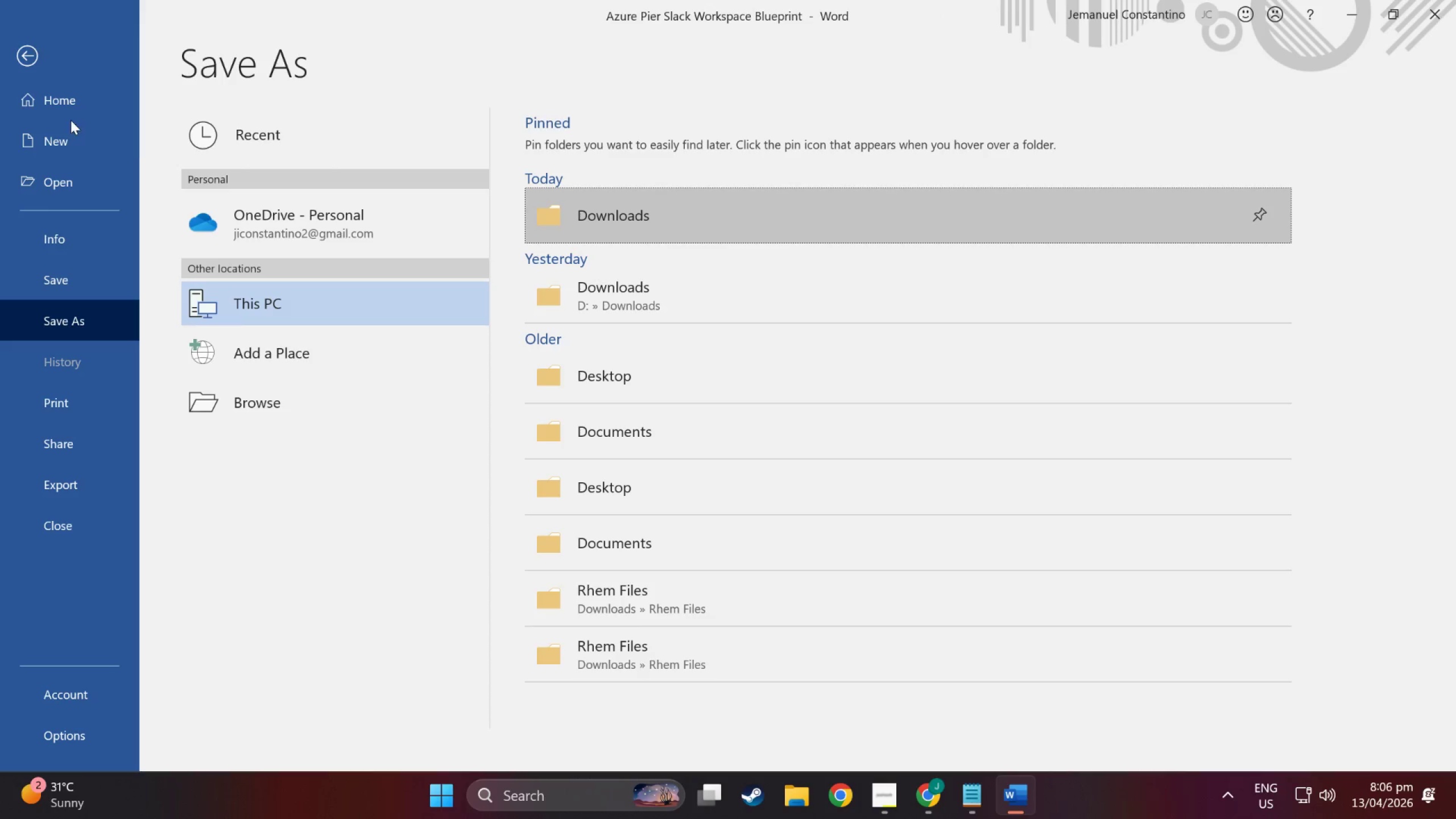 
left_click([24, 58])
 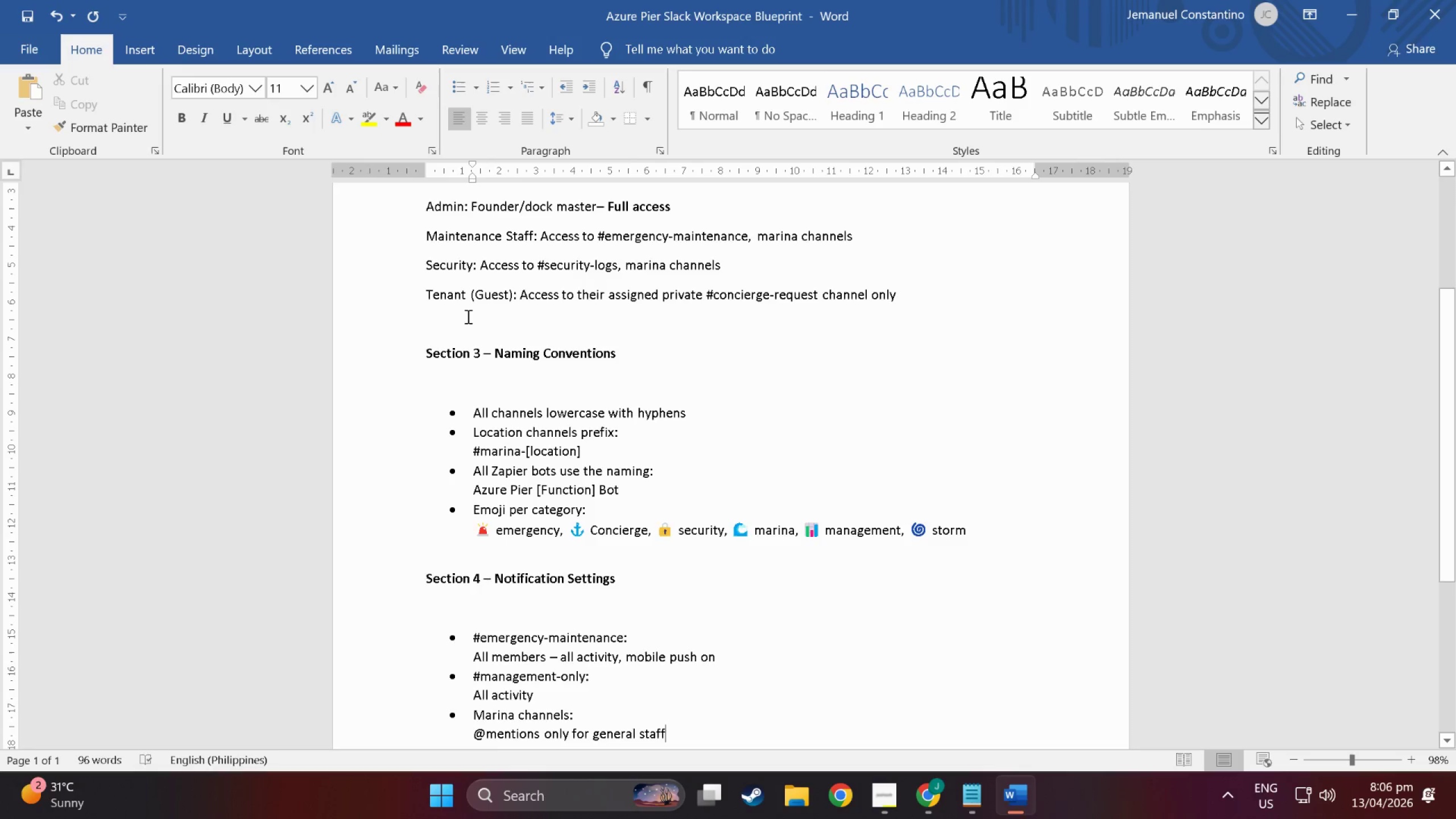 
scroll: coordinate [491, 425], scroll_direction: up, amount: 12.0
 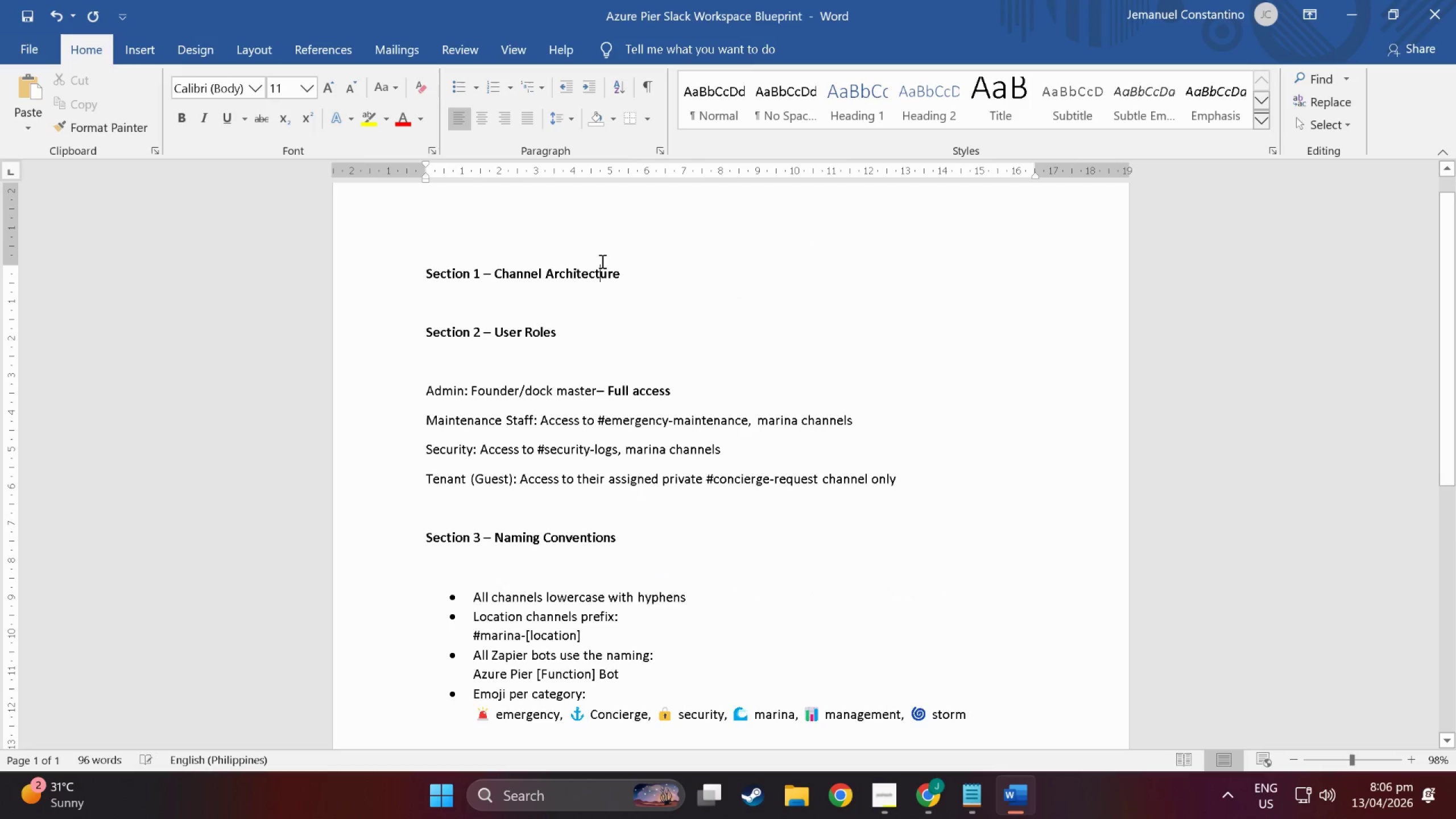 
double_click([650, 295])
 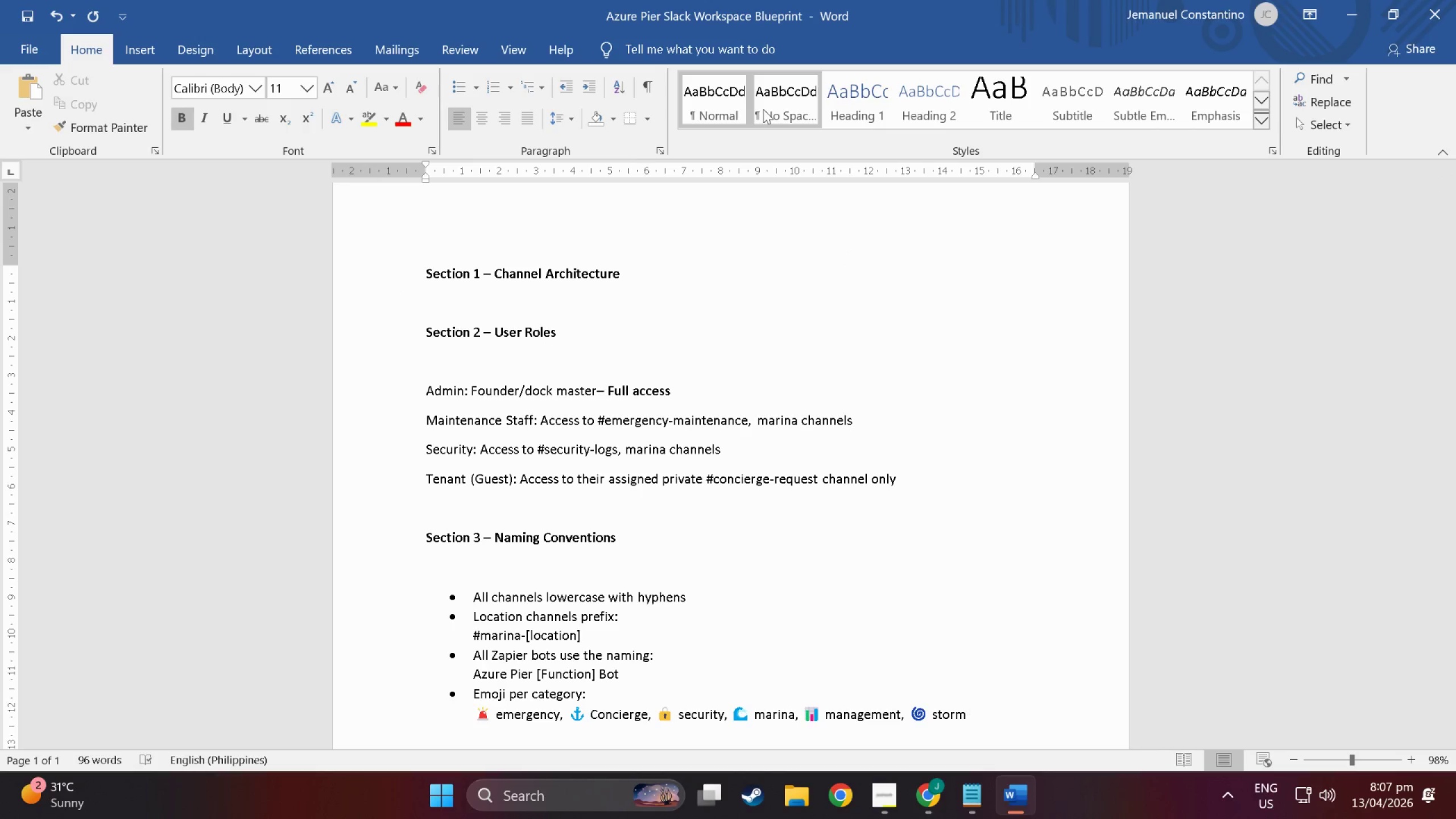 
wait(14.23)
 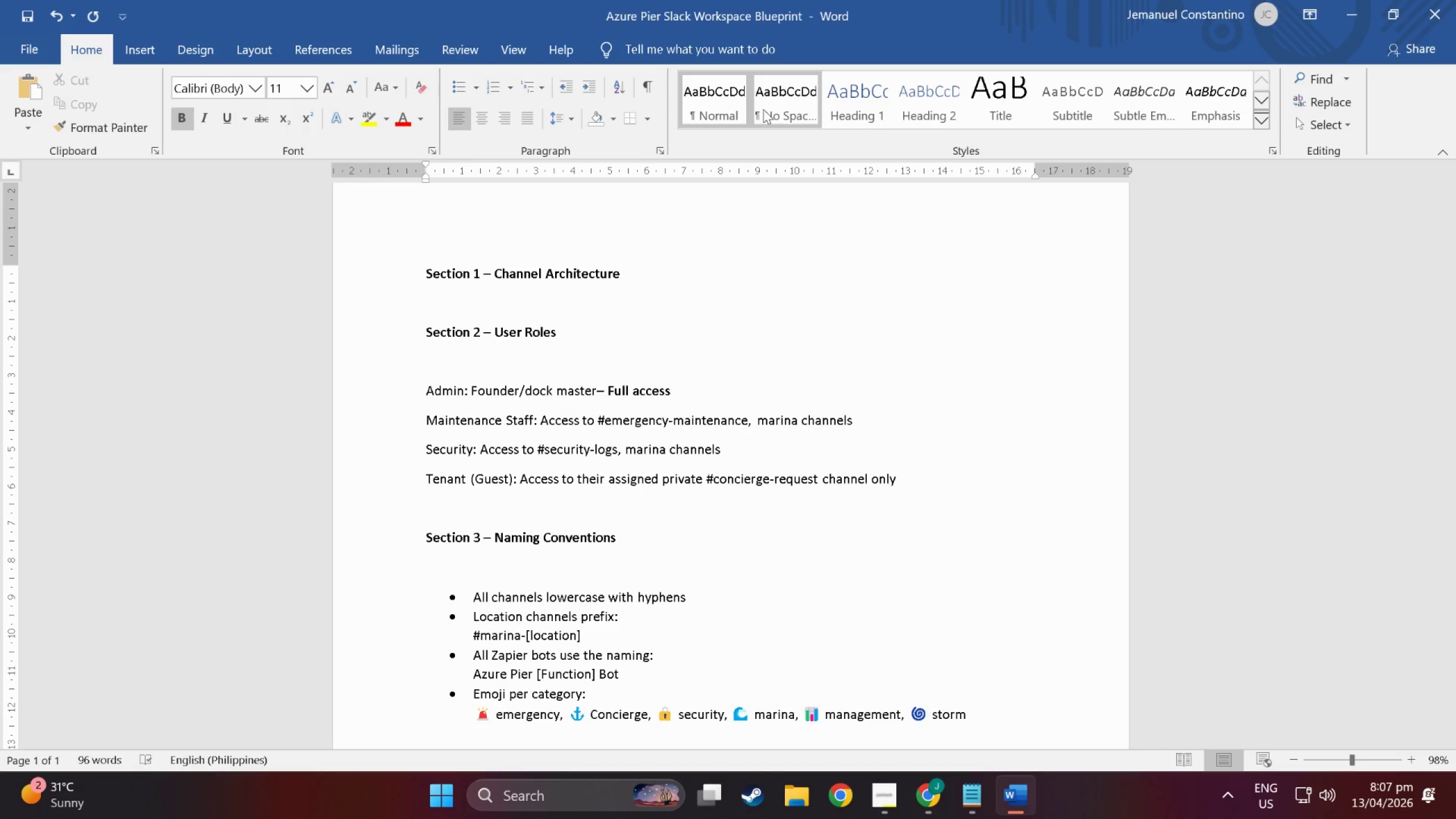 
scroll: coordinate [780, 232], scroll_direction: up, amount: 1.0
 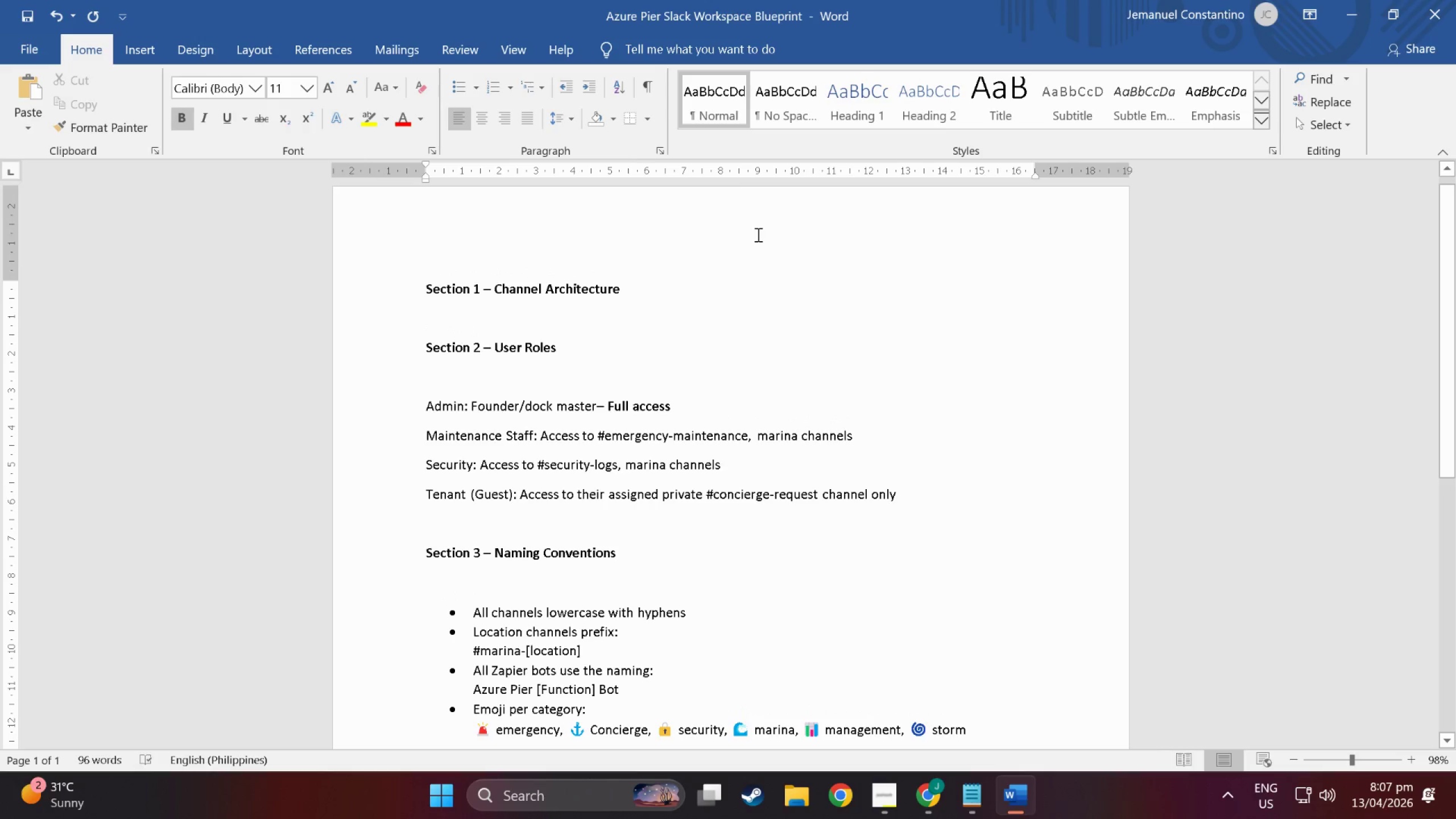 
left_click([609, 308])
 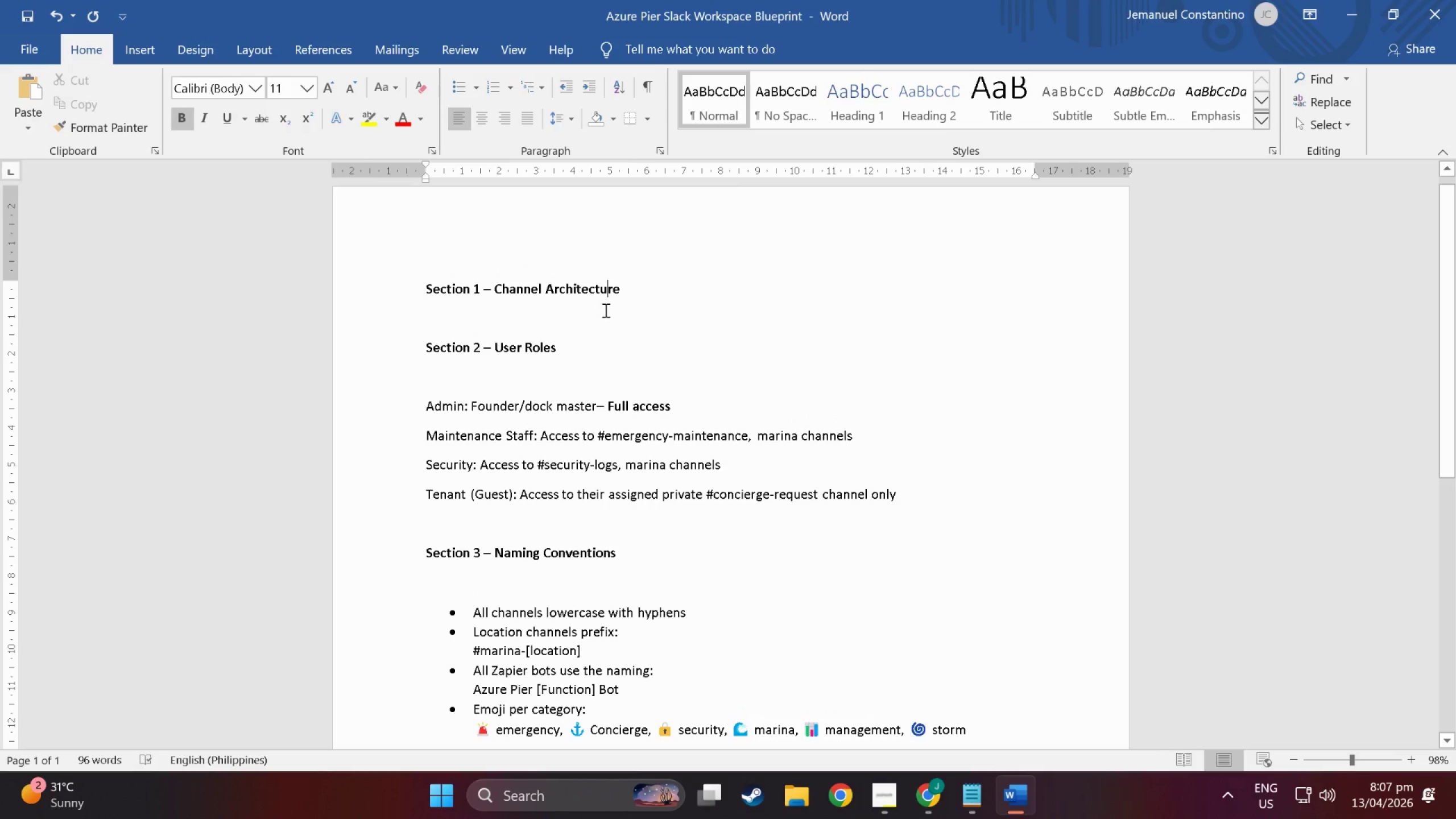 
left_click([527, 329])
 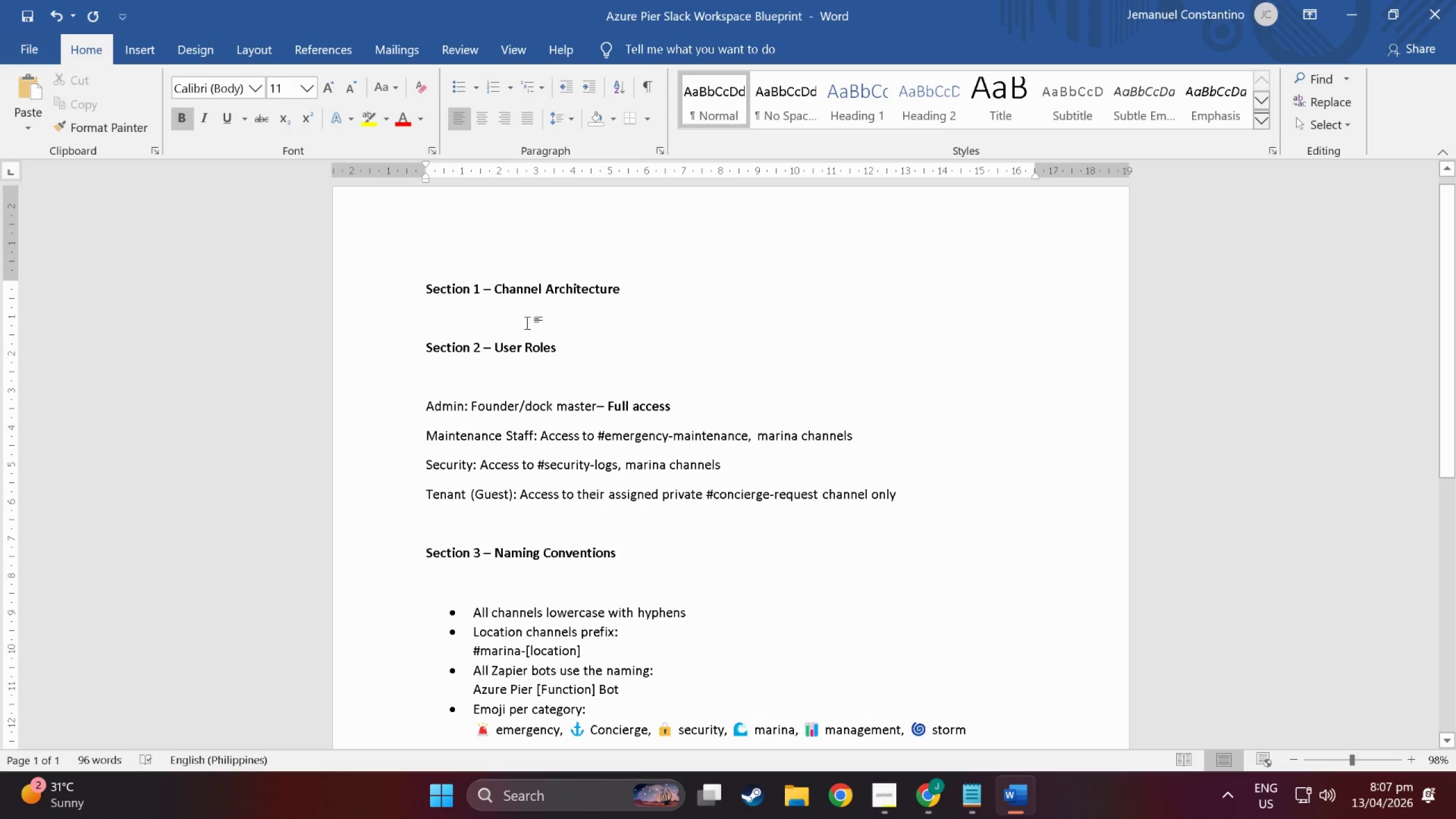 
type(:)
key(Backspace)
type(Lis)
key(Backspace)
key(Backspace)
 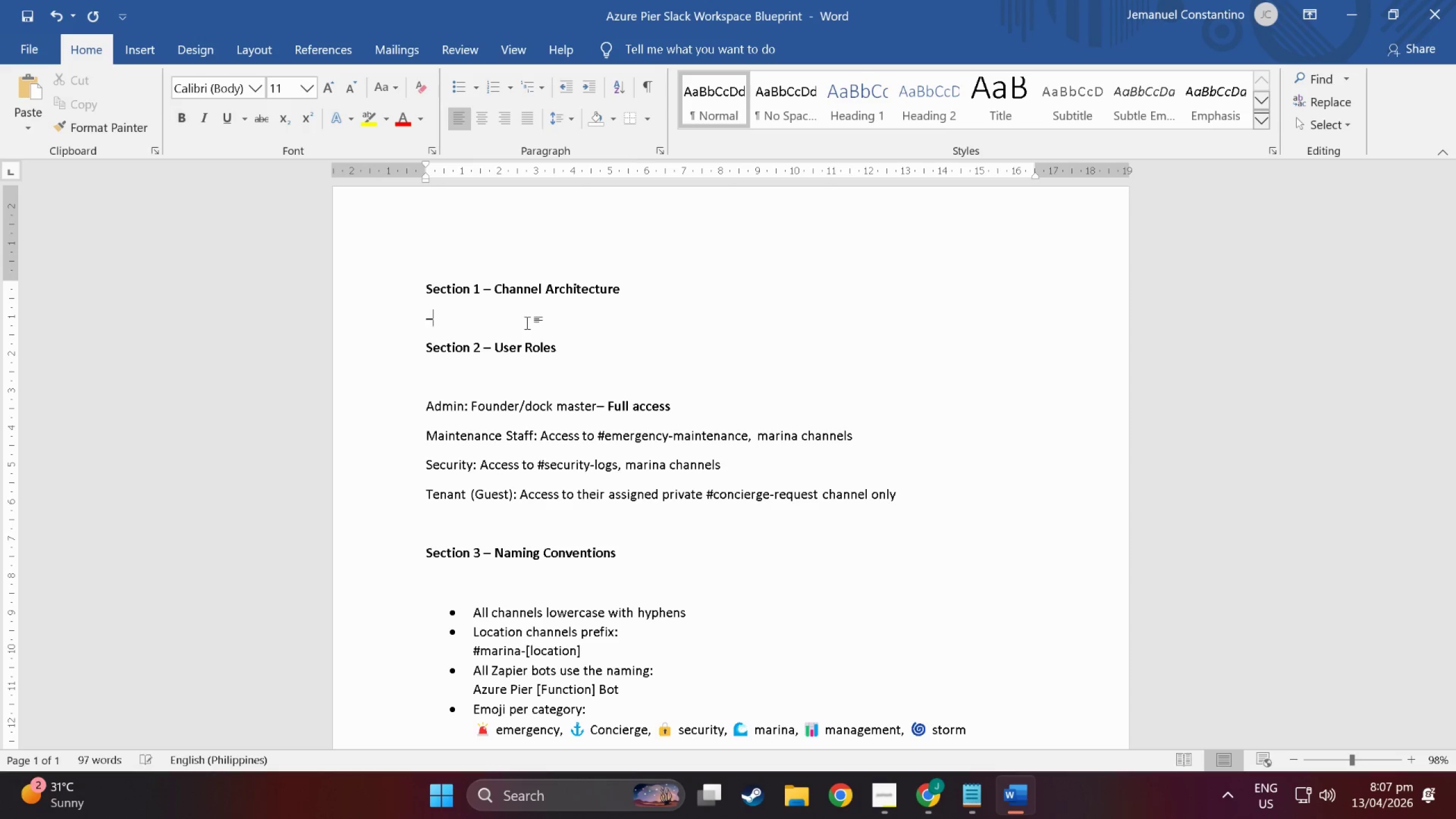 
 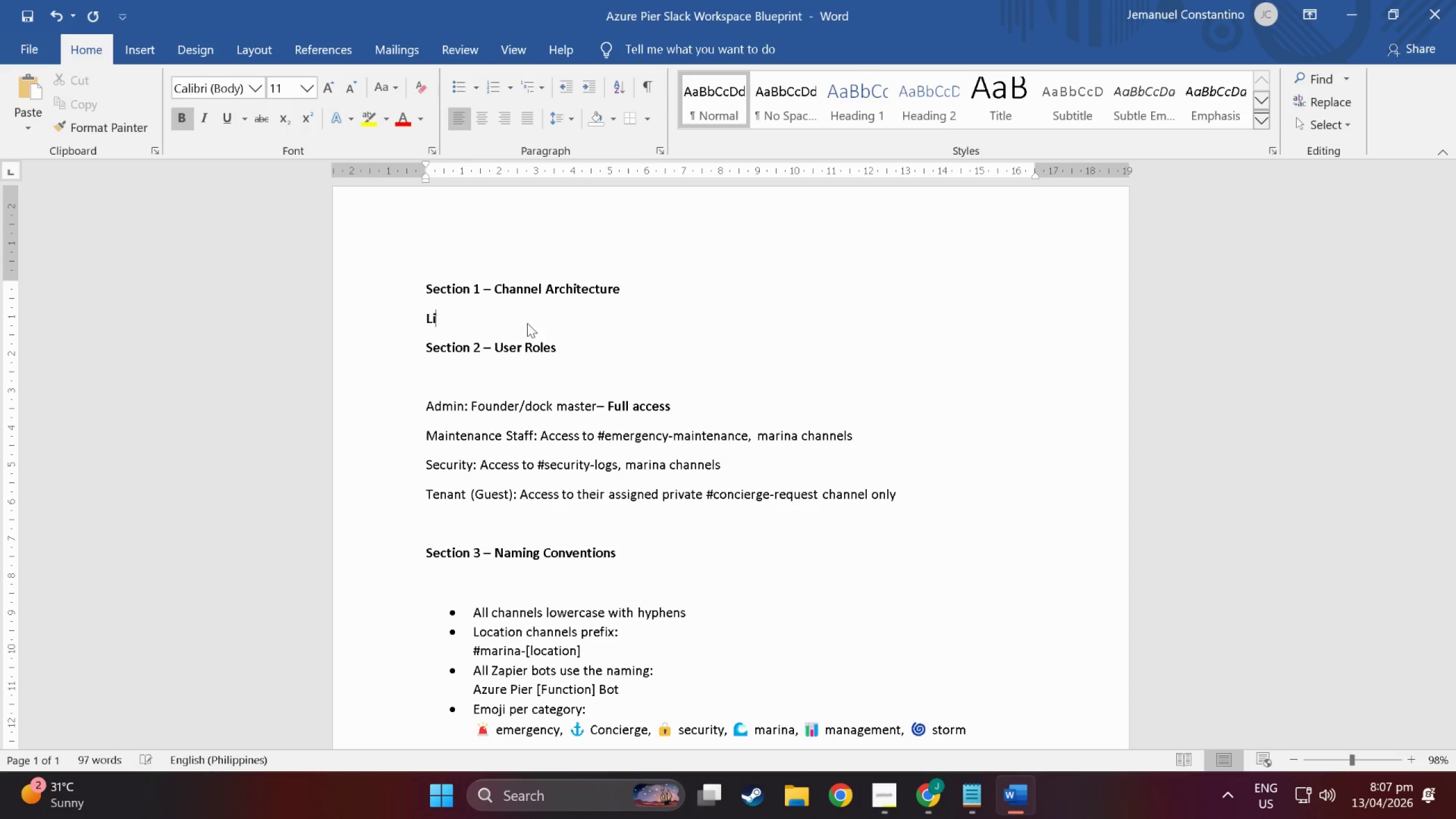 
key(Backspace)
 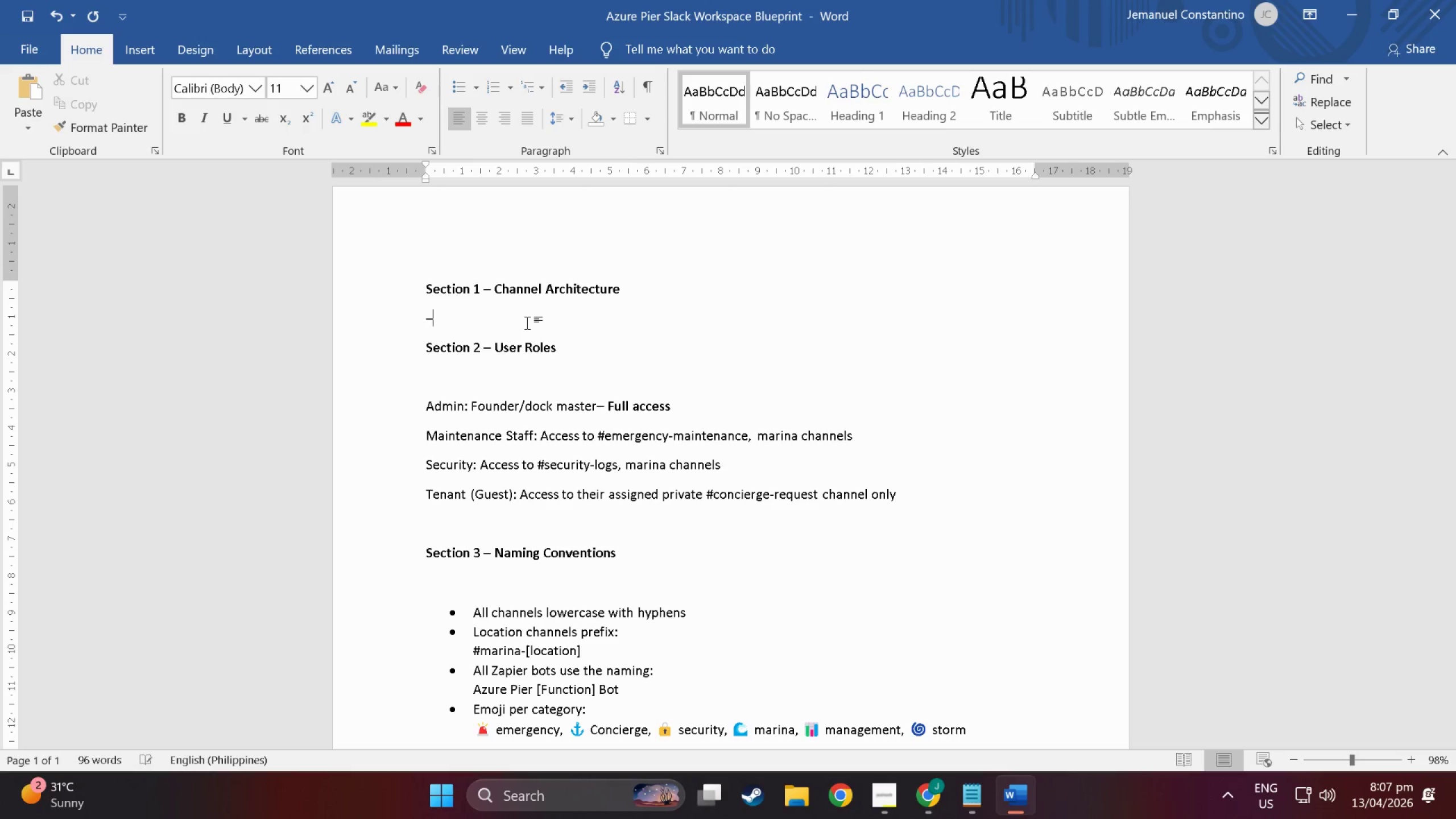 
key(Control+ControlLeft)
 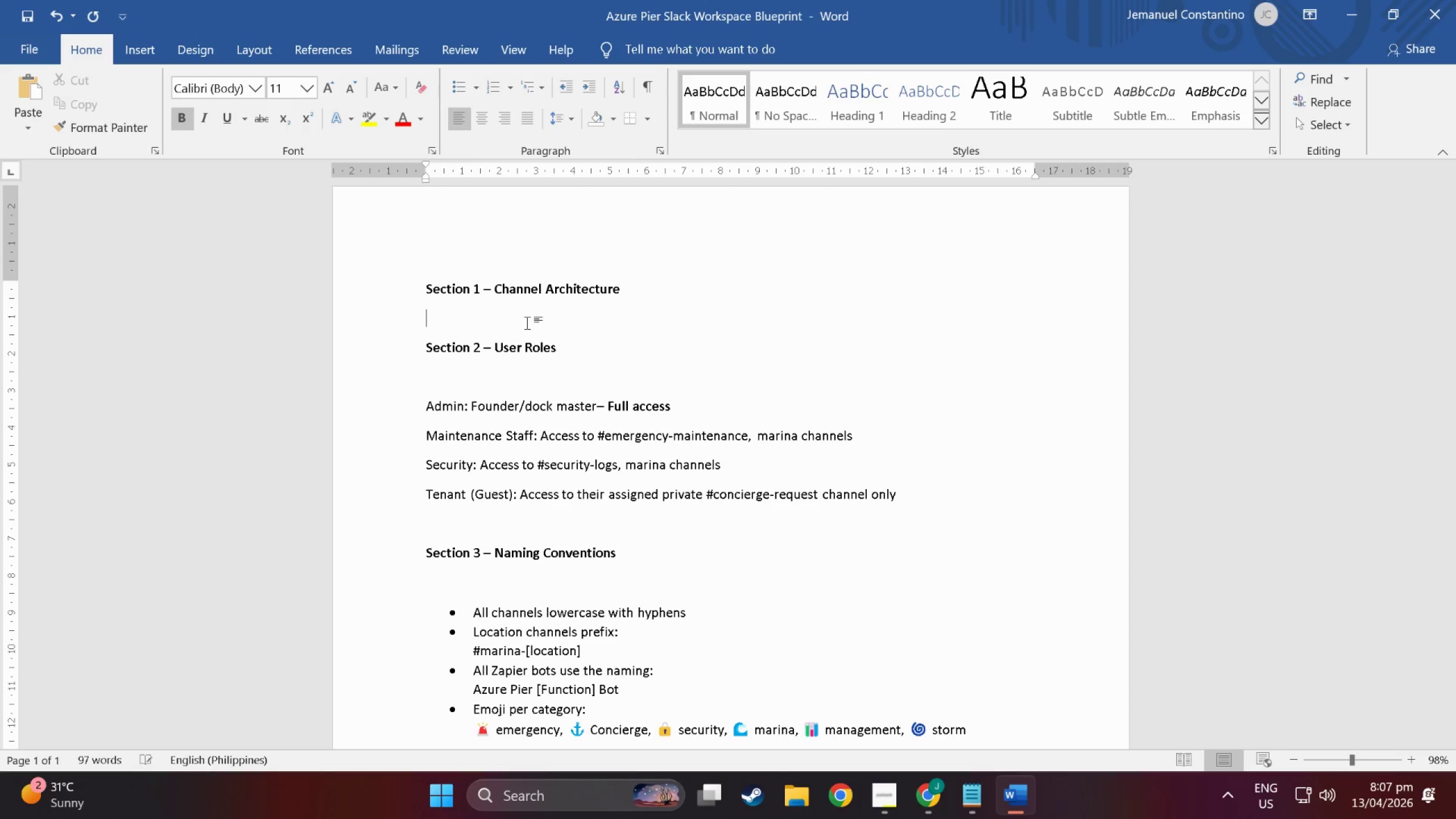 
key(Control+V)
 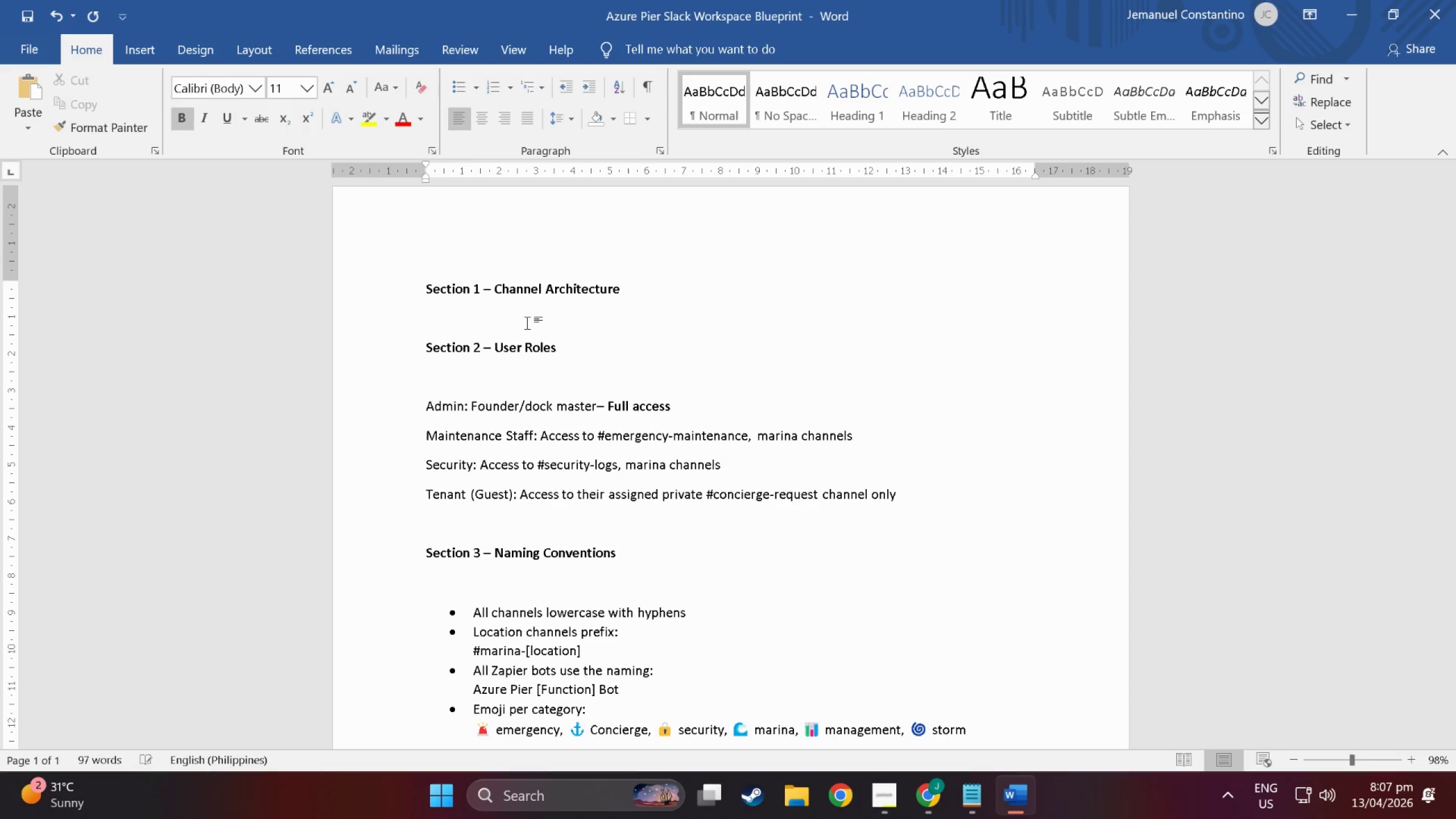 
key(Control+B)
 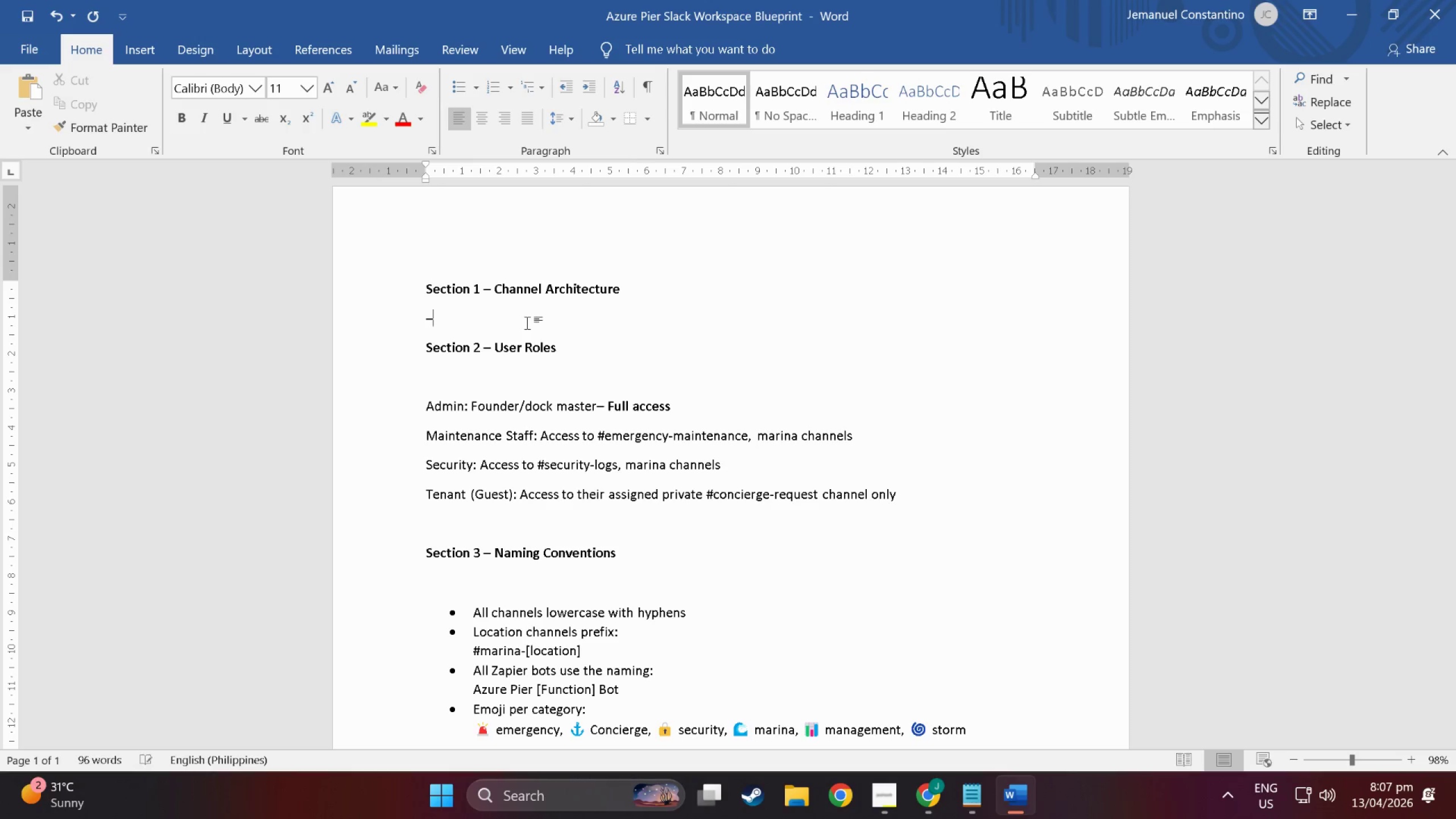 
key(Backspace)
 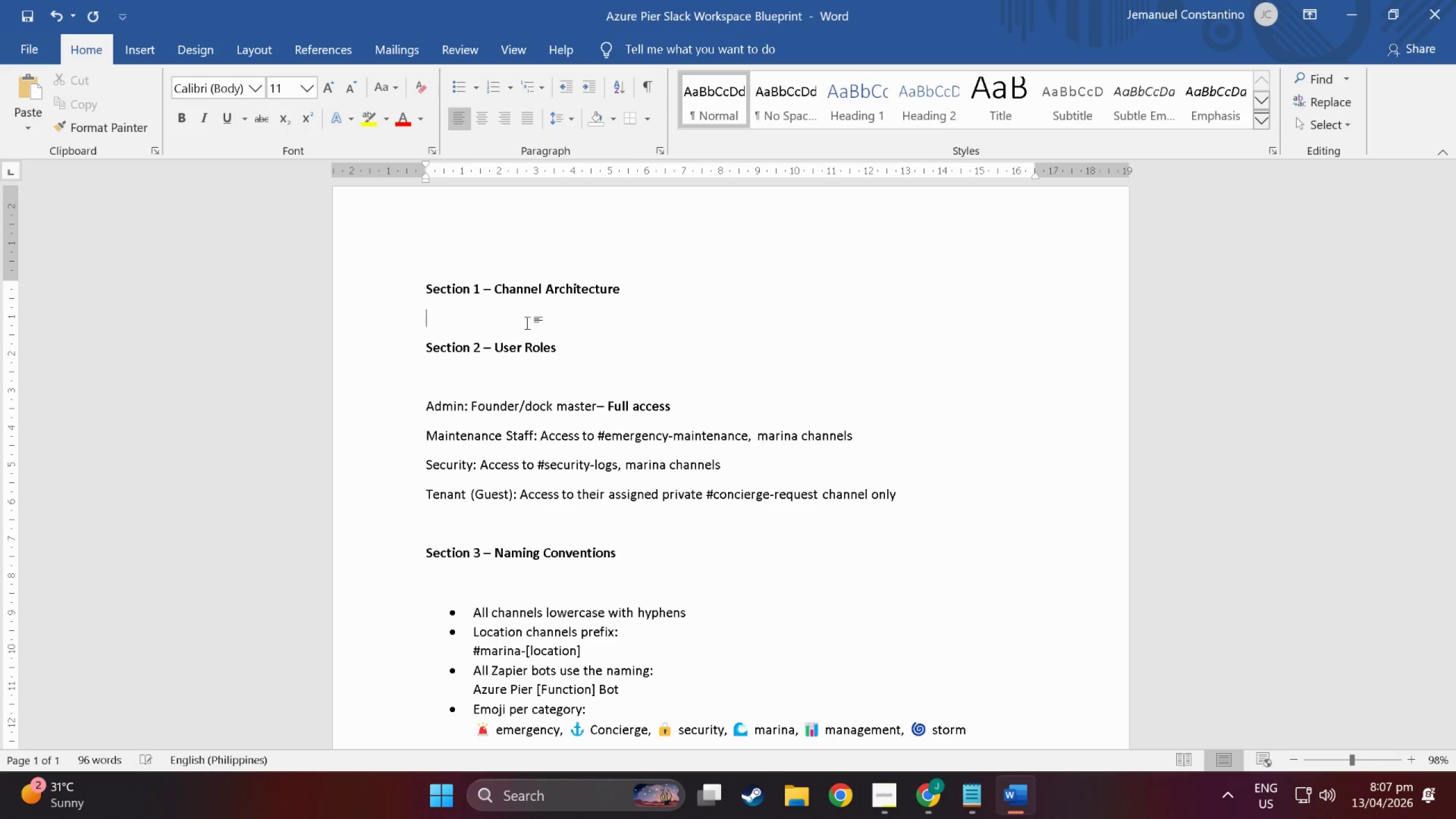 
key(Control+ControlLeft)
 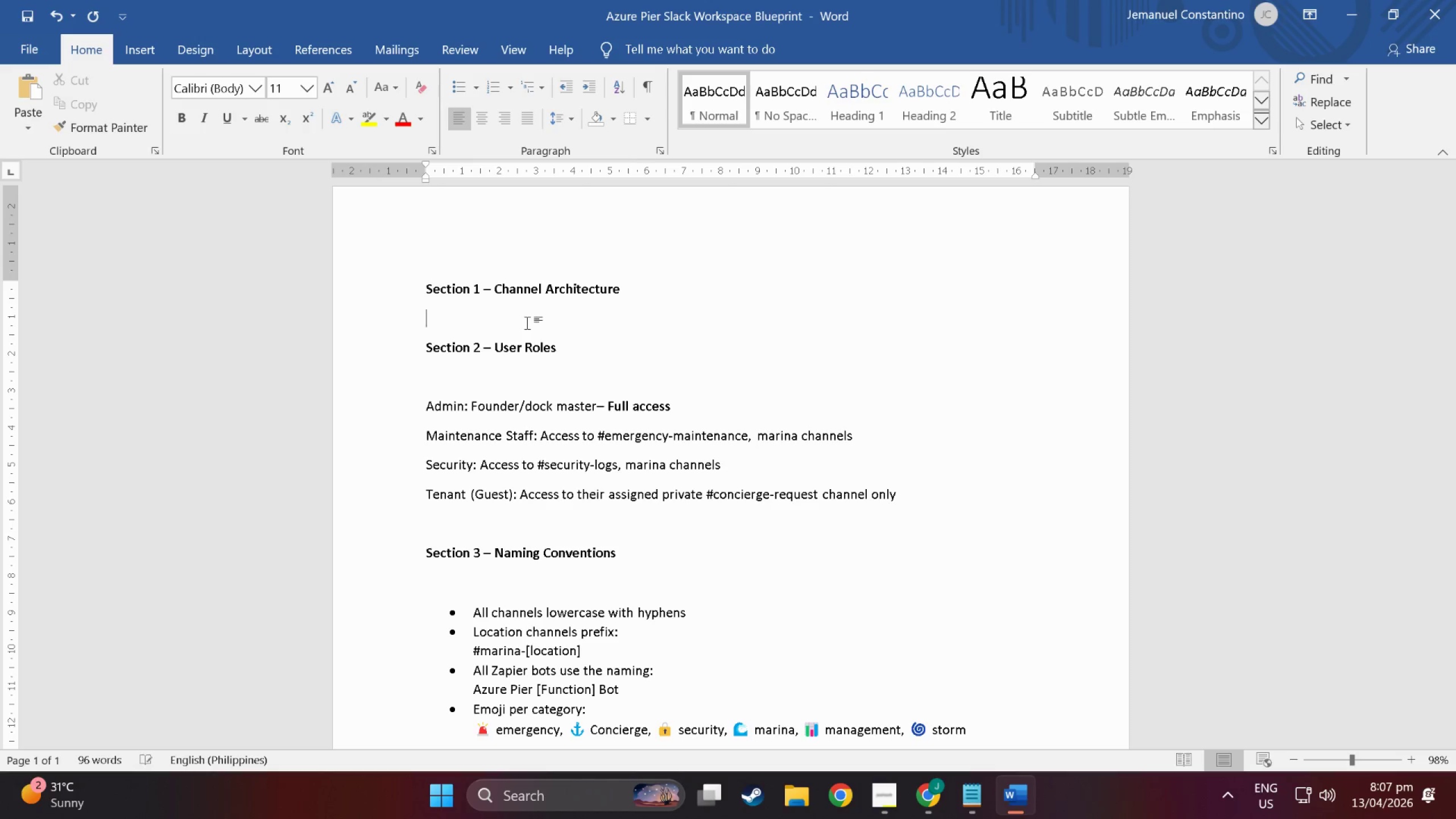 
key(Control+B)
 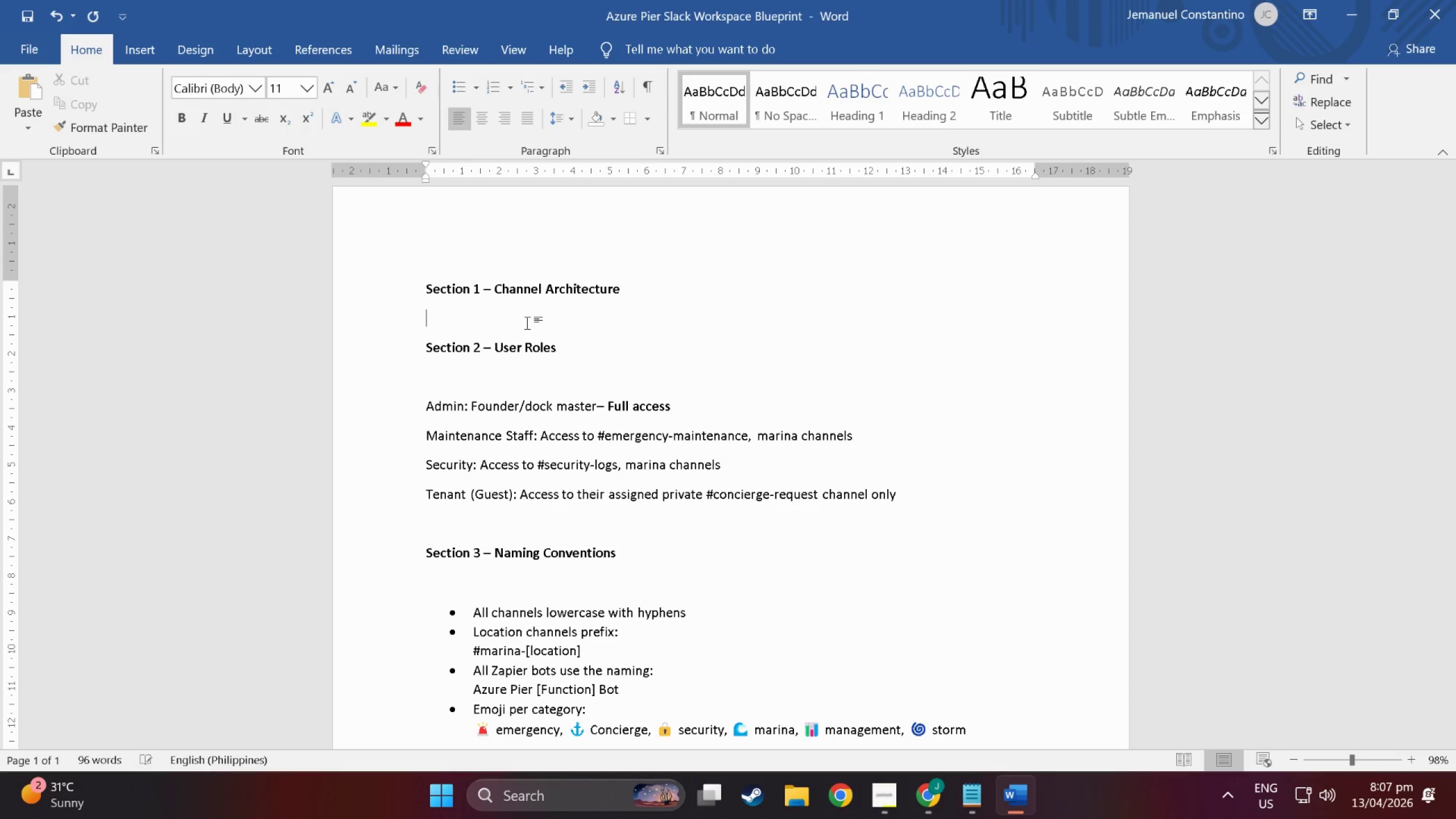 
type(List all 8 channels, their type ( p)
key(Backspace)
key(Backspace)
type(publoic)
key(Backspace)
key(Backspace)
type(c/private))
 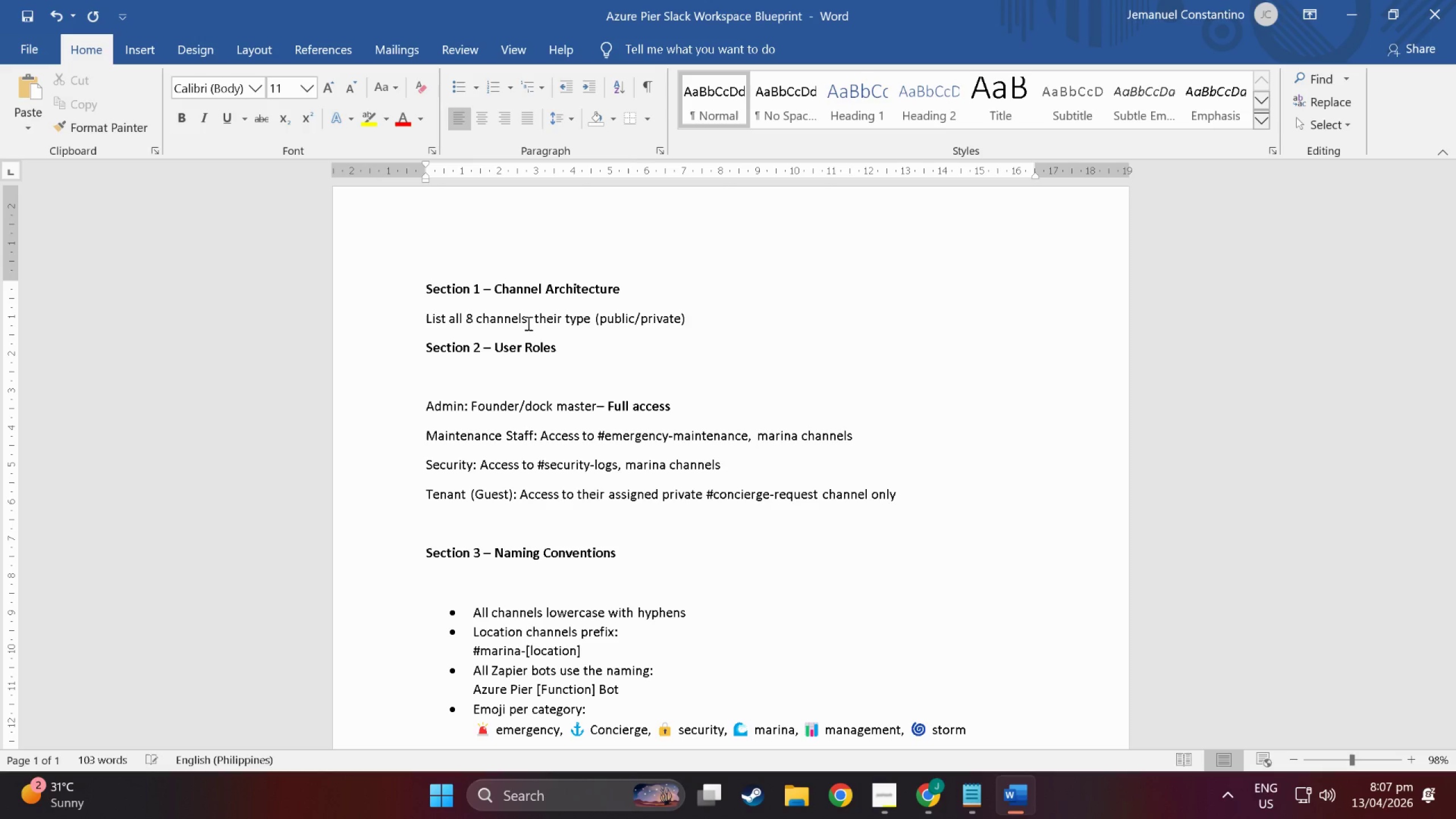 
wait(7.73)
 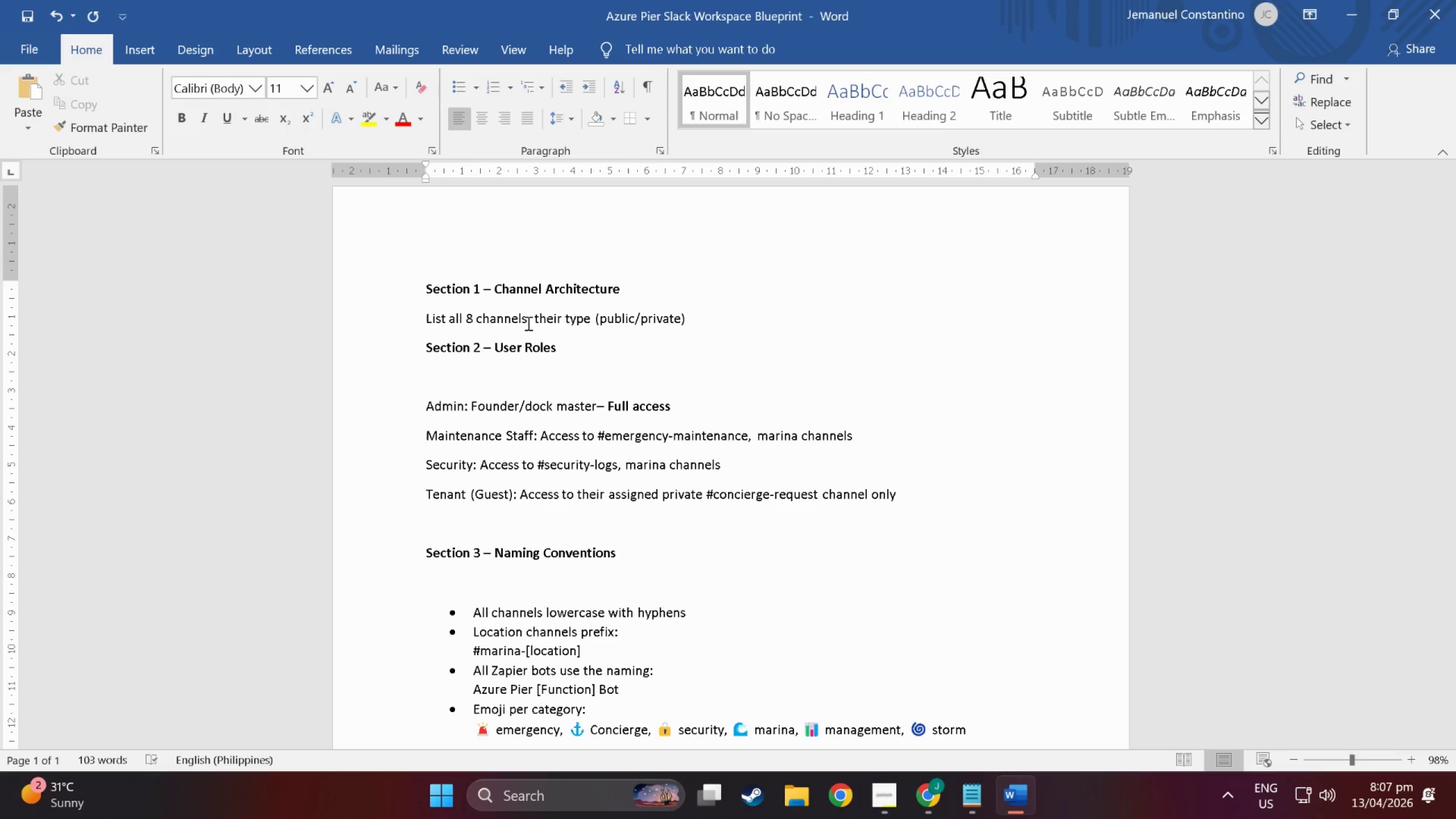 
type(, emoji indicator, and purpose.)
 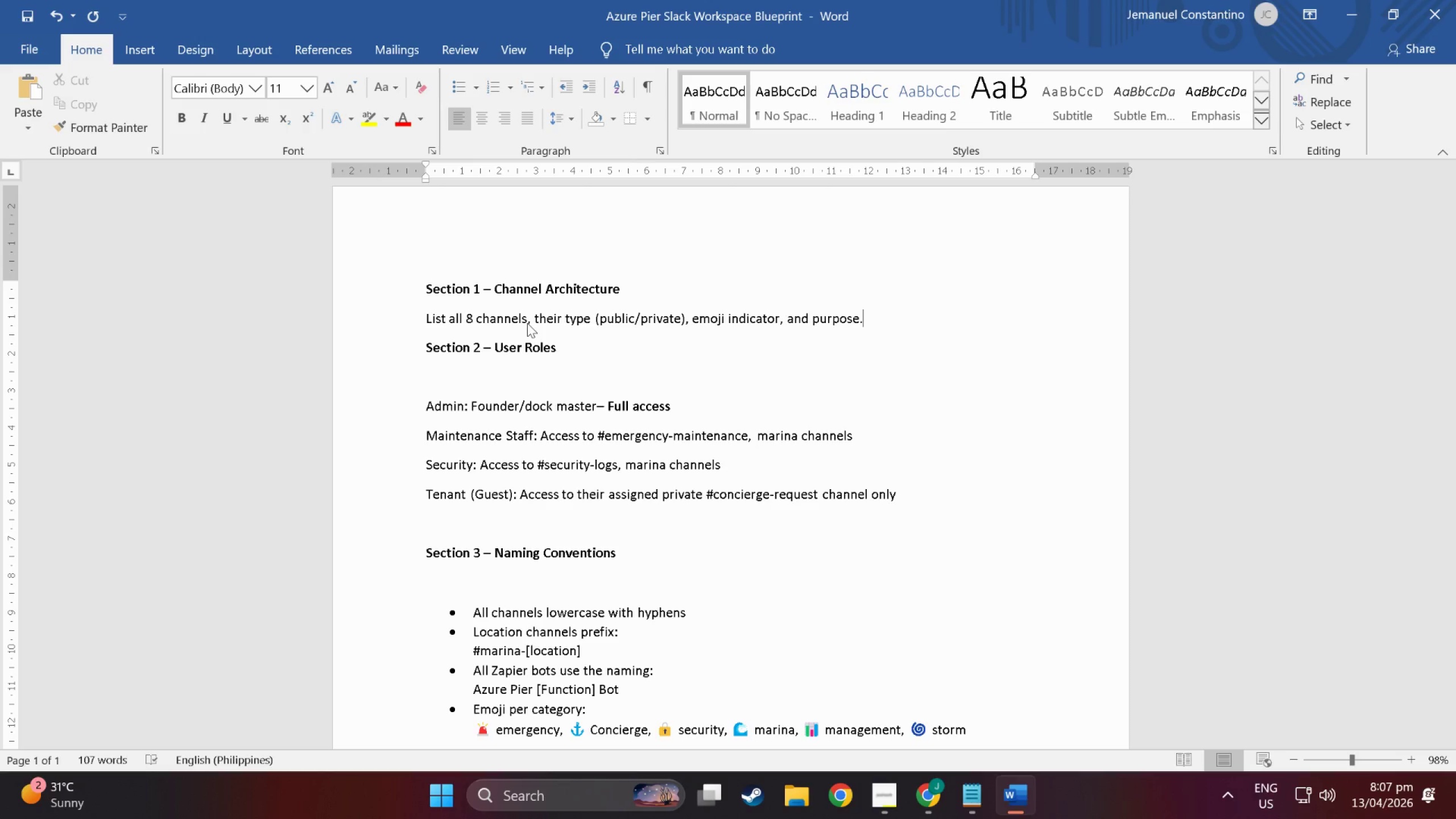 
key(Enter)
 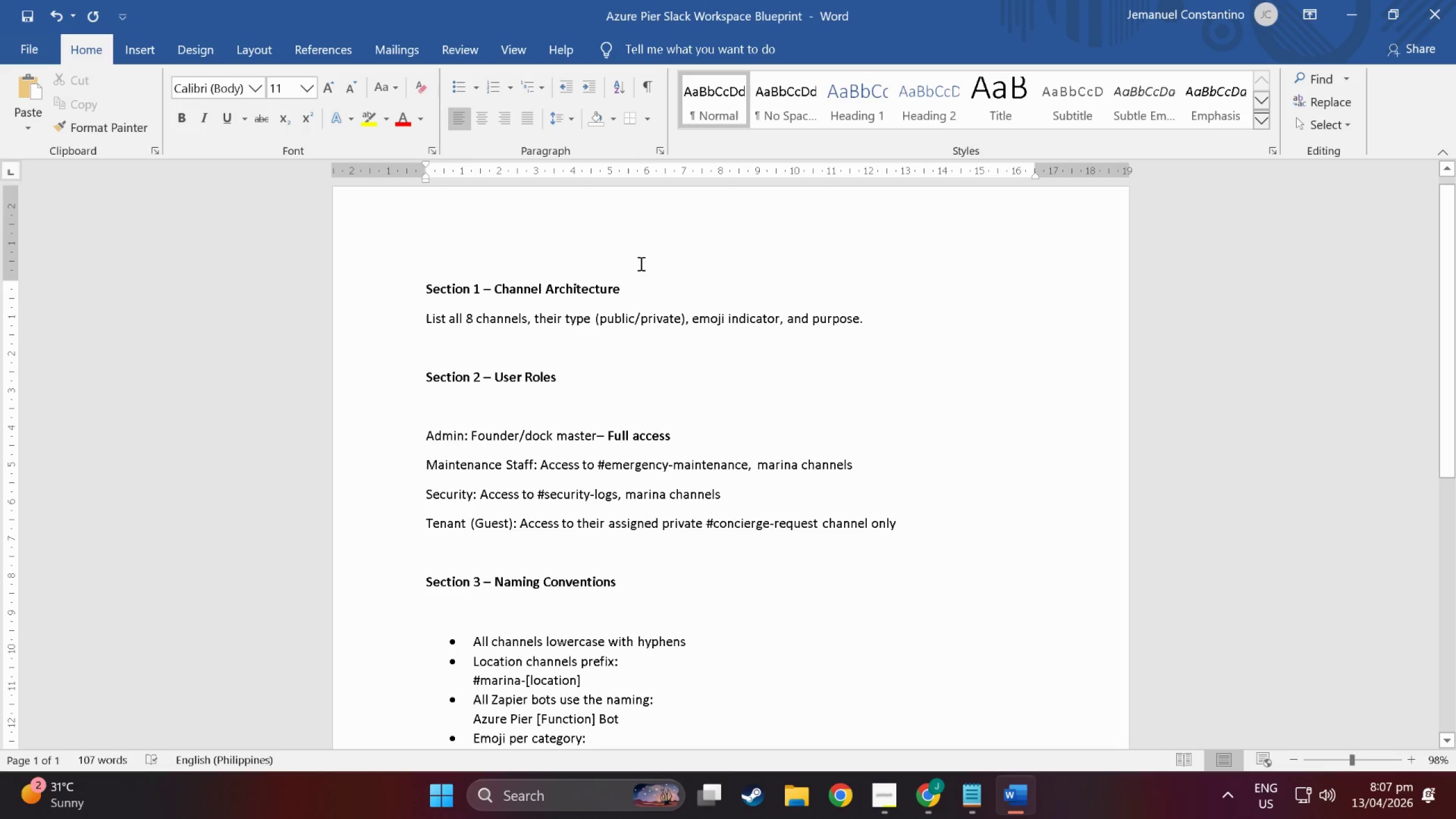 
left_click([650, 292])
 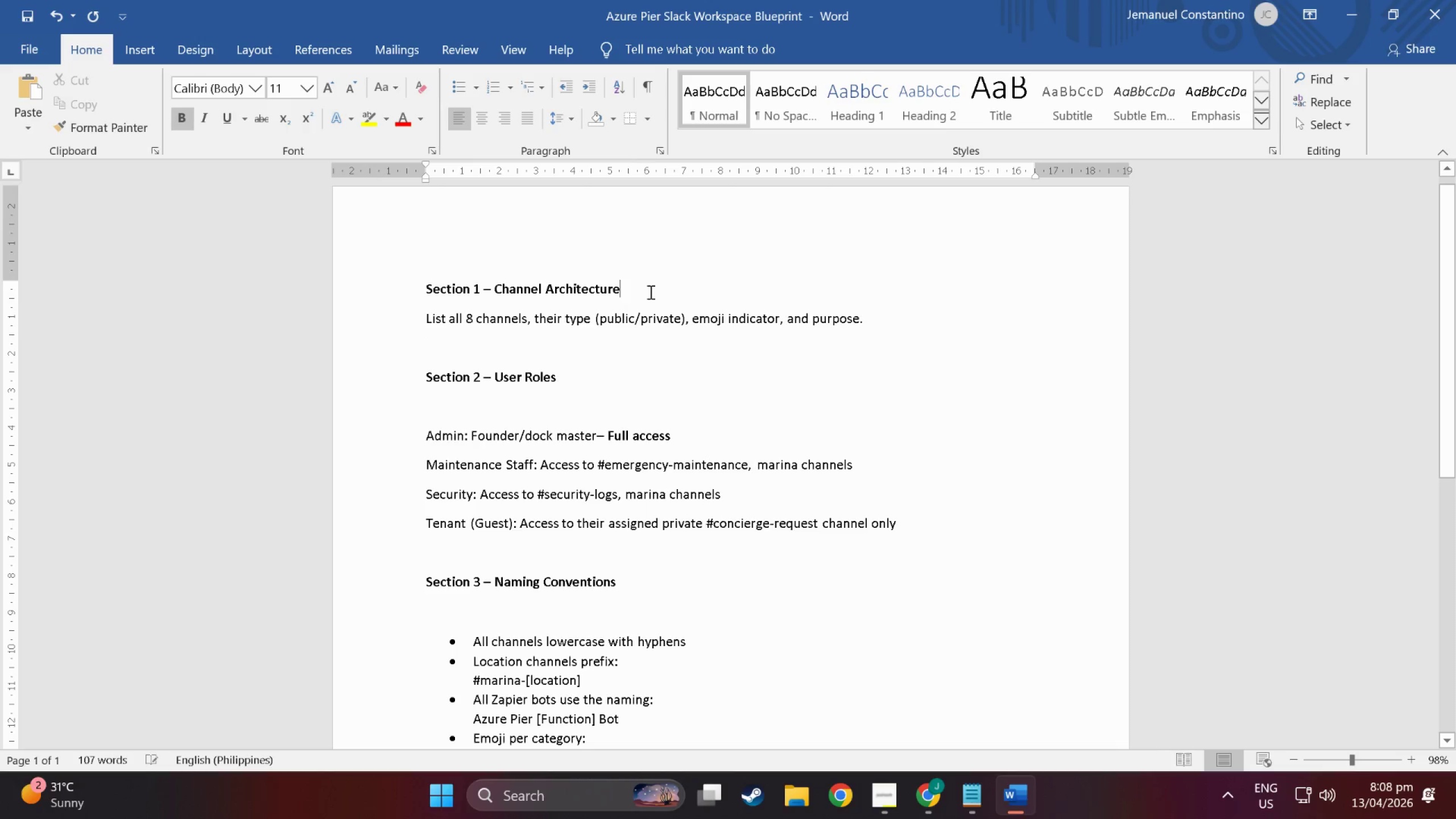 
key(NumpadEnter)
 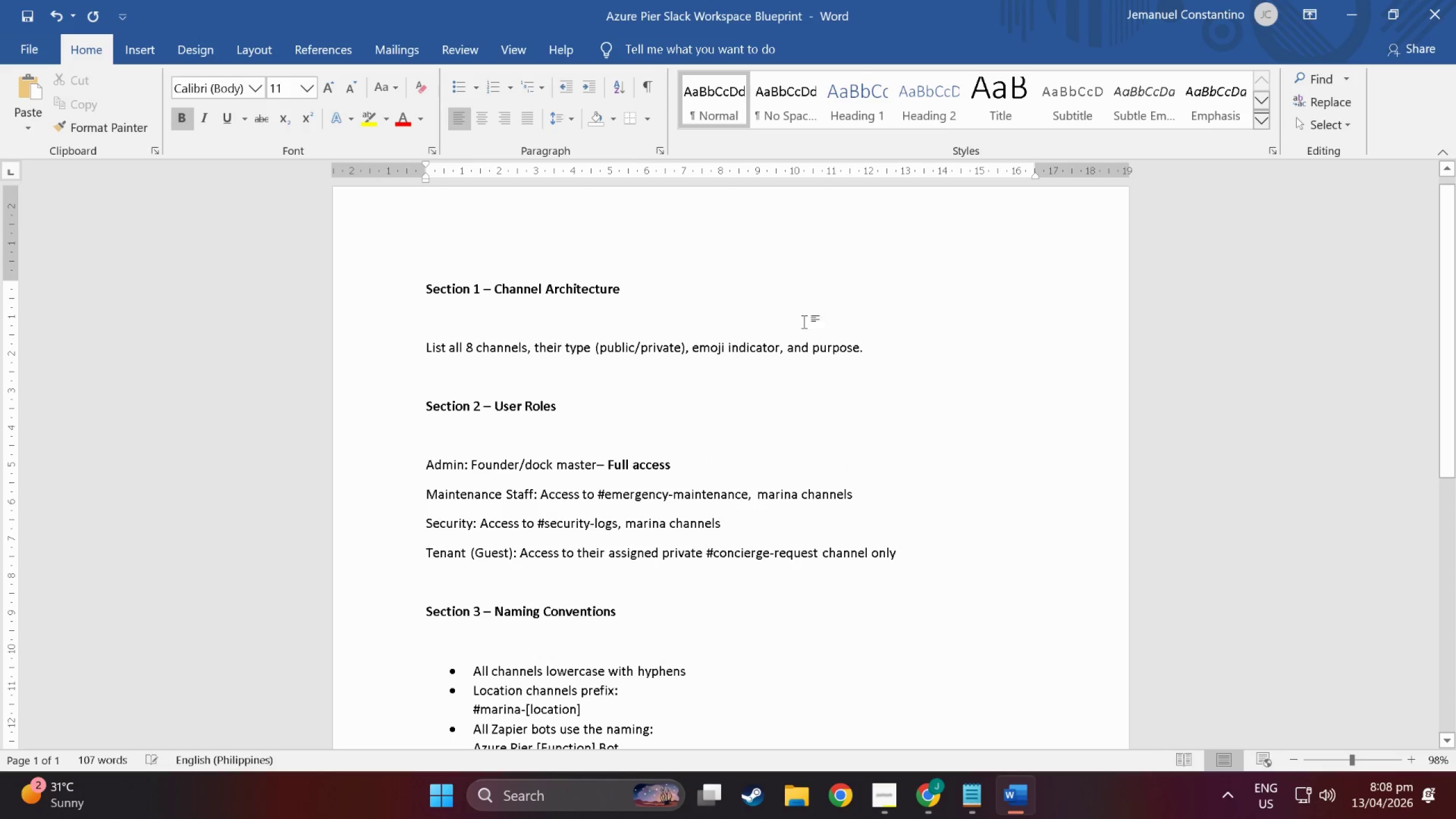 
scroll: coordinate [796, 410], scroll_direction: down, amount: 25.0
 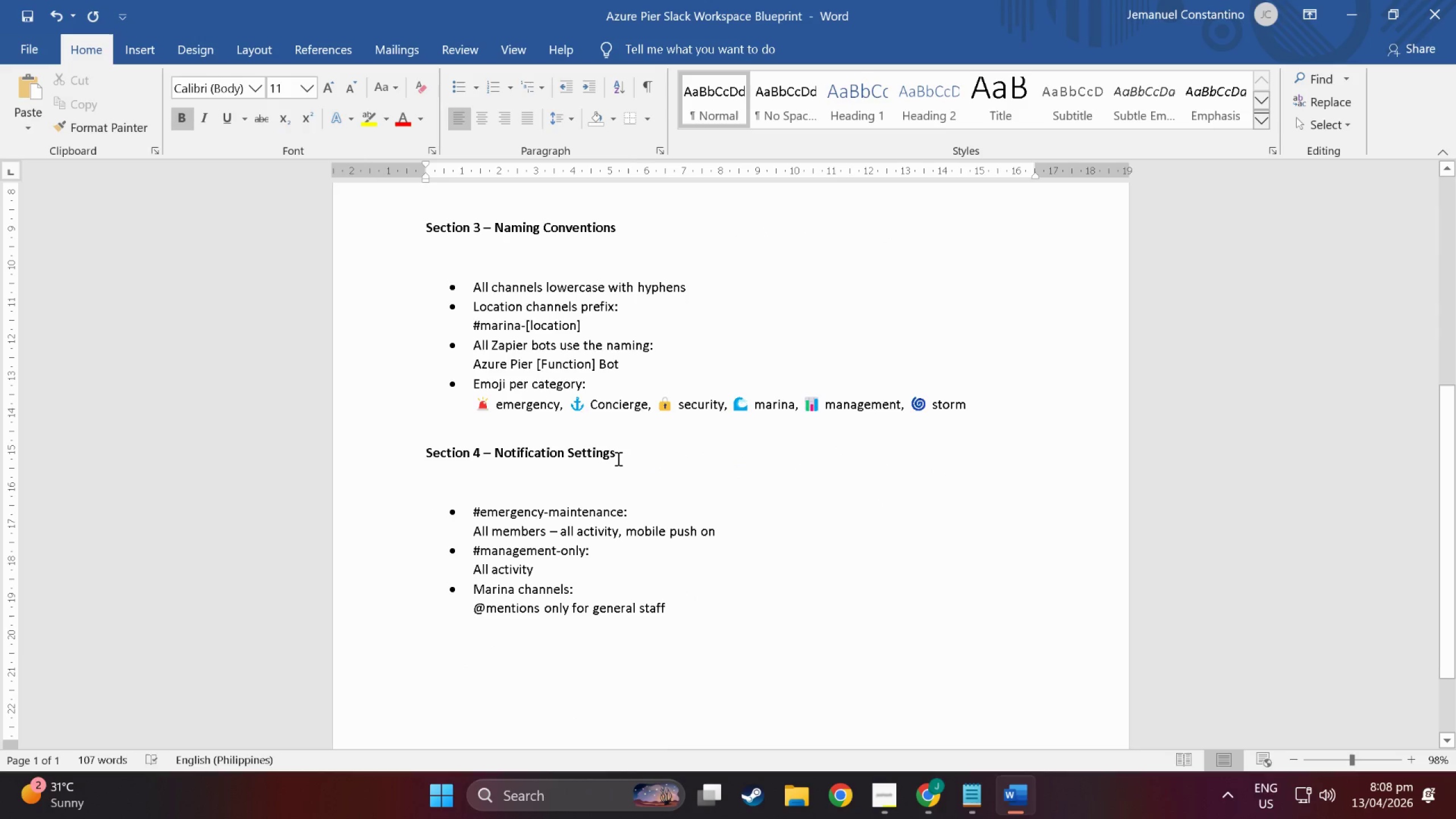 
left_click_drag(start_coordinate=[623, 456], to_coordinate=[399, 457])
 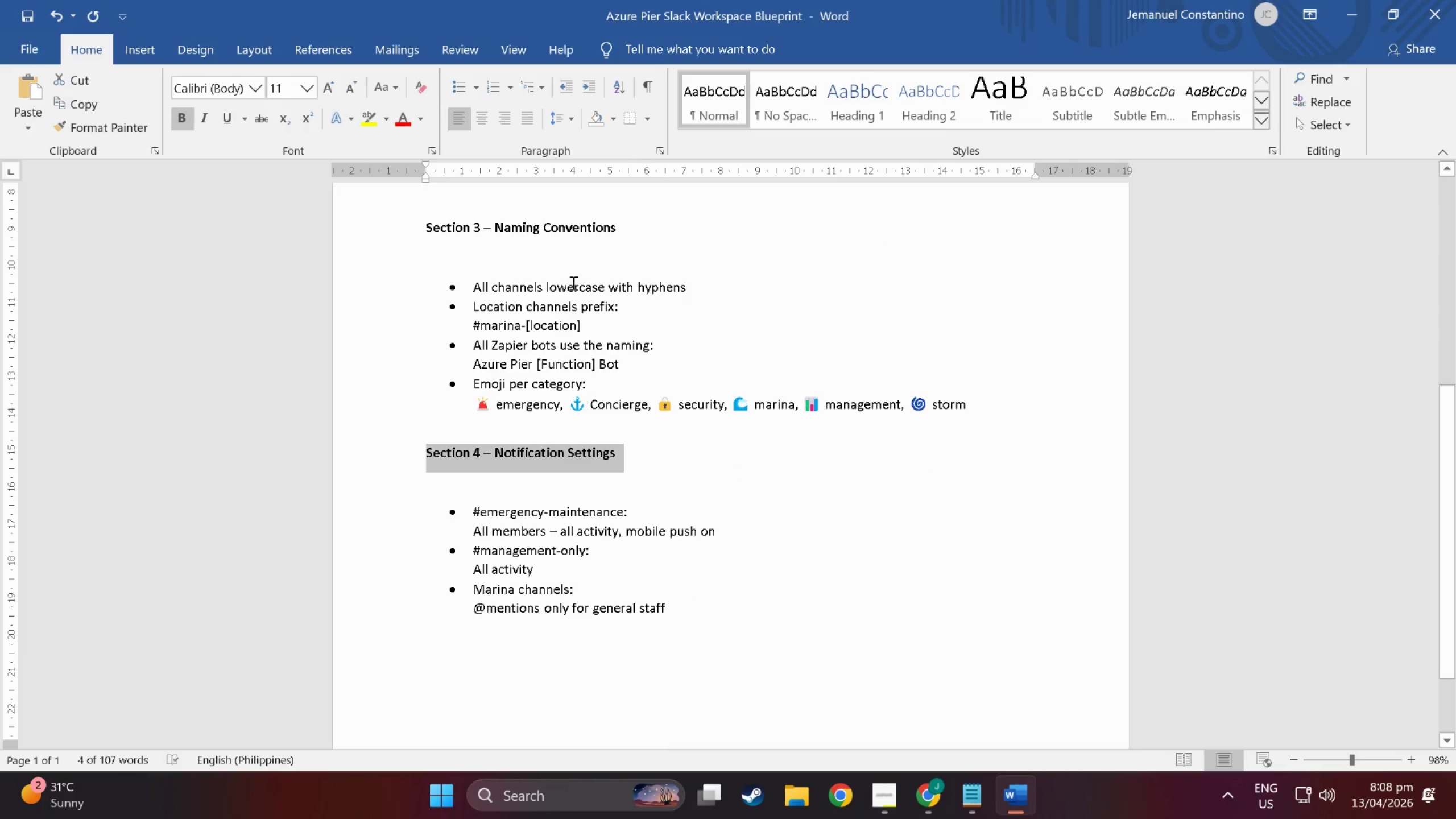 
key(Control+A)
 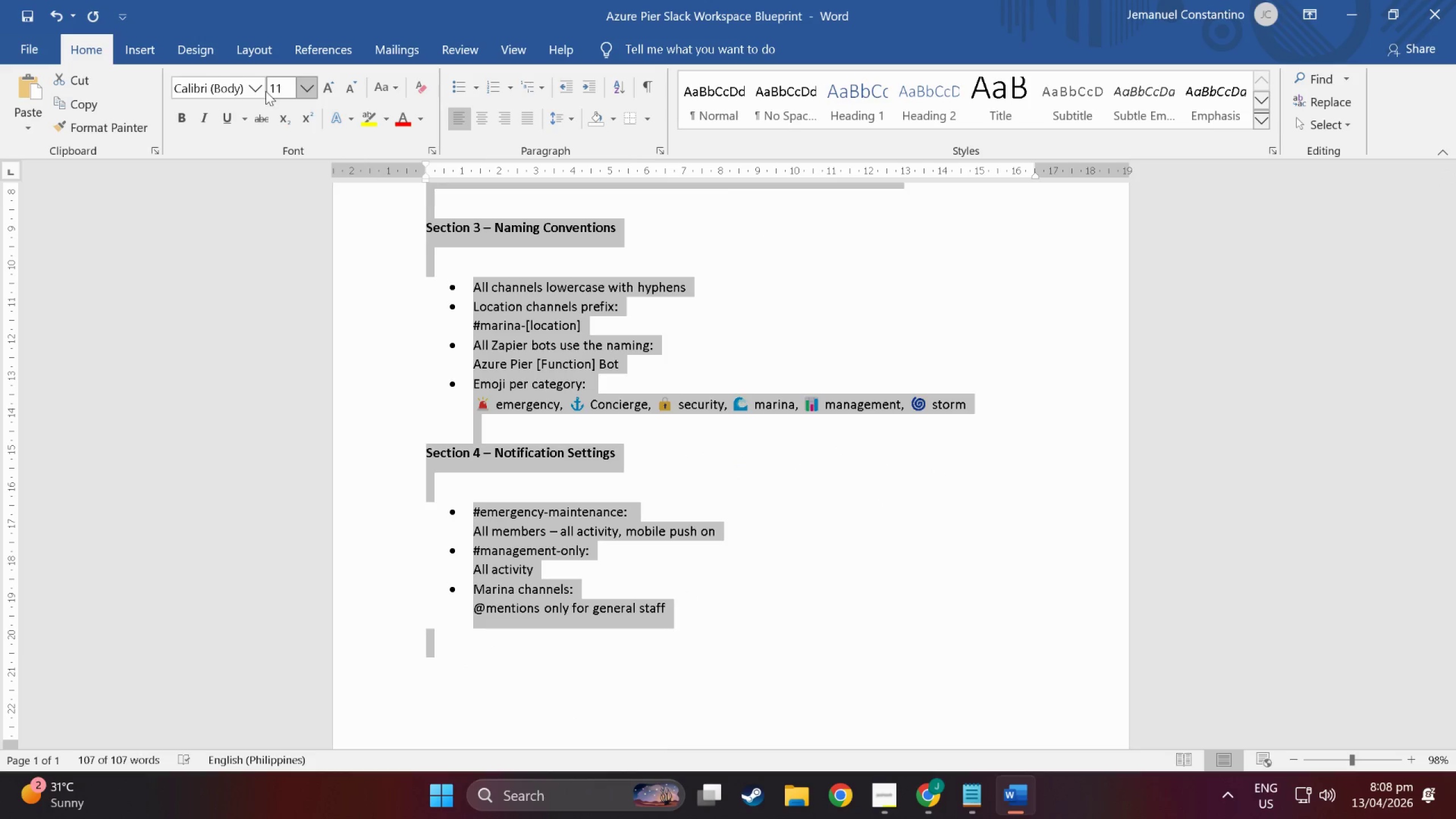 
left_click([257, 88])
 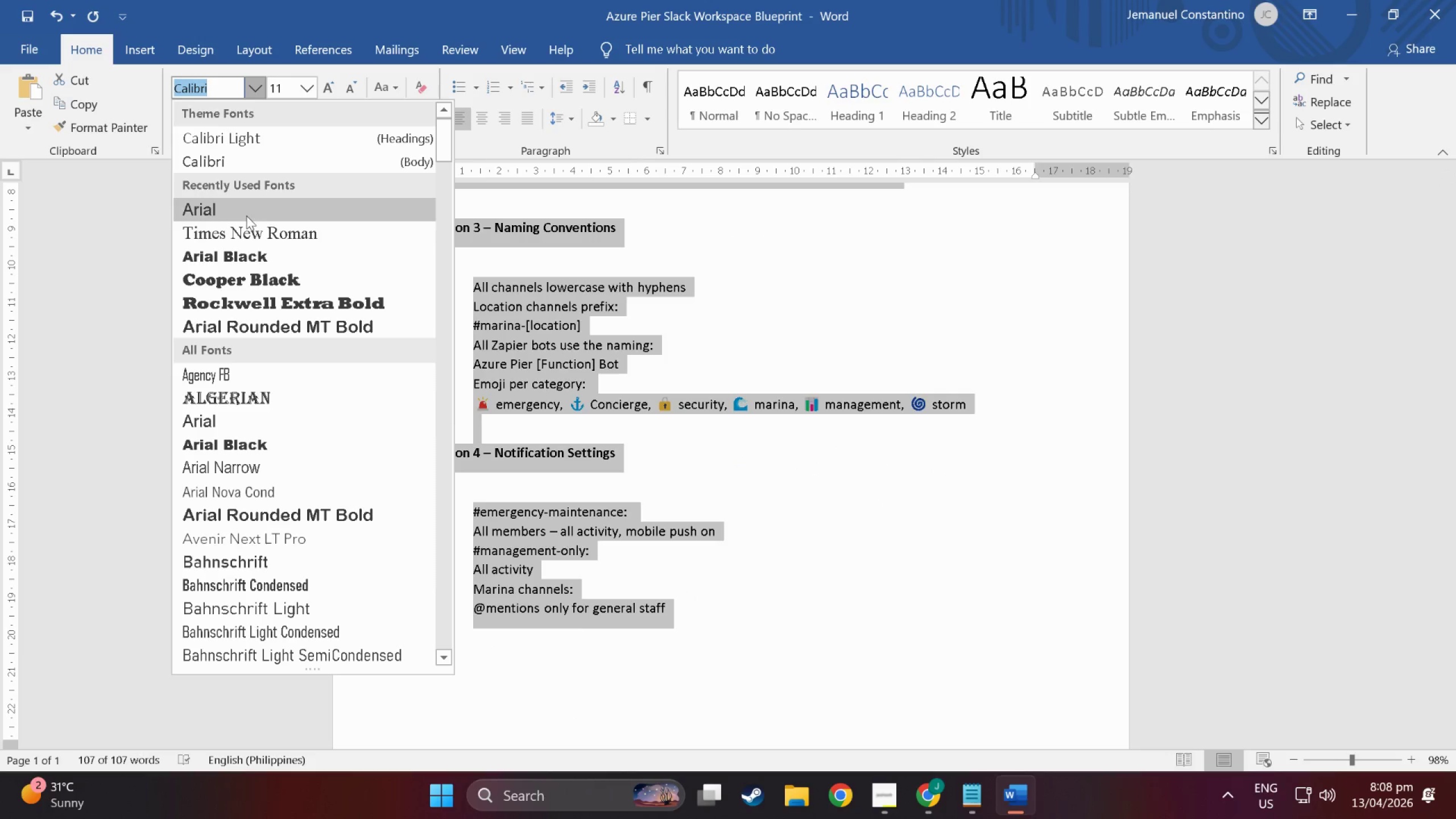 
left_click([246, 216])
 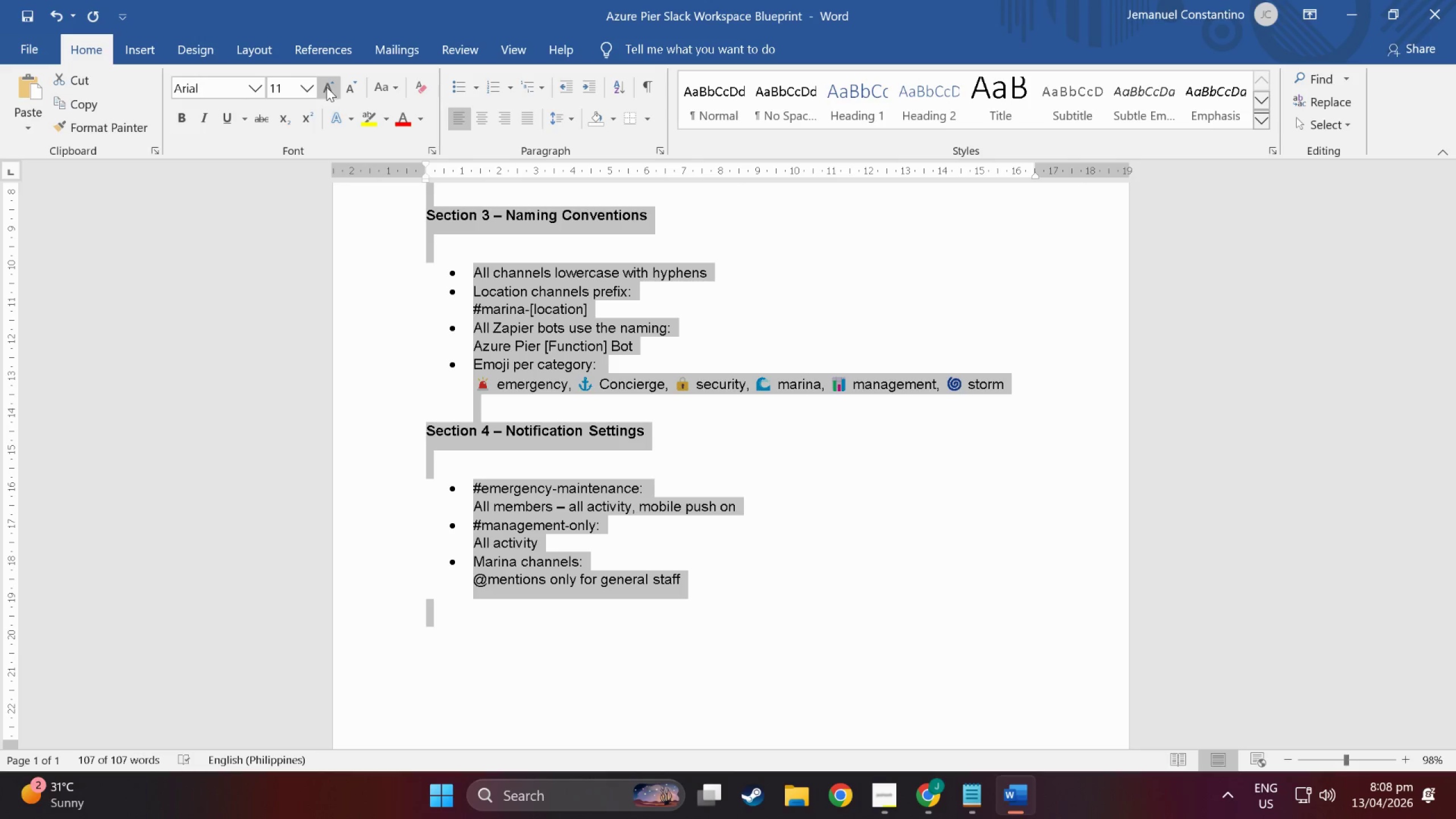 
left_click([327, 87])
 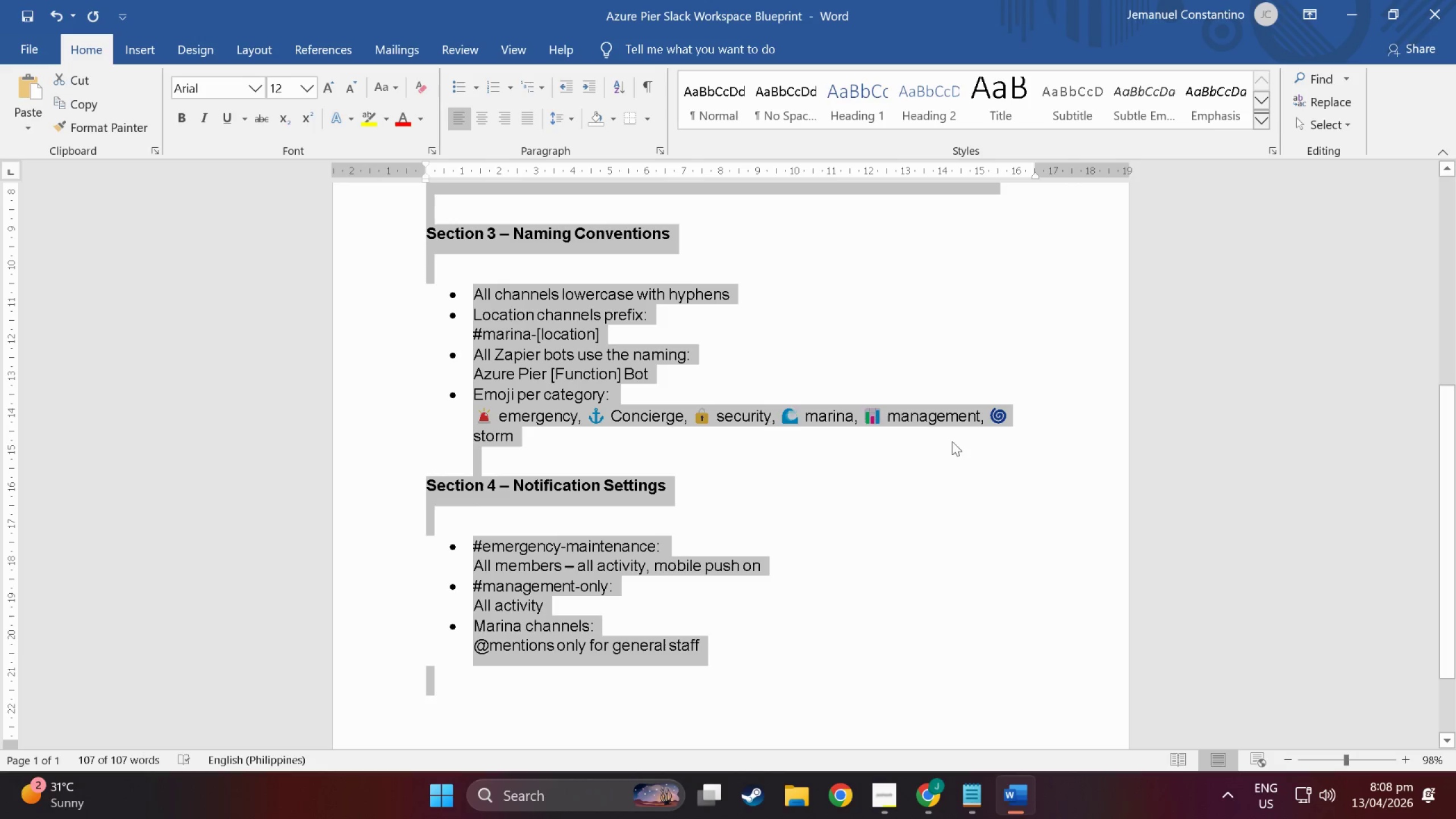 
left_click([955, 443])
 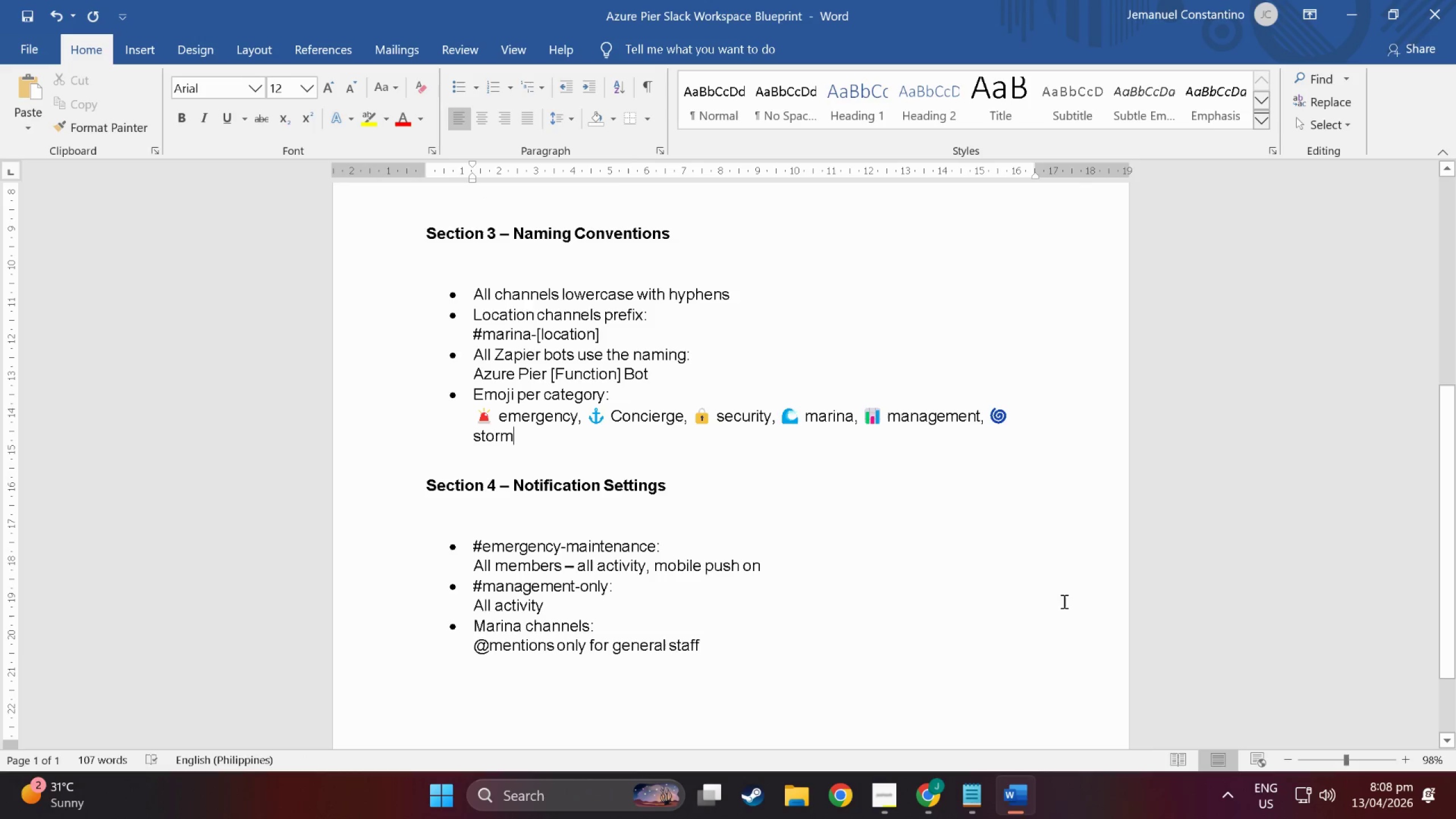 
scroll: coordinate [738, 522], scroll_direction: up, amount: 29.0
 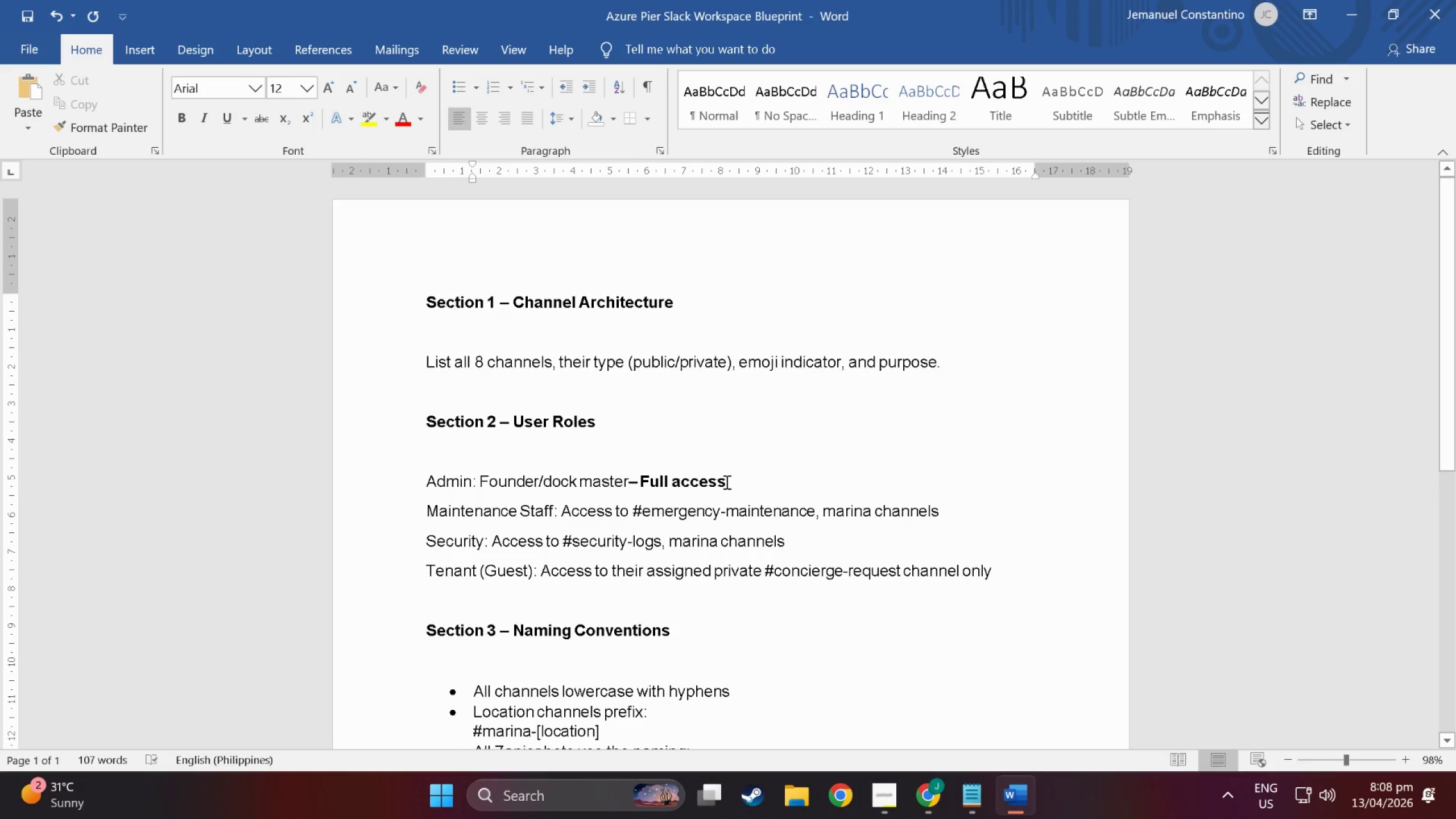 
left_click_drag(start_coordinate=[726, 482], to_coordinate=[643, 481])
 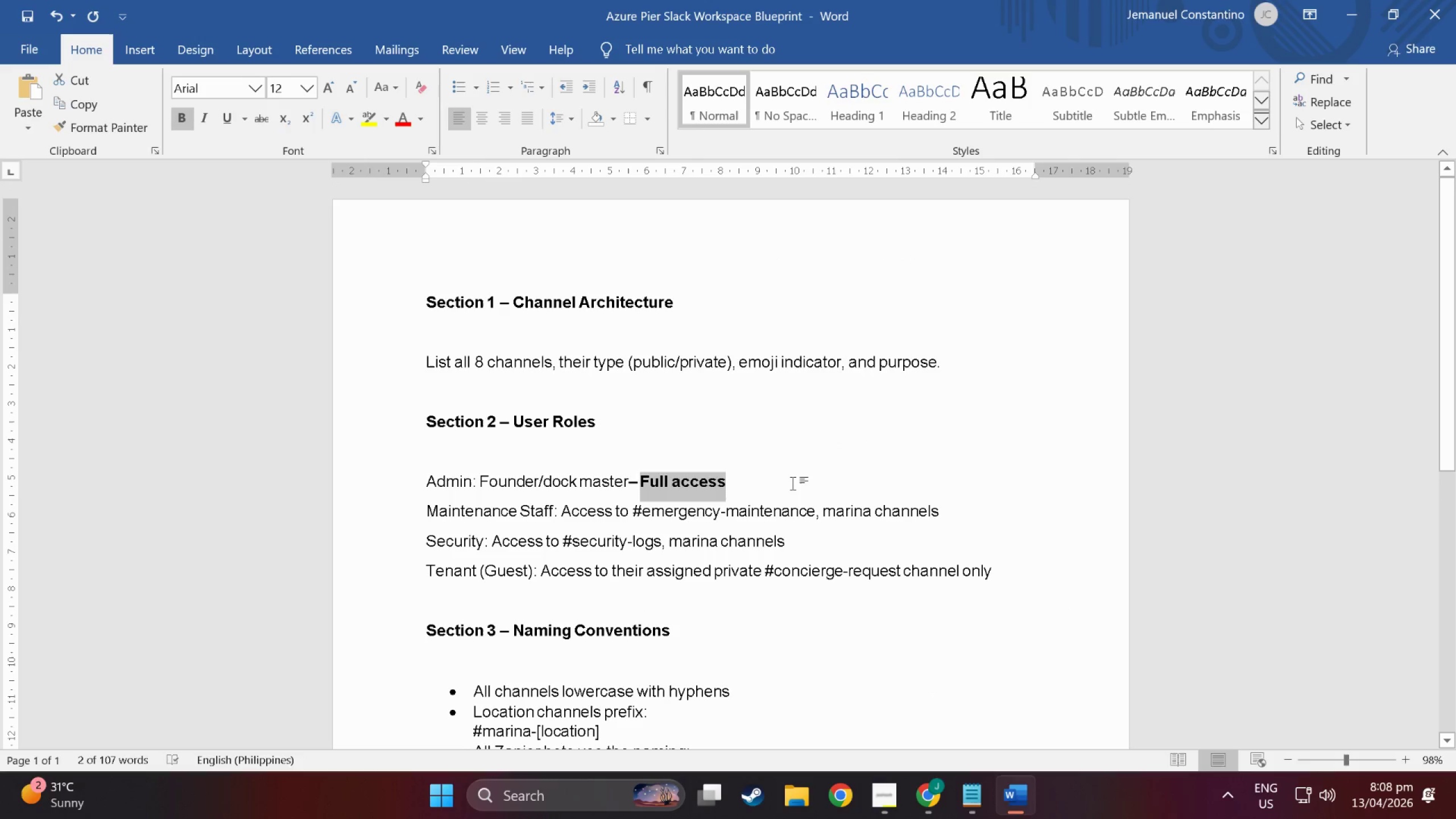 
key(Control+B)
 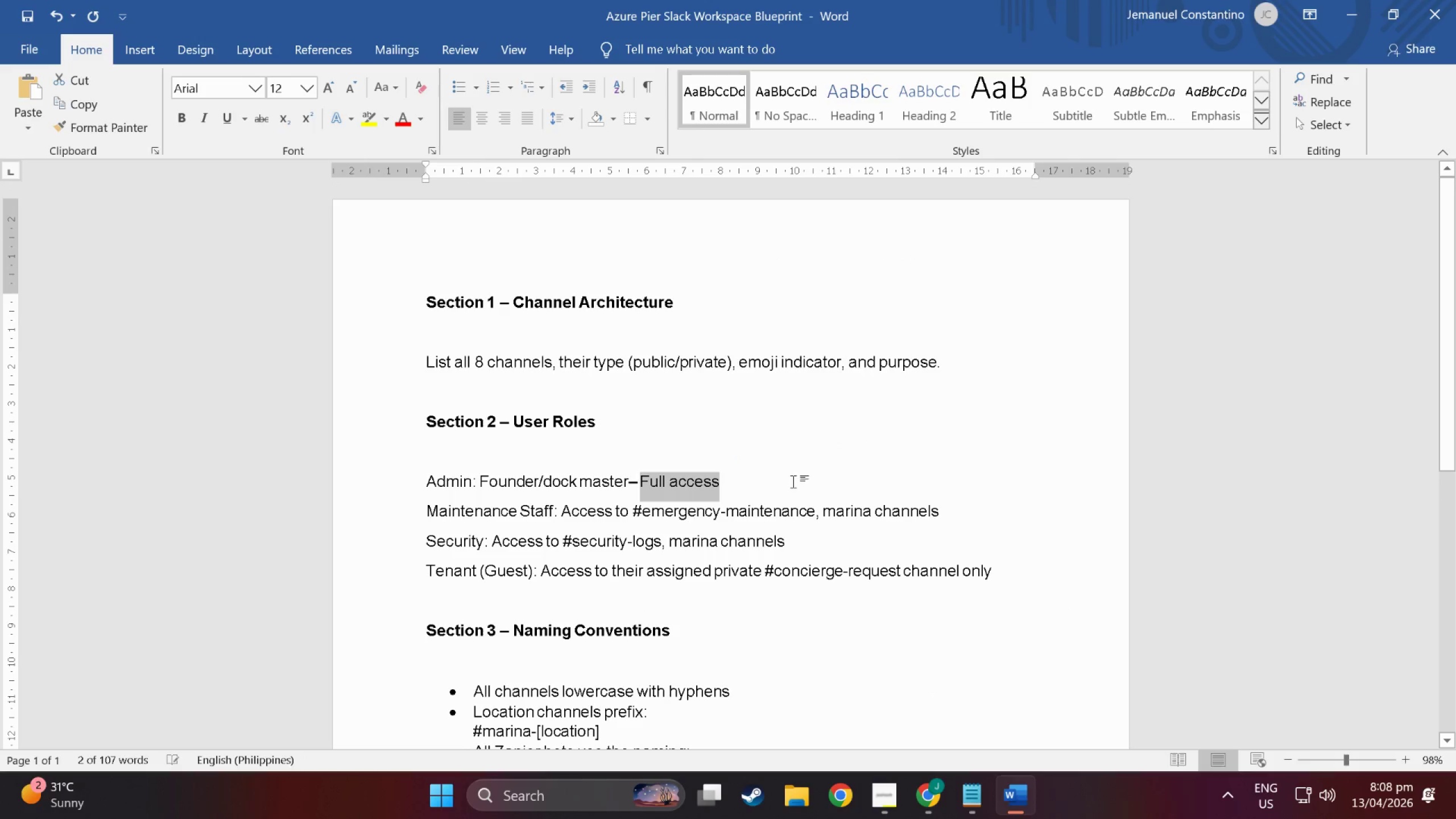 
left_click([791, 475])
 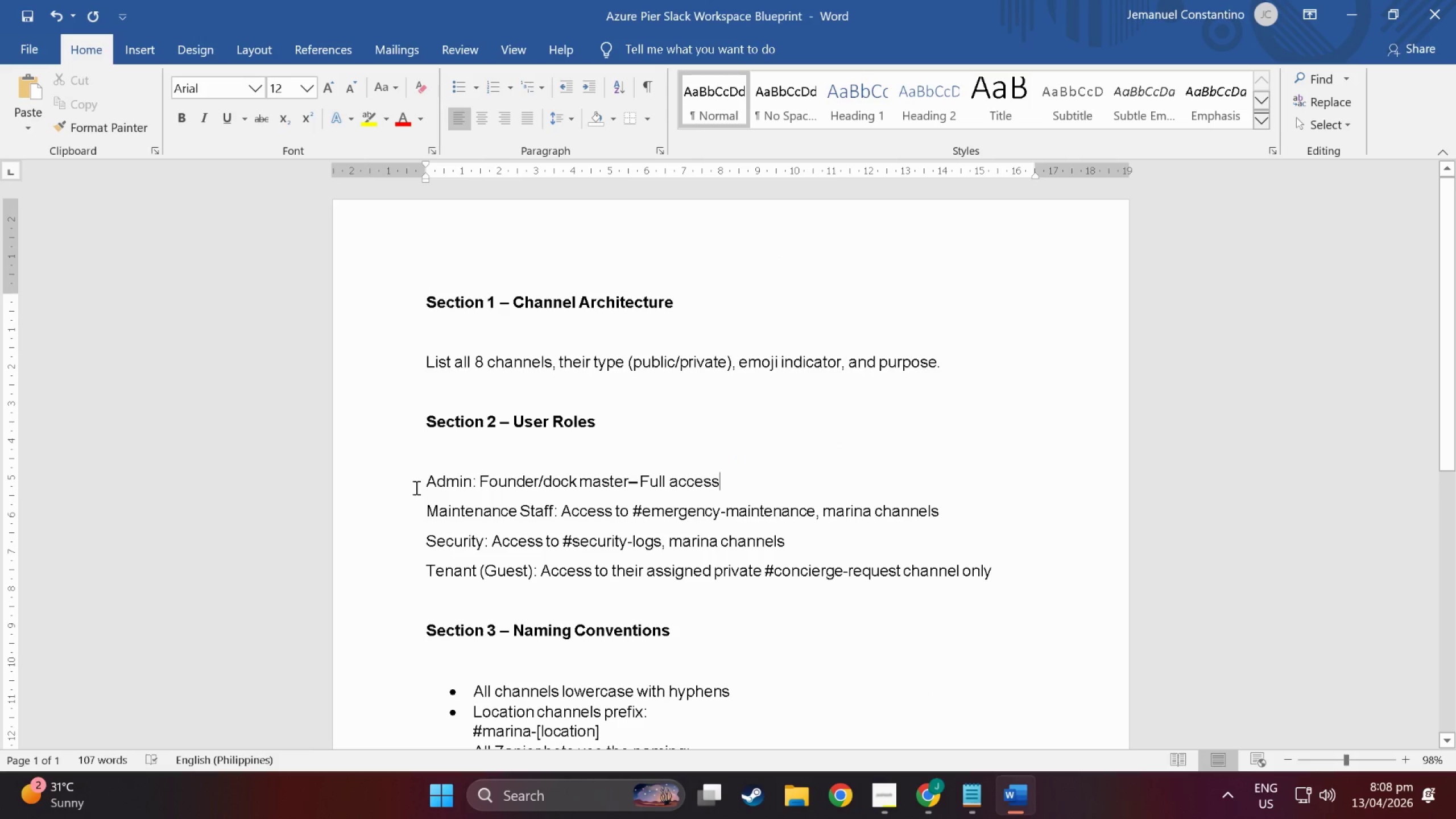 
scroll: coordinate [647, 487], scroll_direction: up, amount: 7.0
 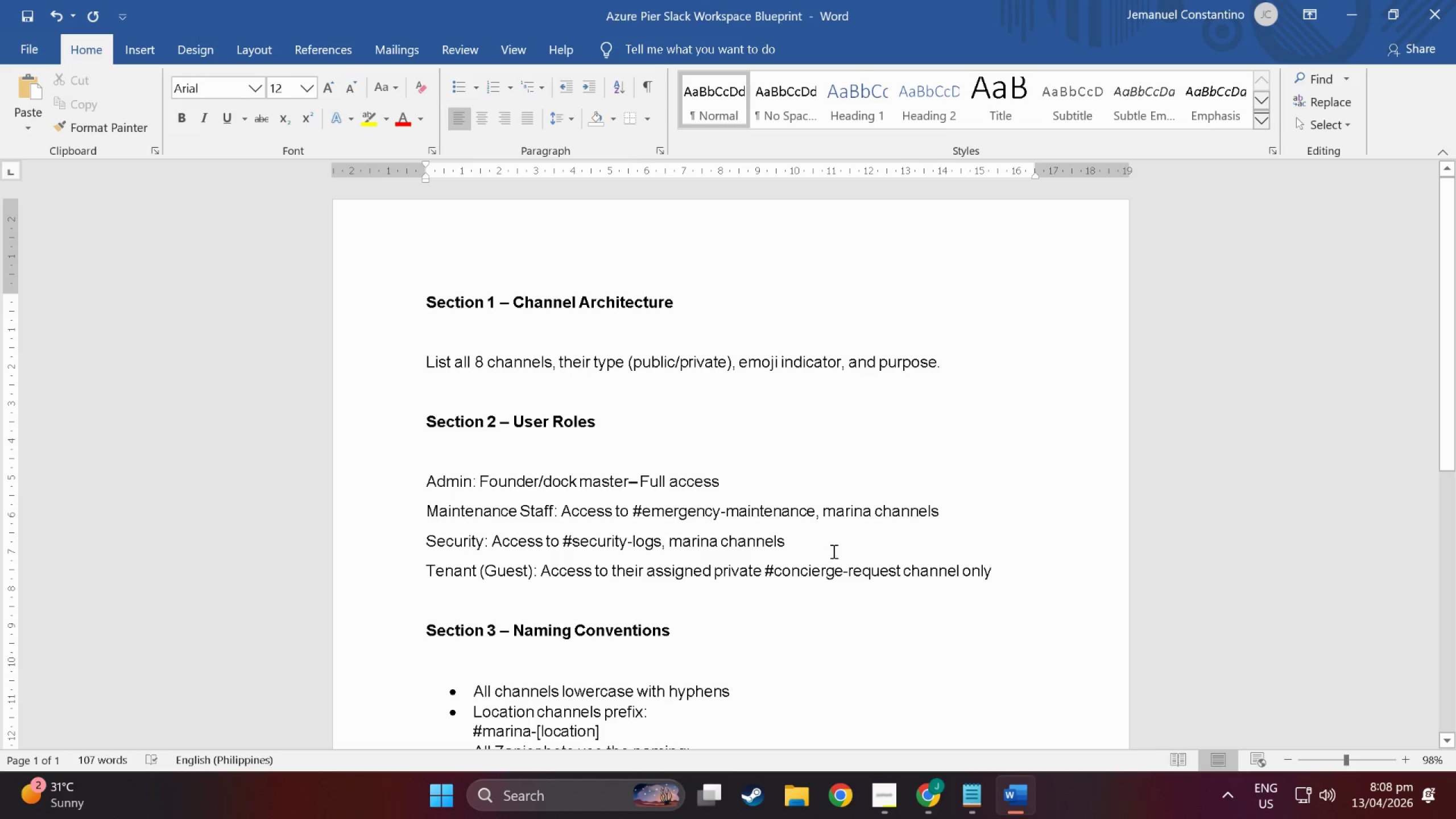 
scroll: coordinate [833, 551], scroll_direction: down, amount: 4.0
 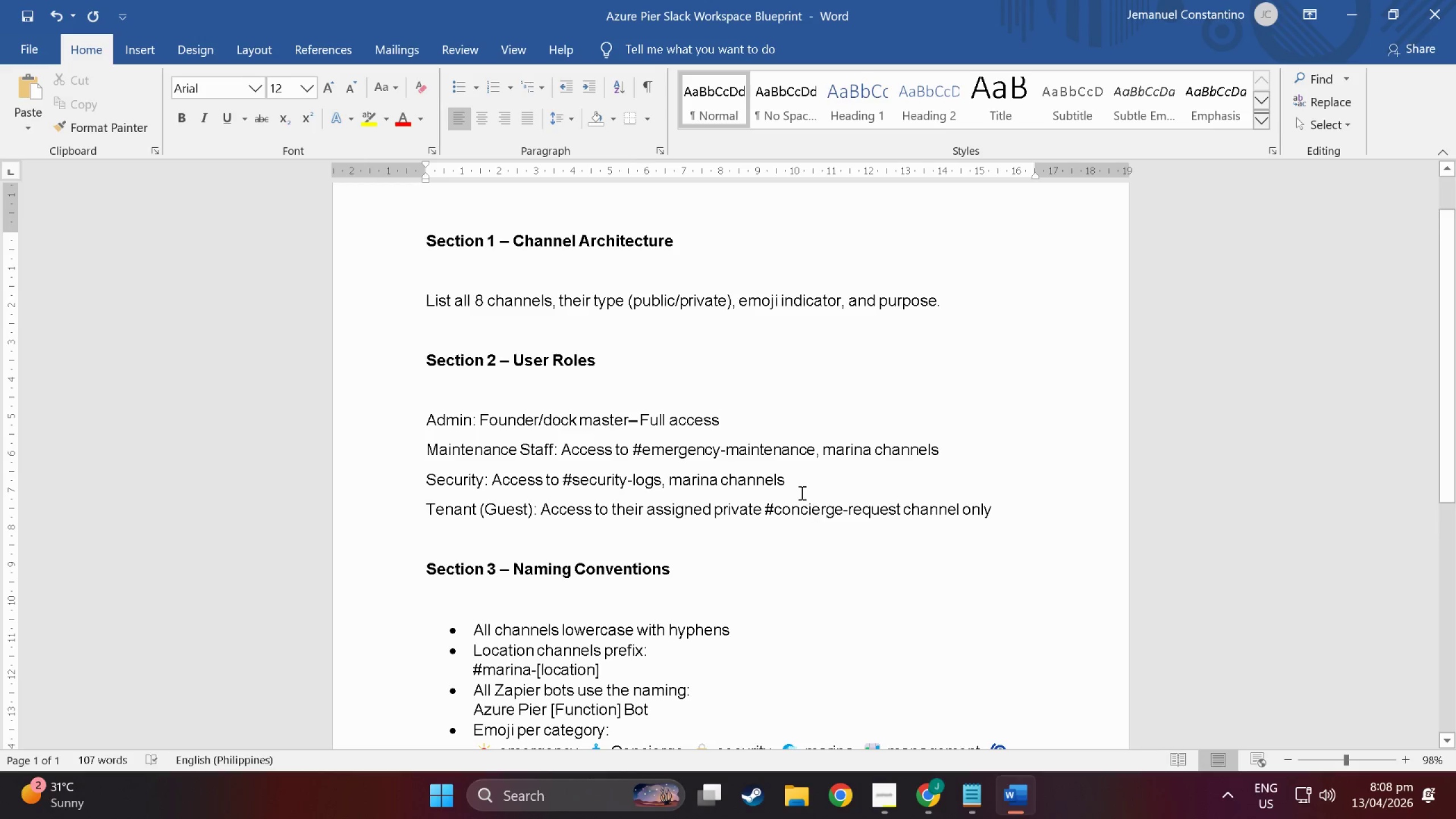 
left_click([795, 479])
 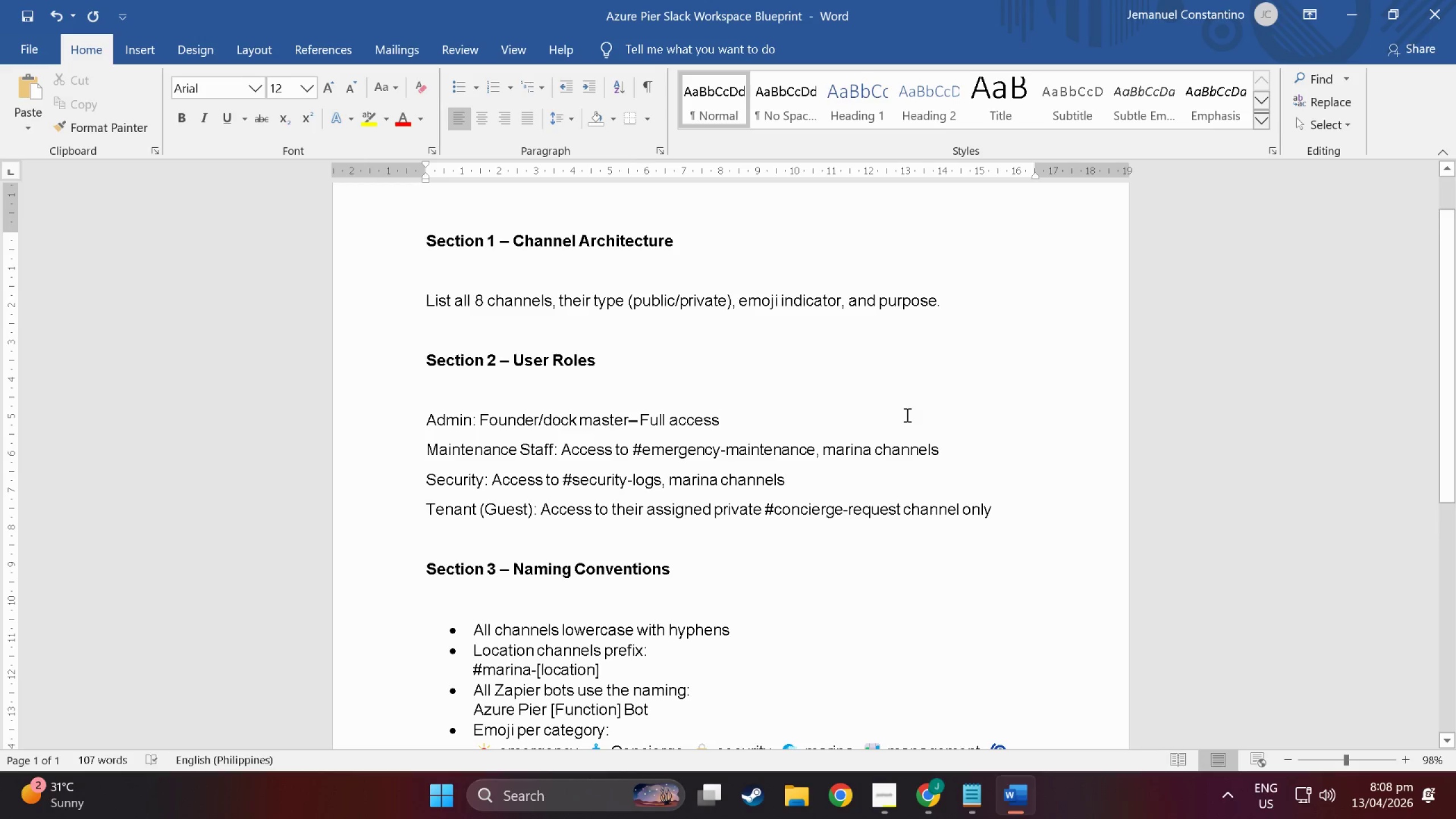 
key(Period)
 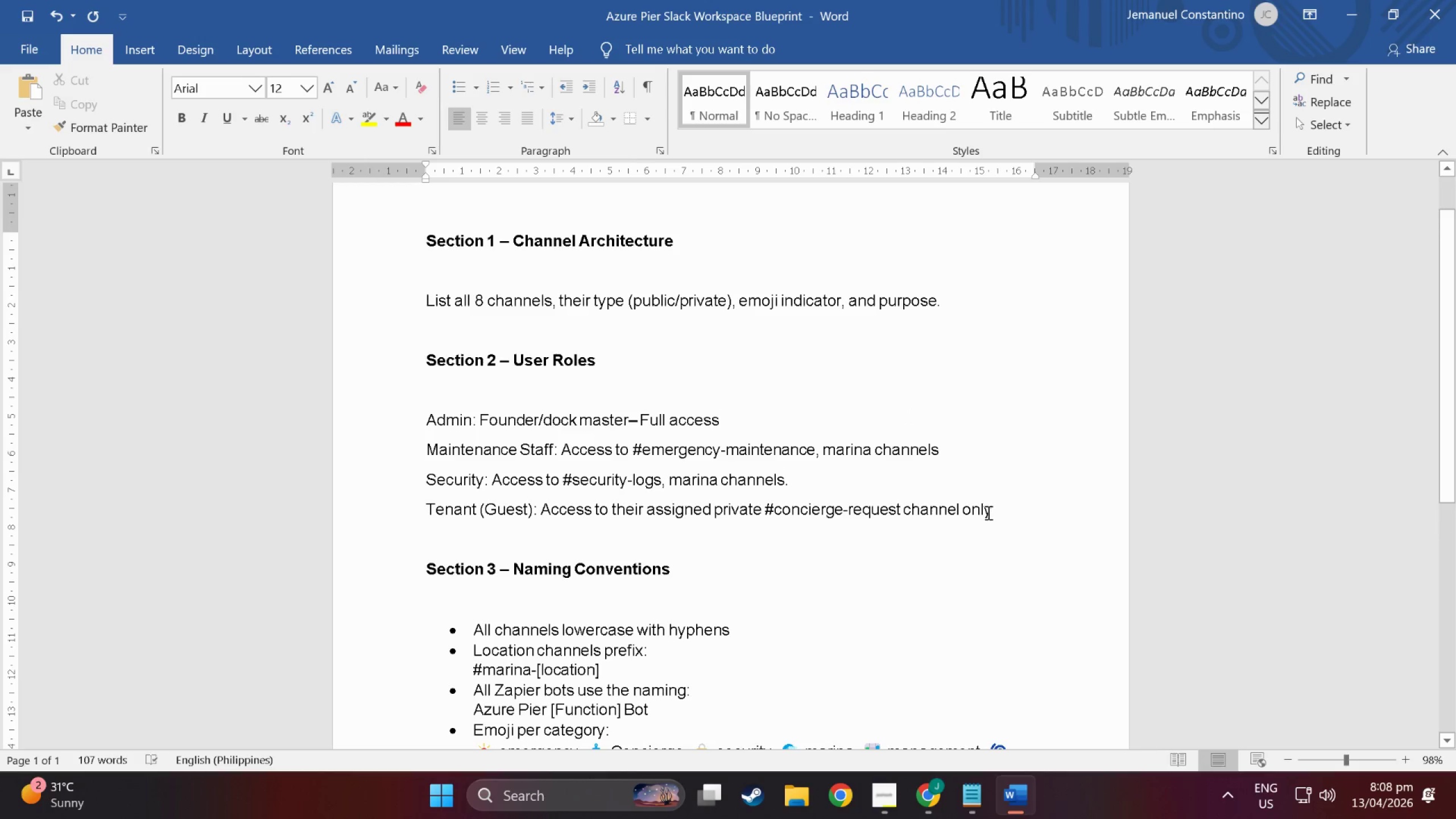 
left_click([992, 512])
 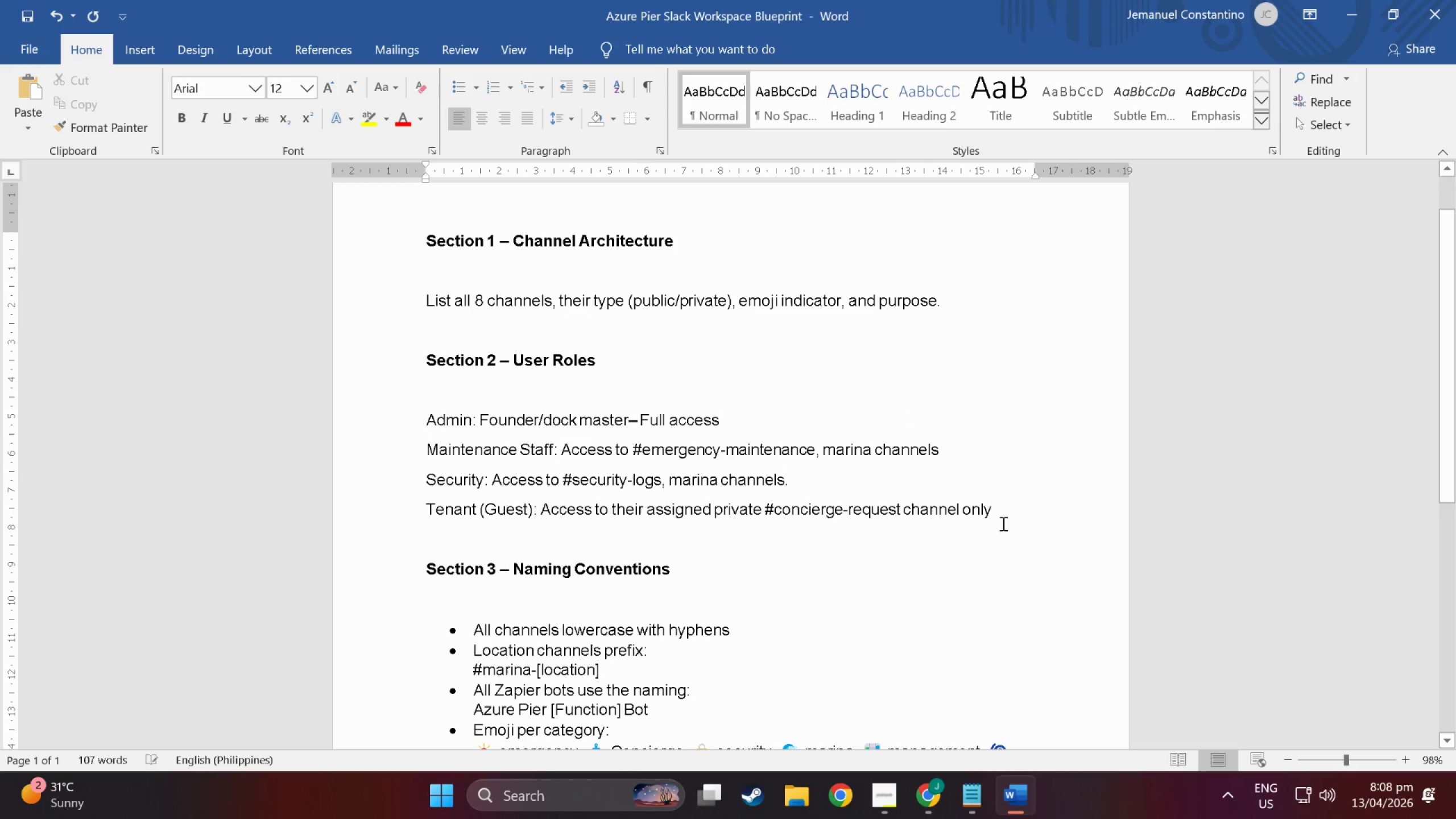 
key(Period)
 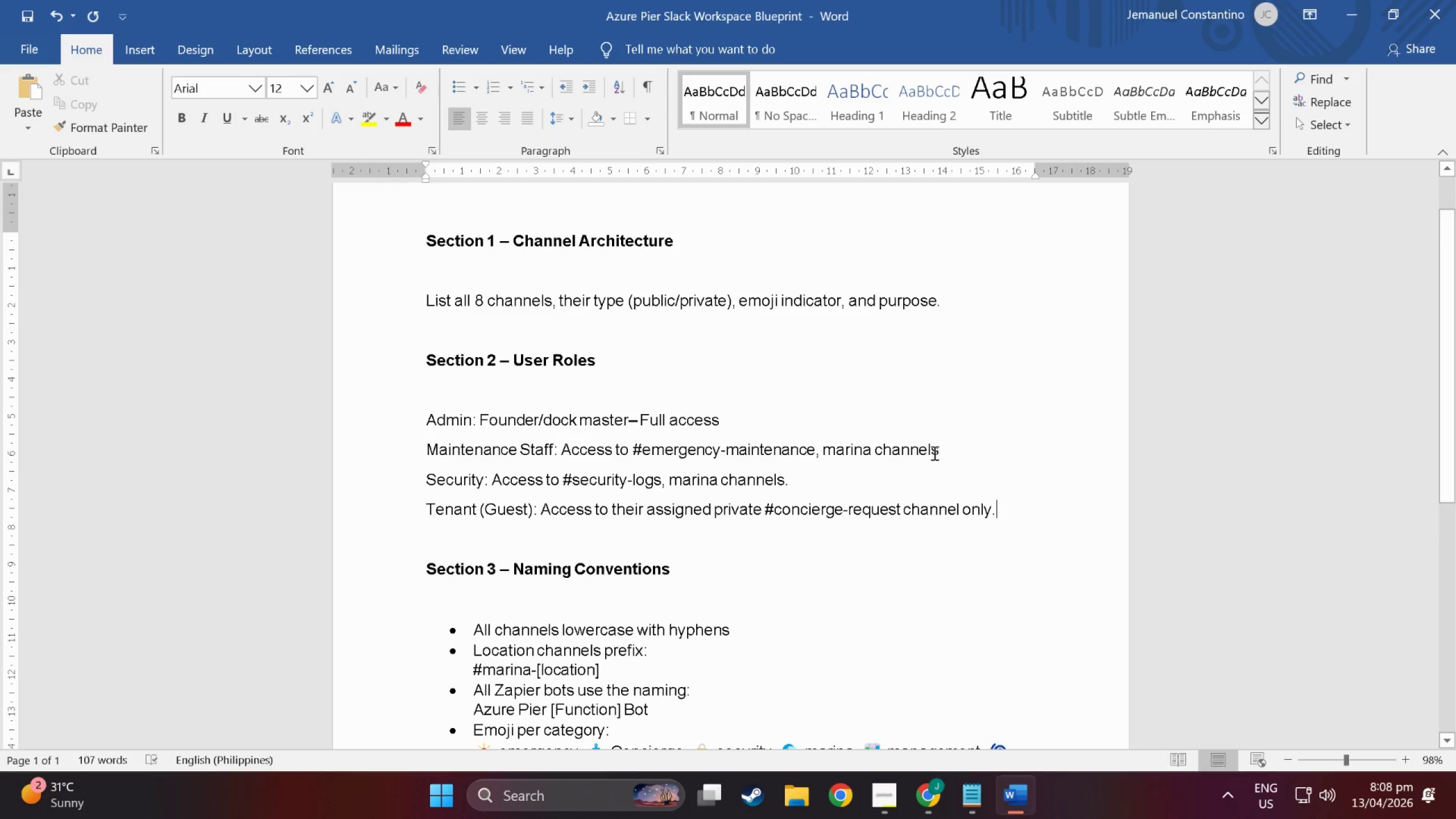 
left_click([937, 452])
 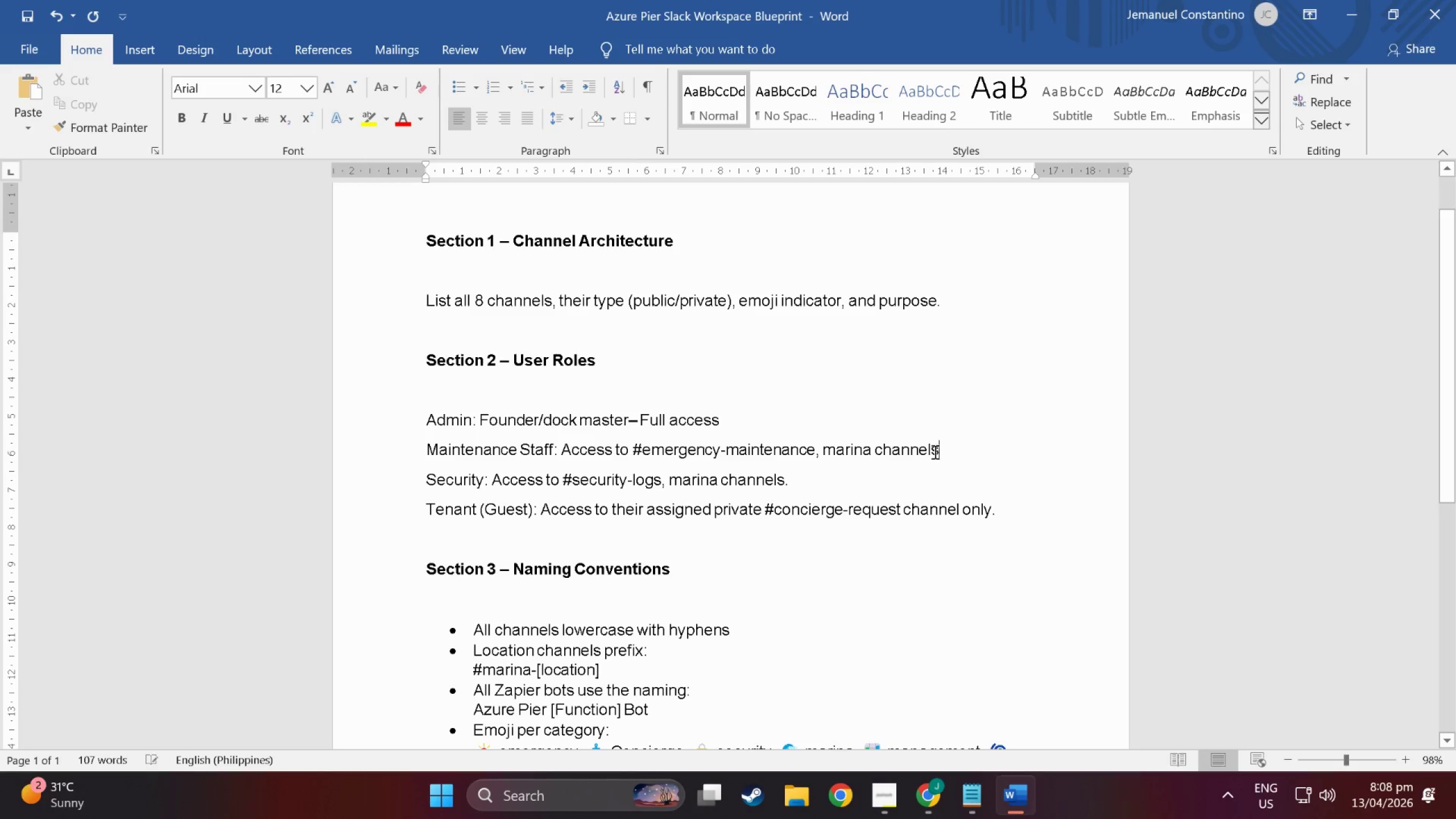 
key(Period)
 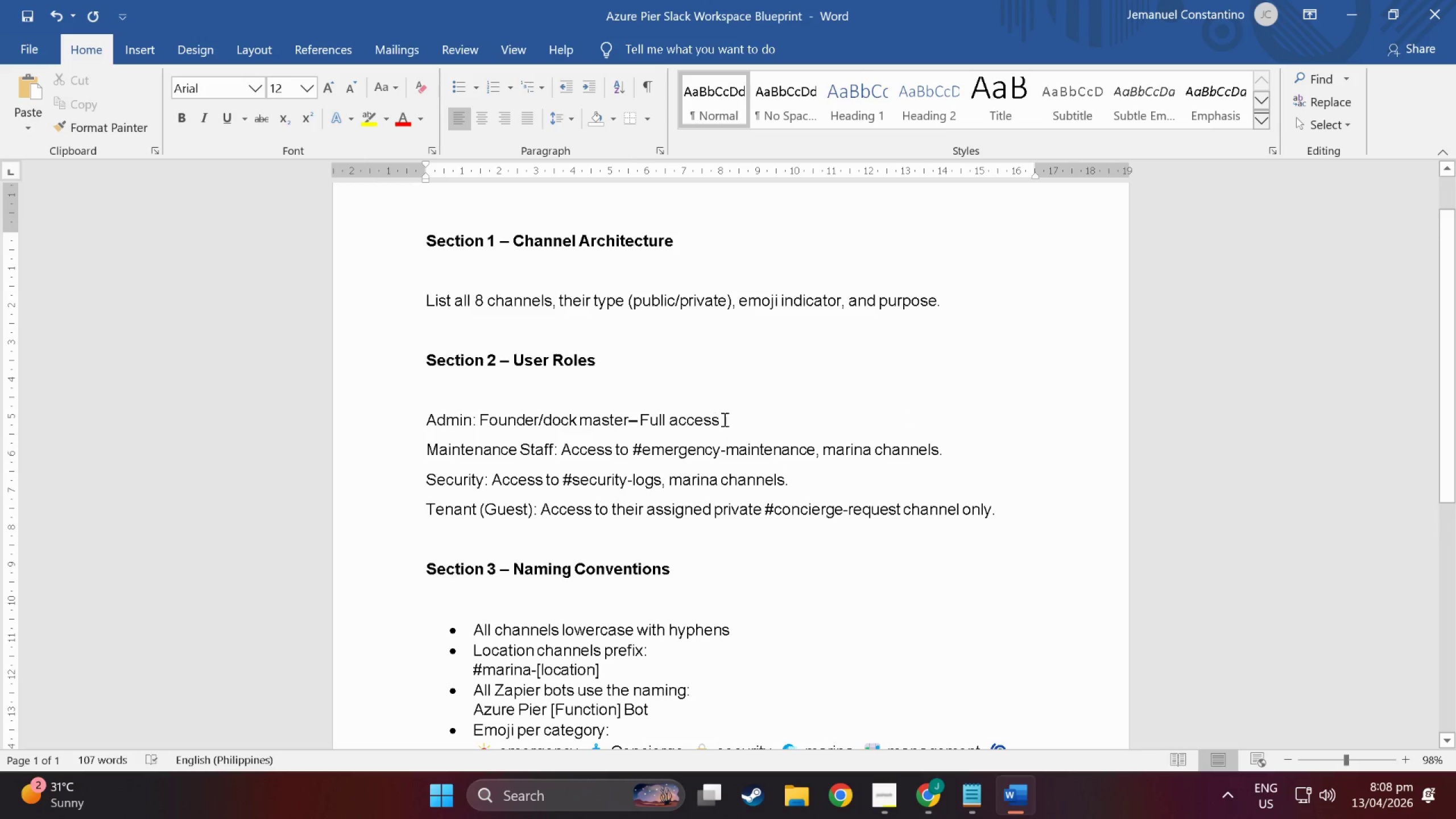 
left_click([723, 419])
 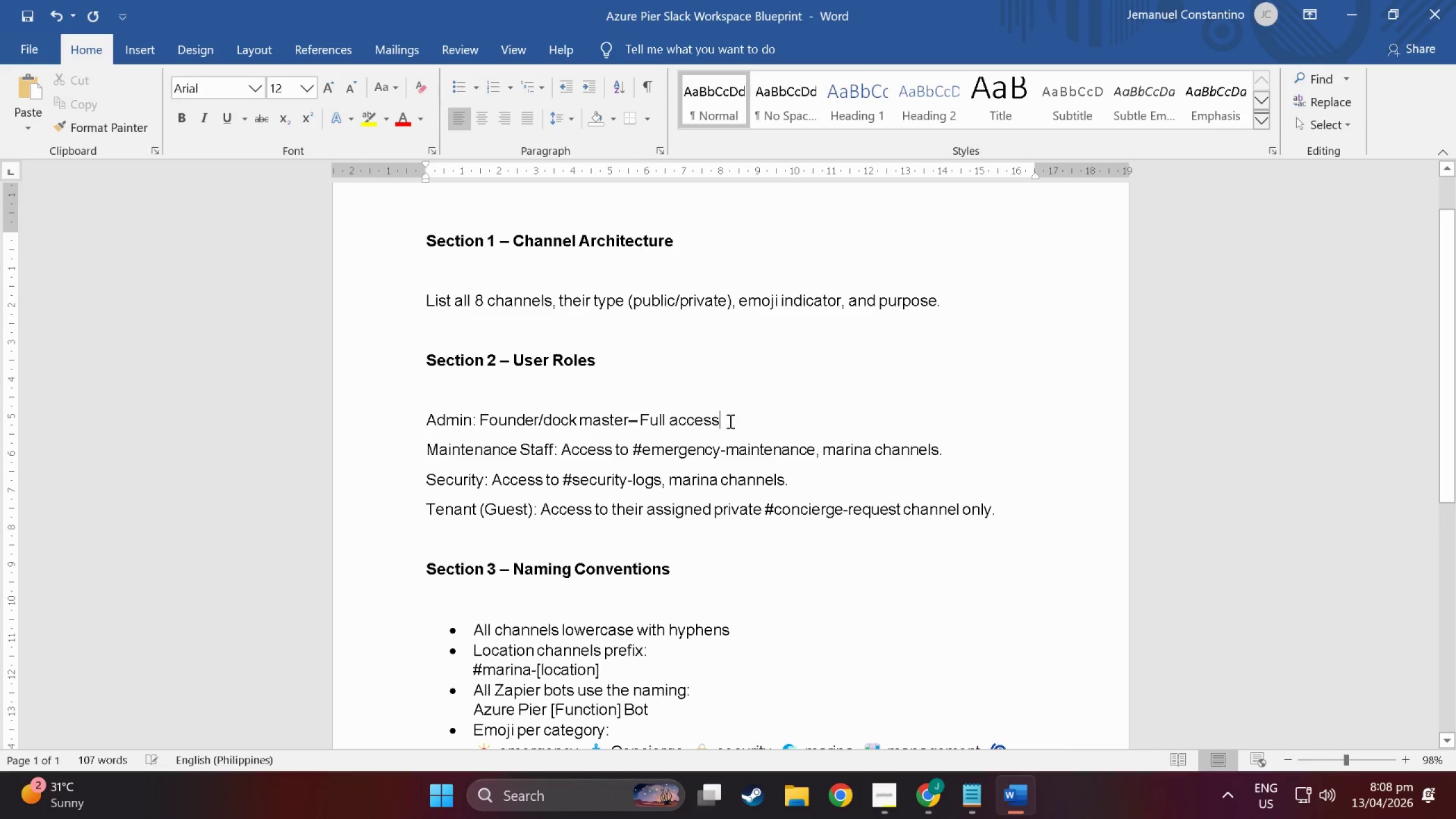 
key(Period)
 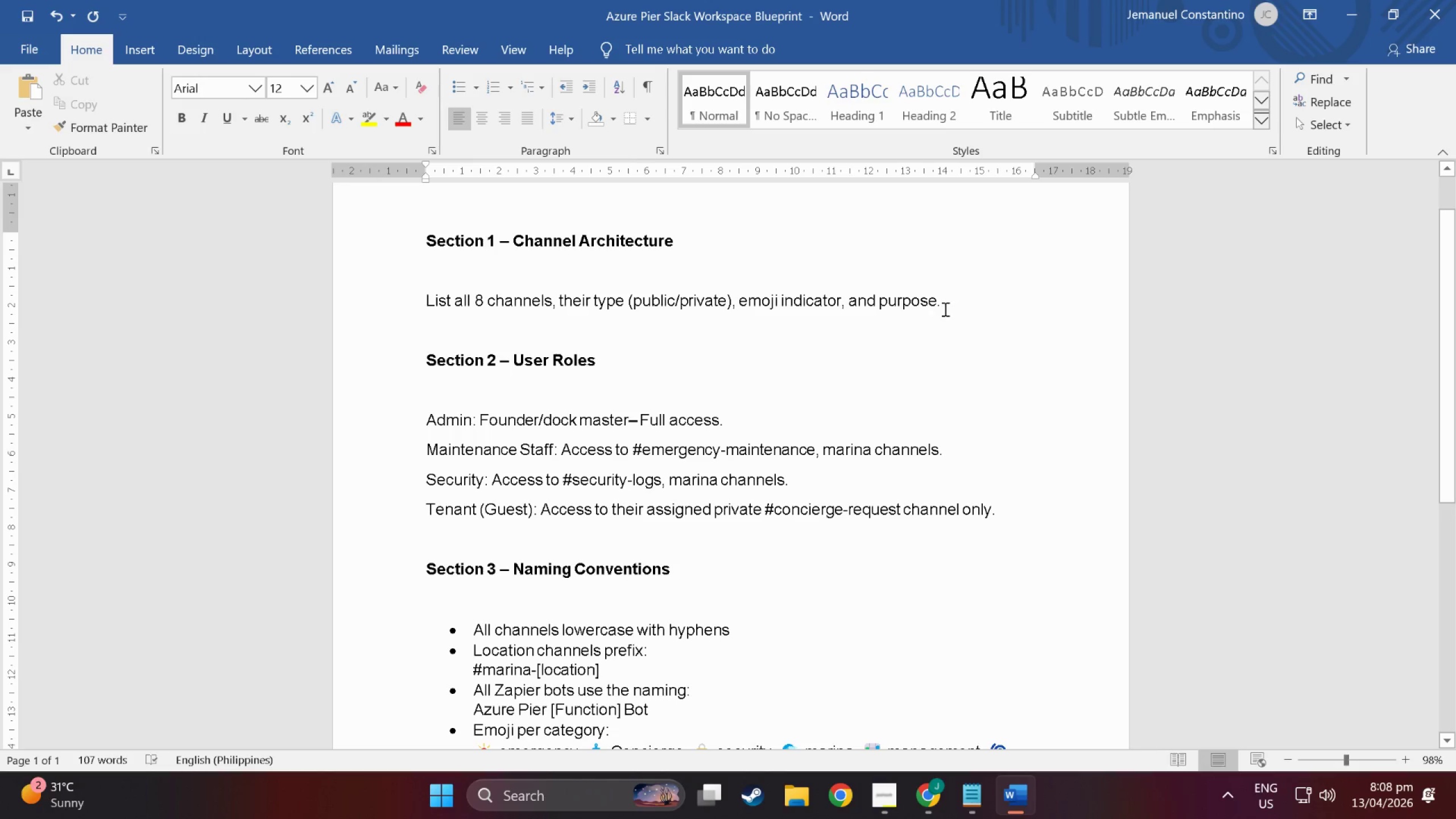 
scroll: coordinate [681, 549], scroll_direction: down, amount: 9.0
 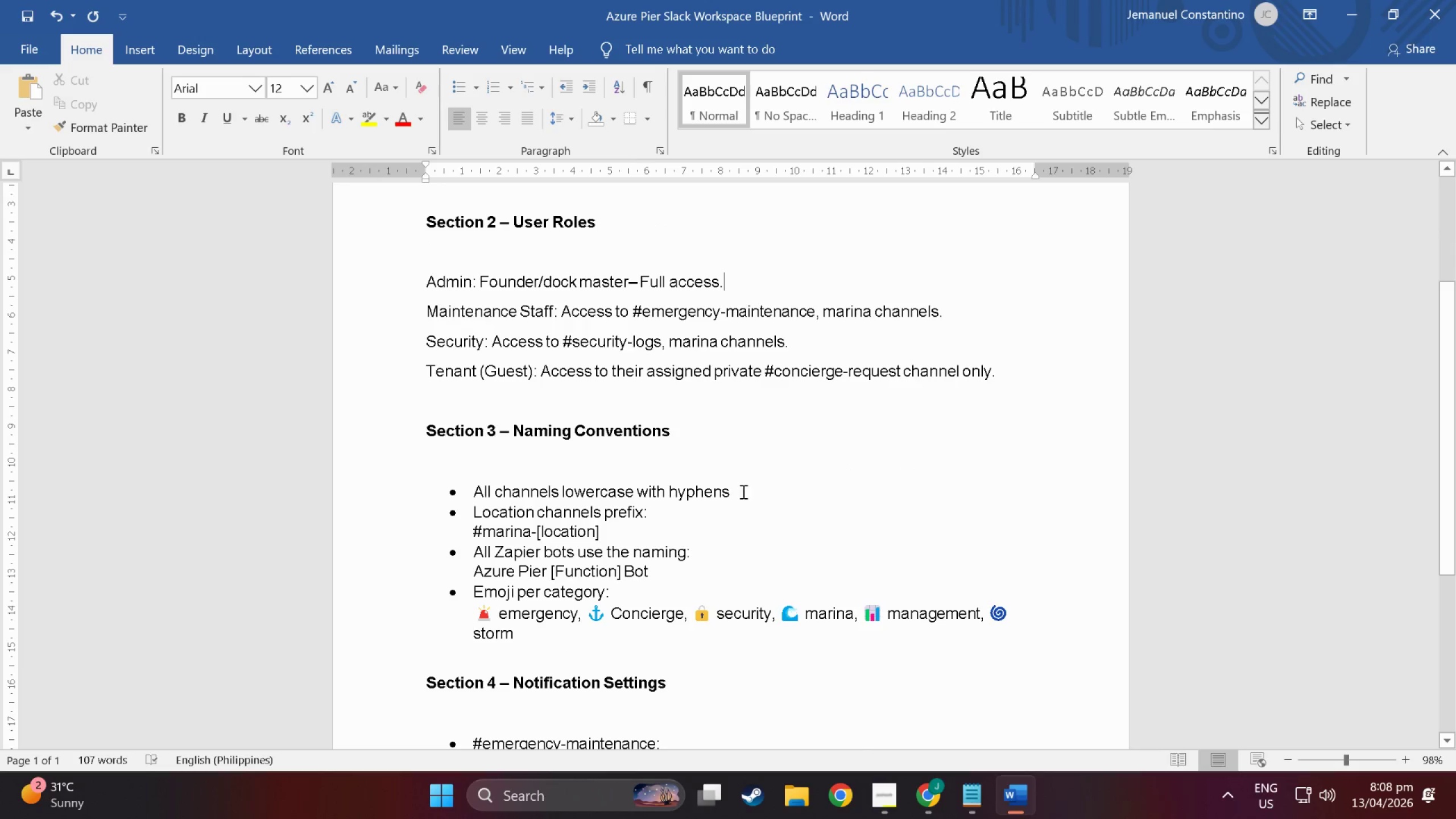 
left_click([733, 490])
 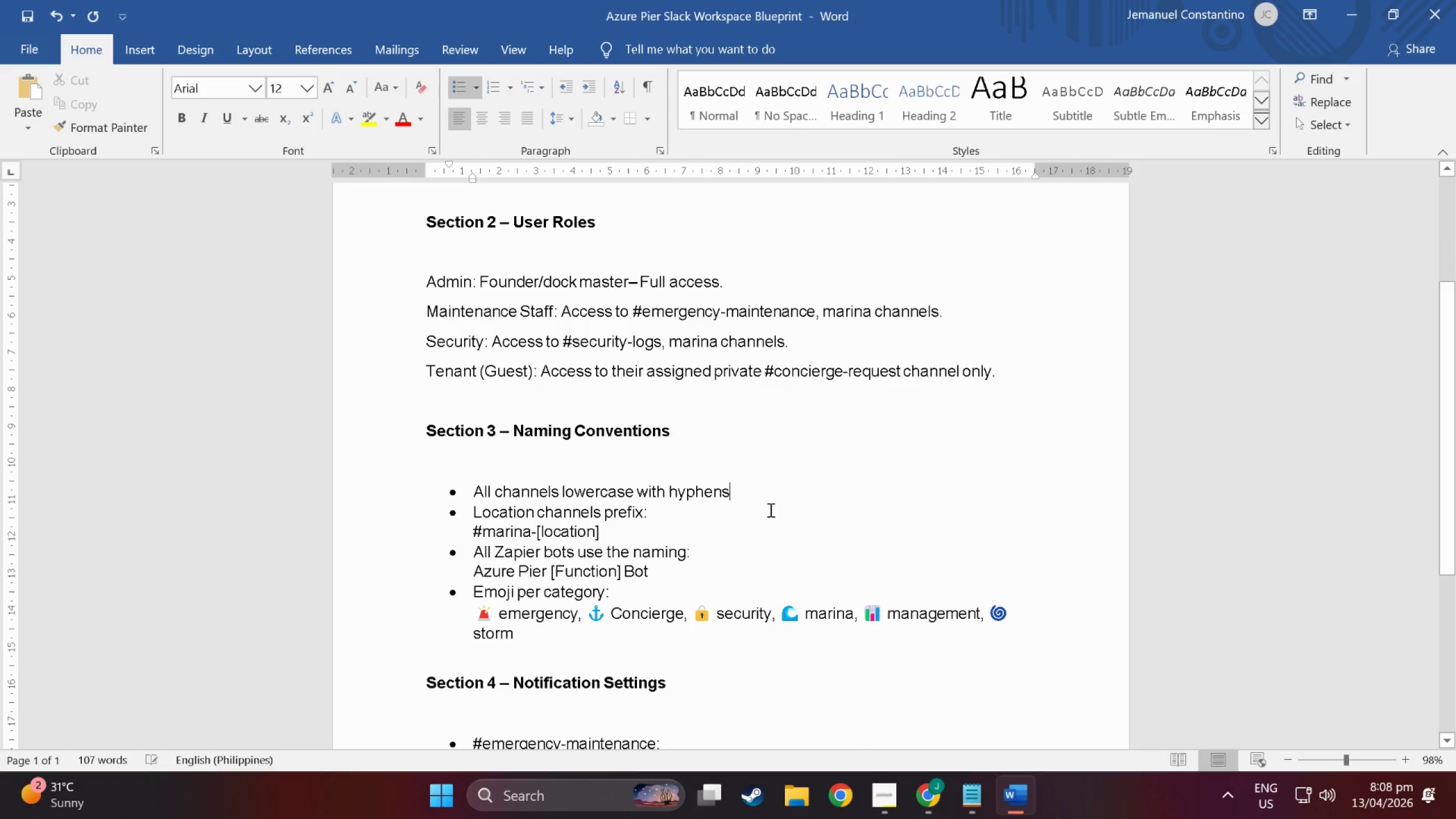 
key(Period)
 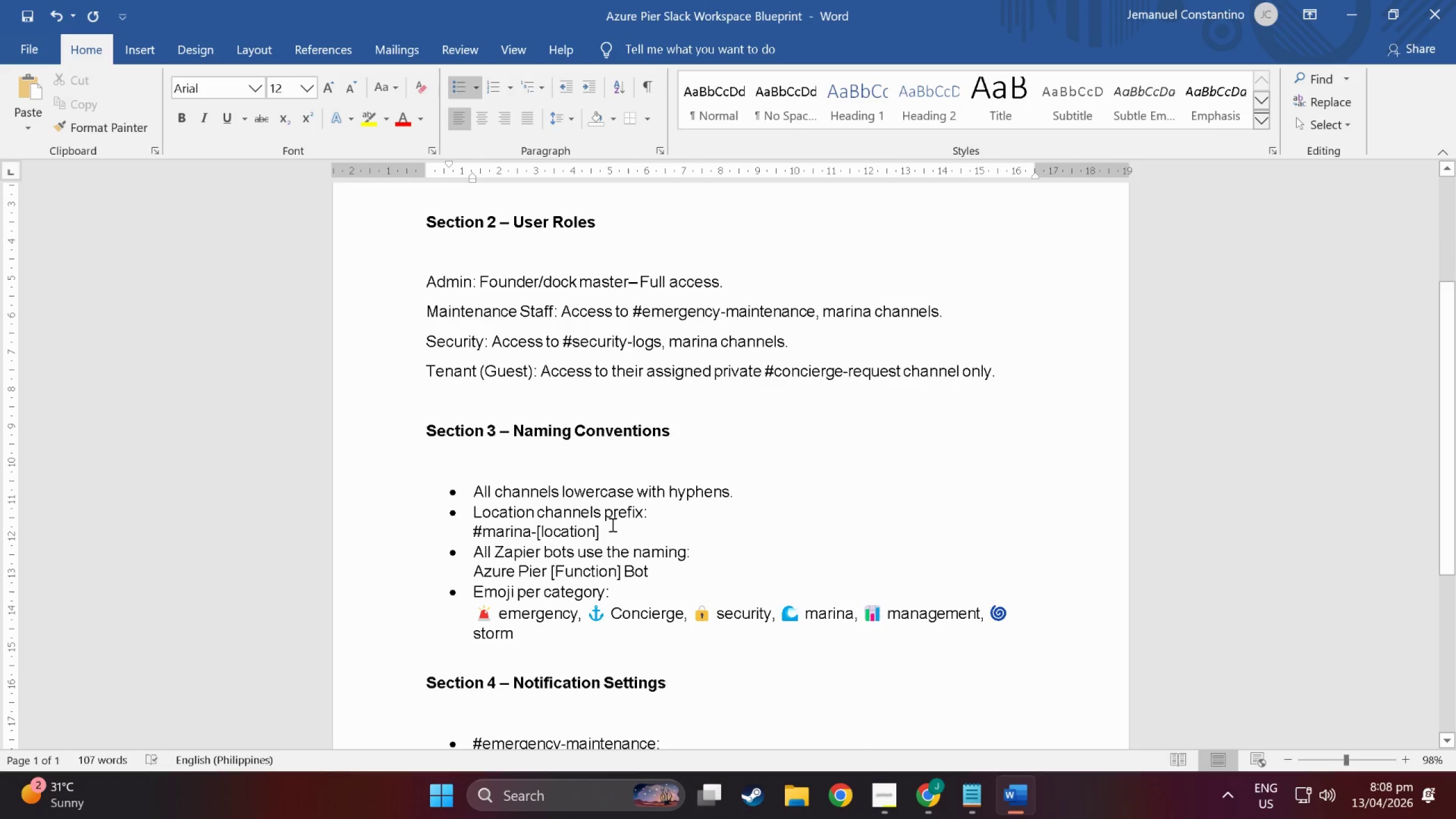 
scroll: coordinate [564, 515], scroll_direction: down, amount: 23.0
 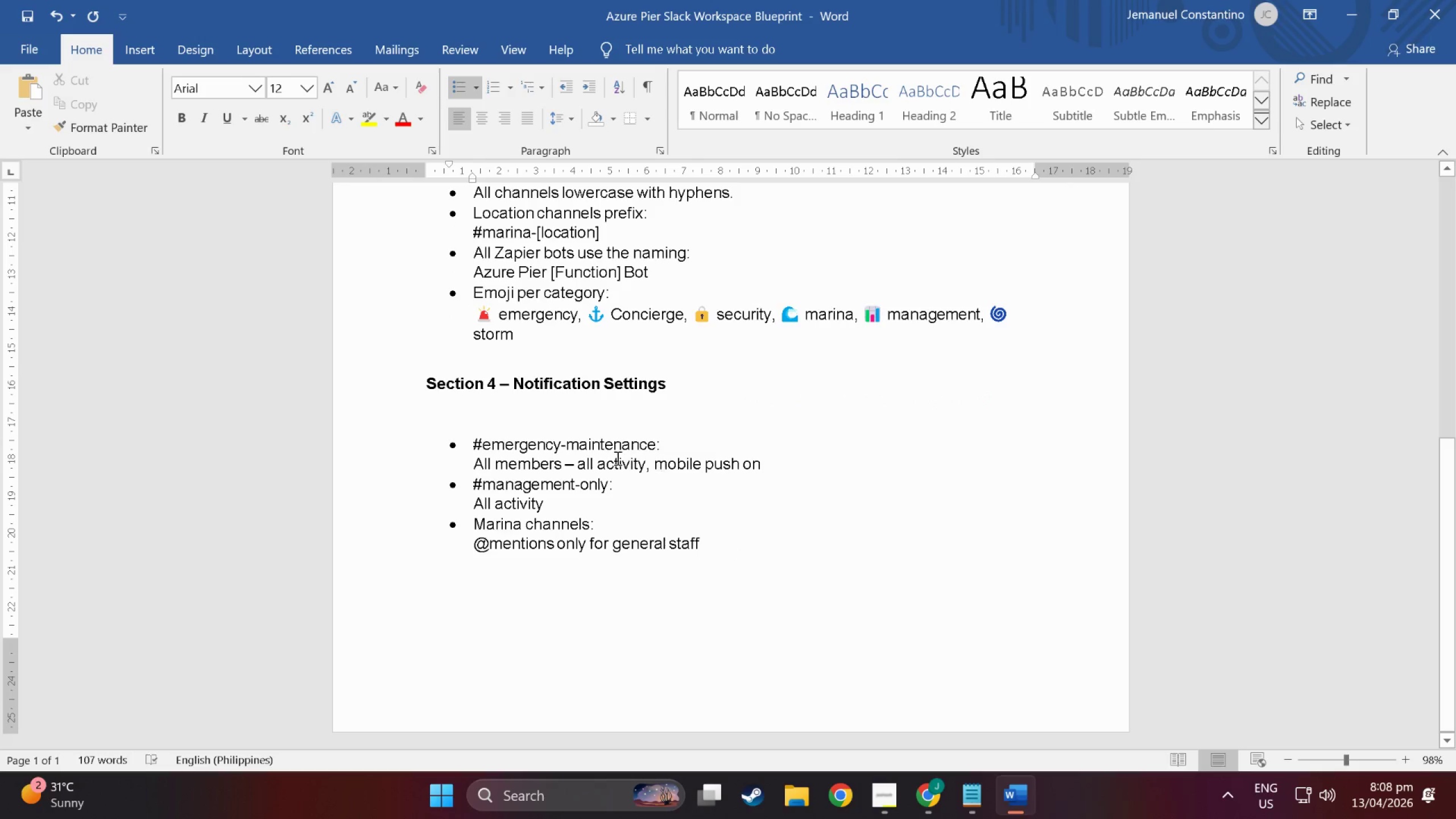 
left_click([765, 466])
 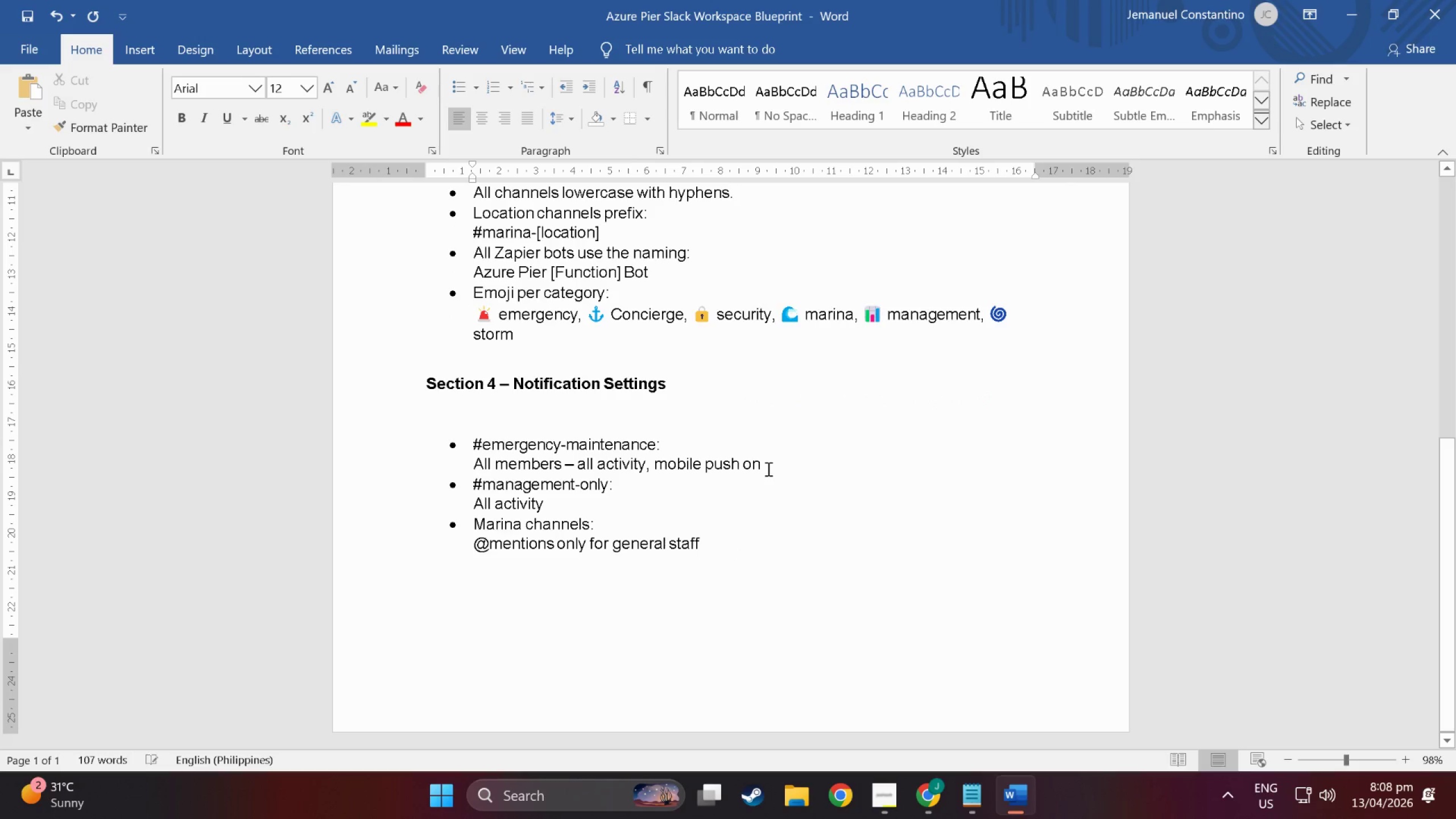 
key(Period)
 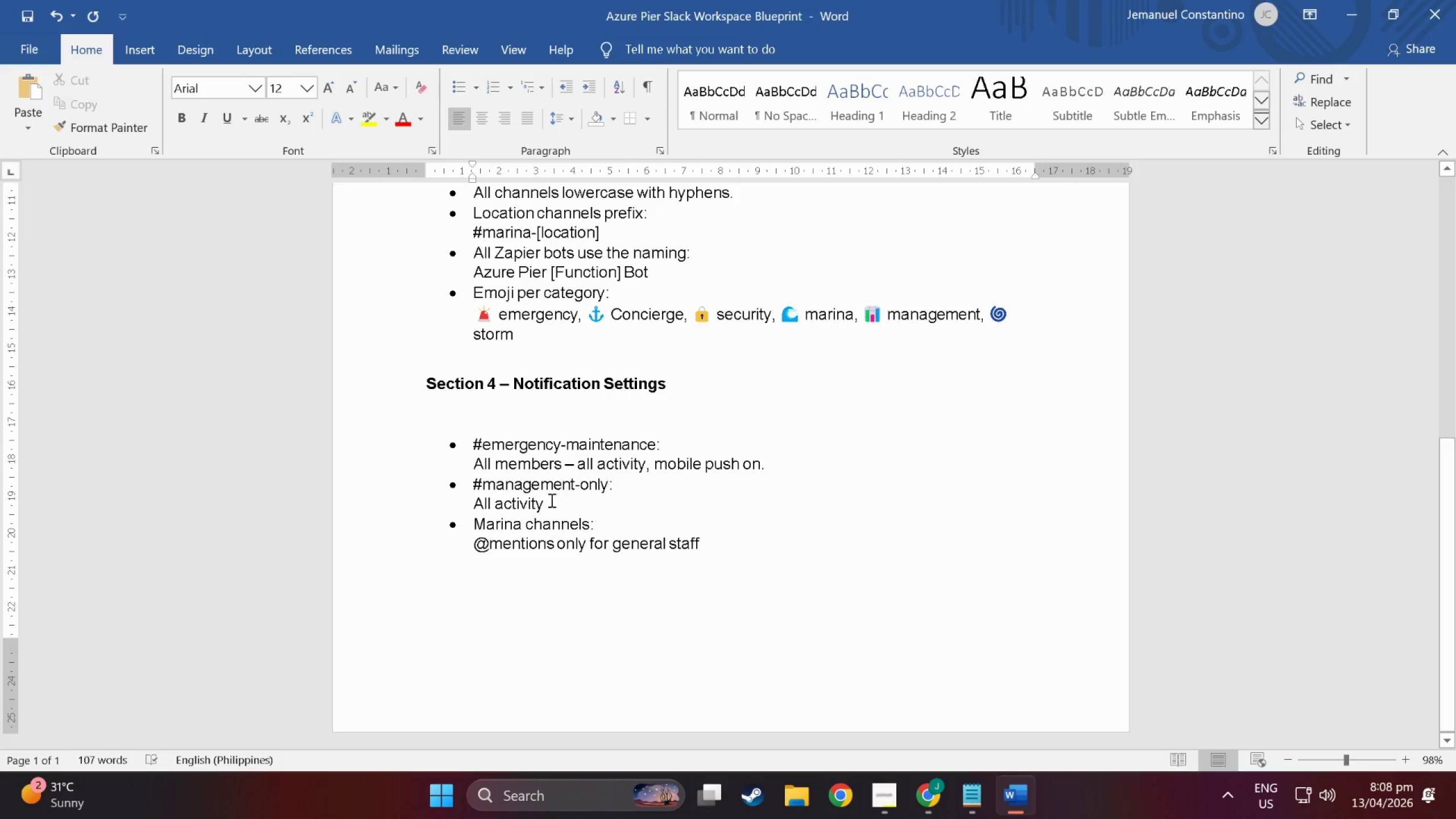 
left_click([540, 502])
 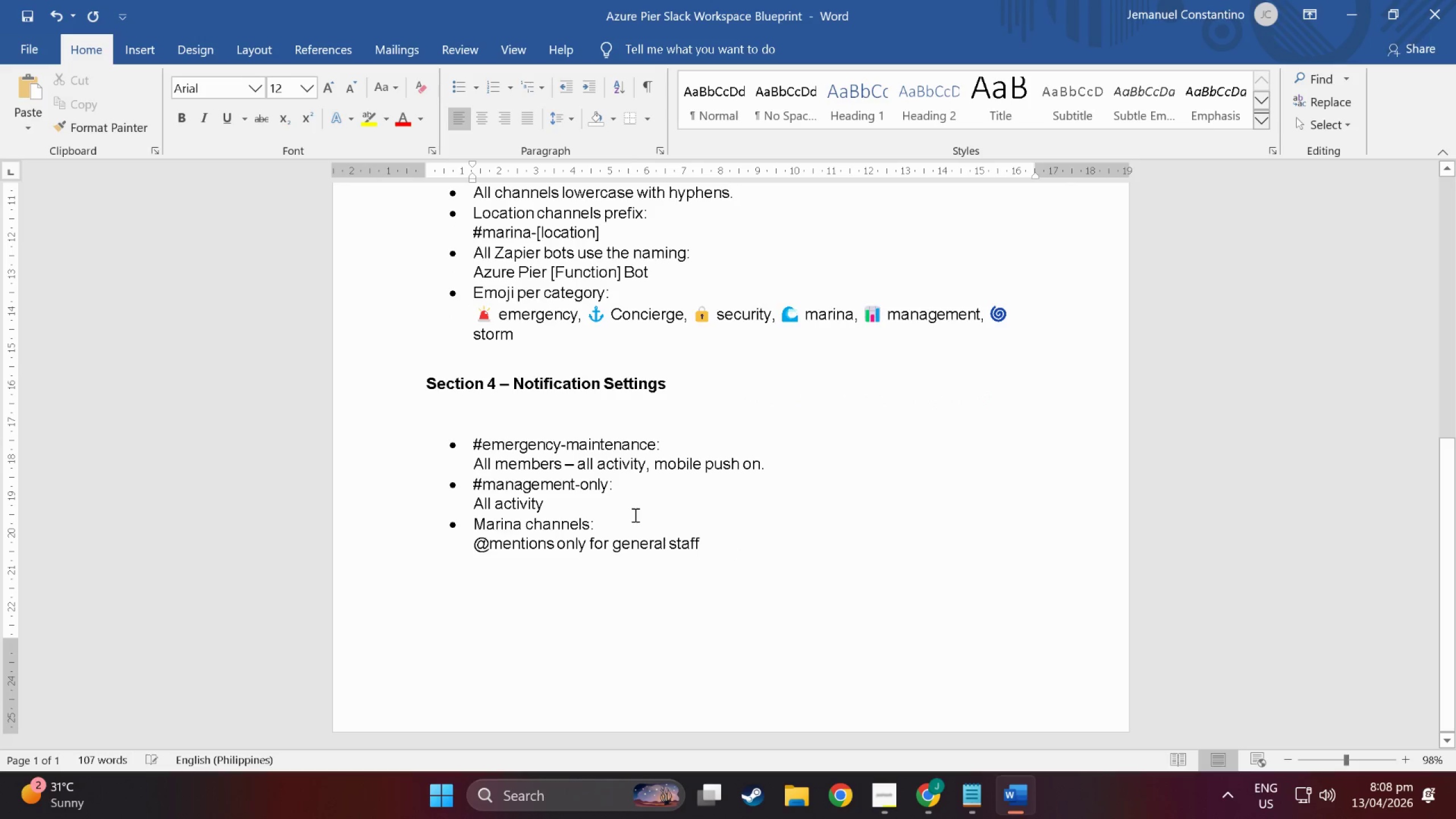 
key(Period)
 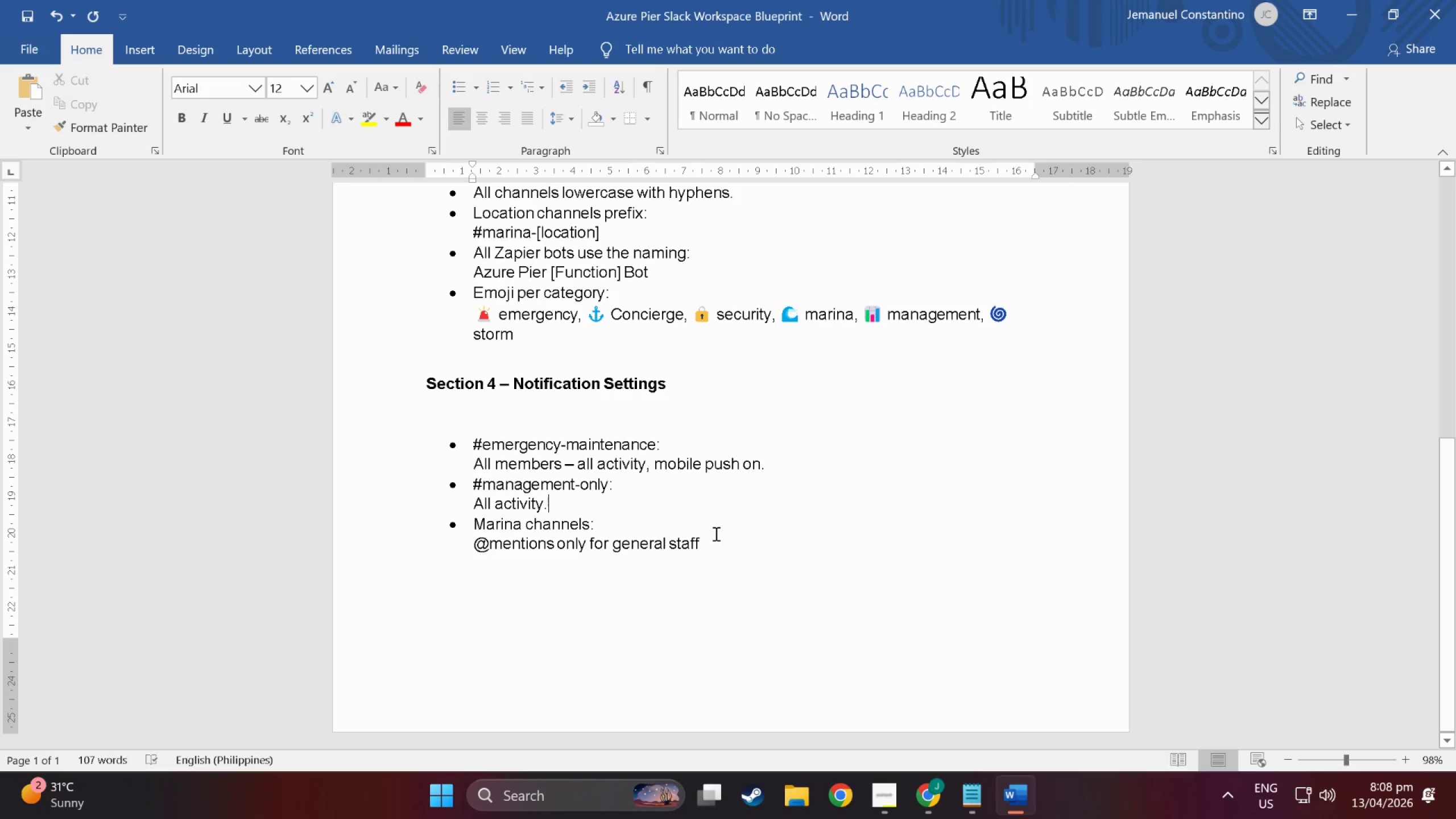 
left_click([698, 542])
 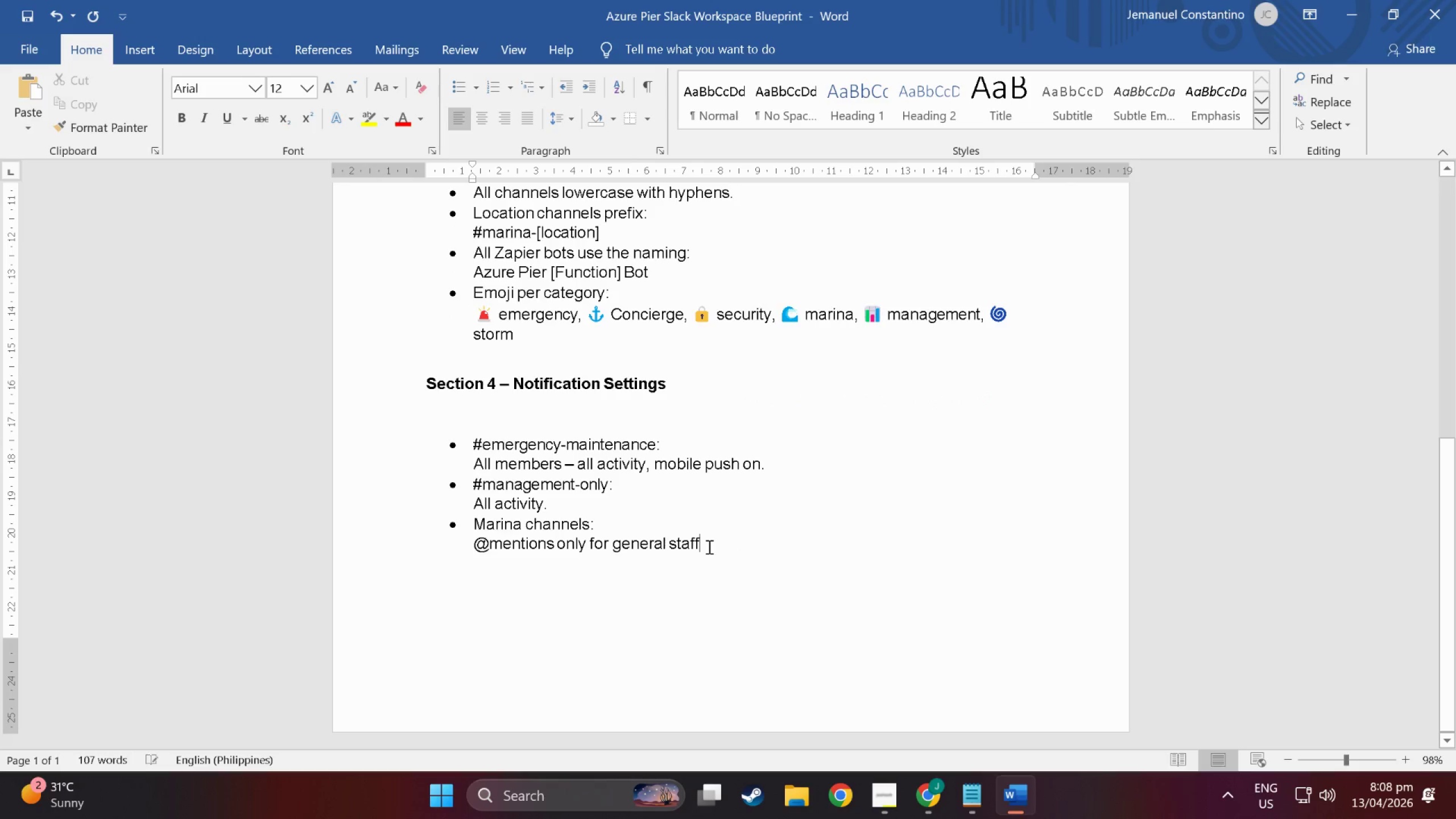 
key(Period)
 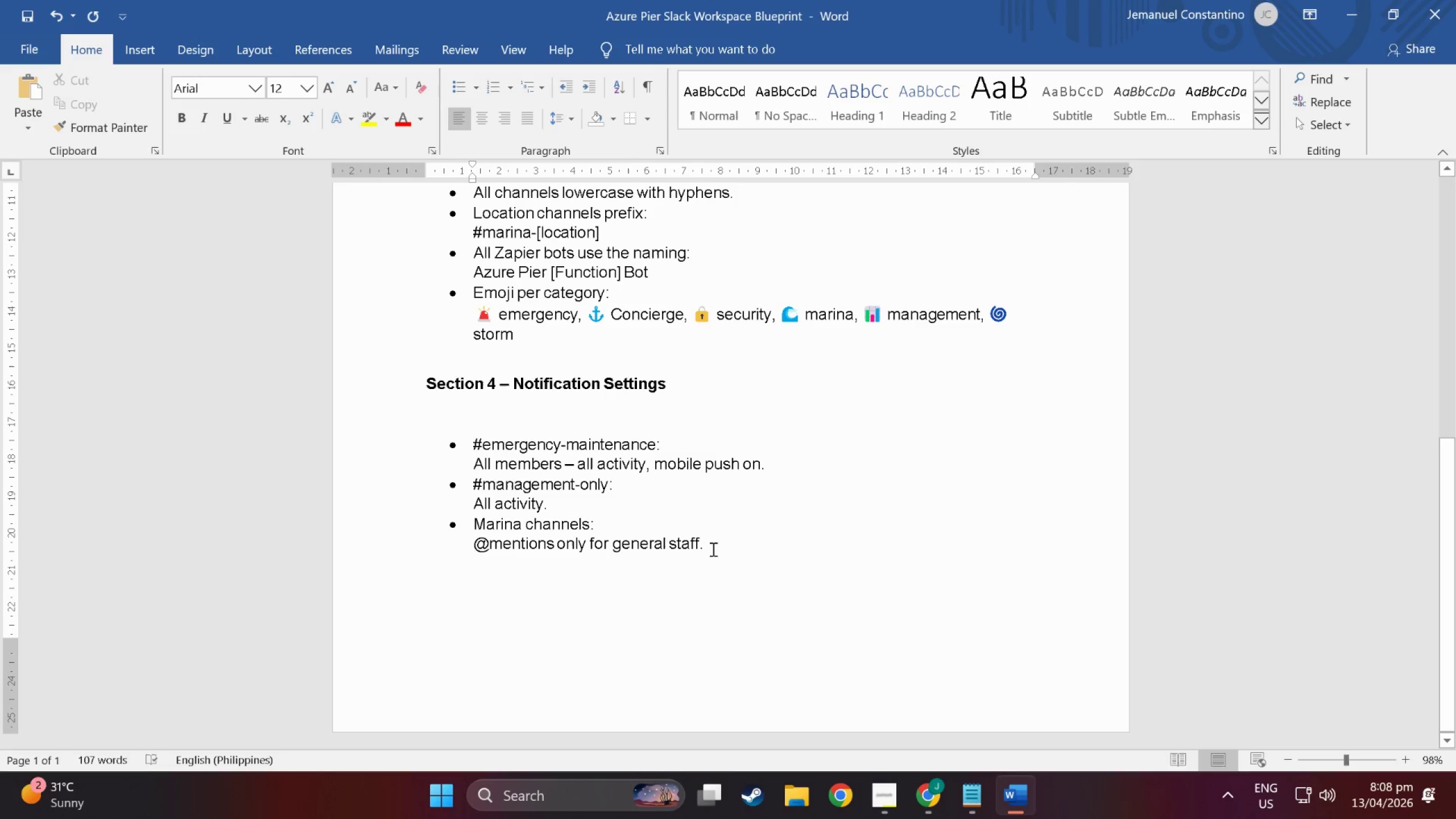 
wait(7.0)
 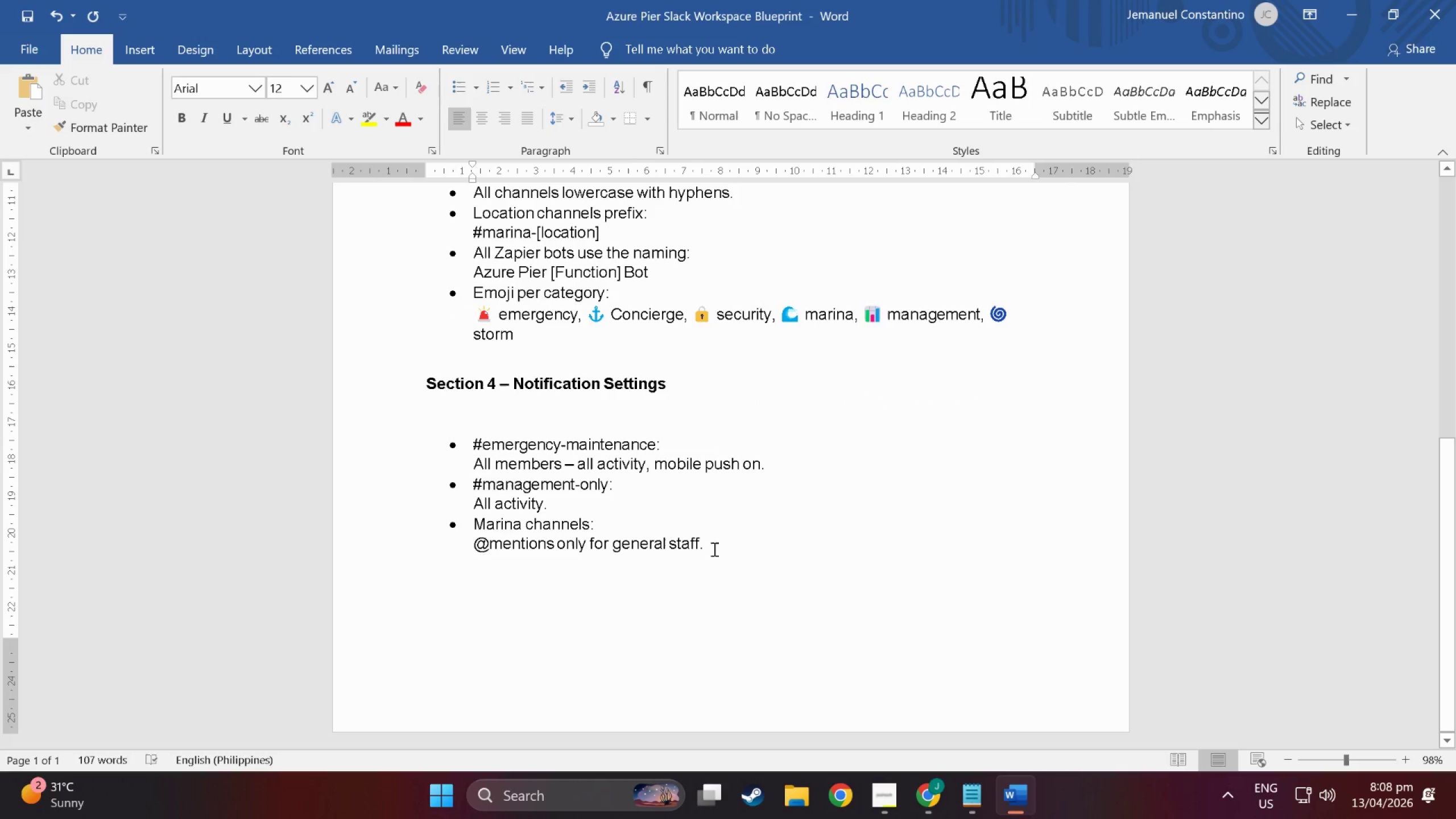 
left_click([7, 53])
 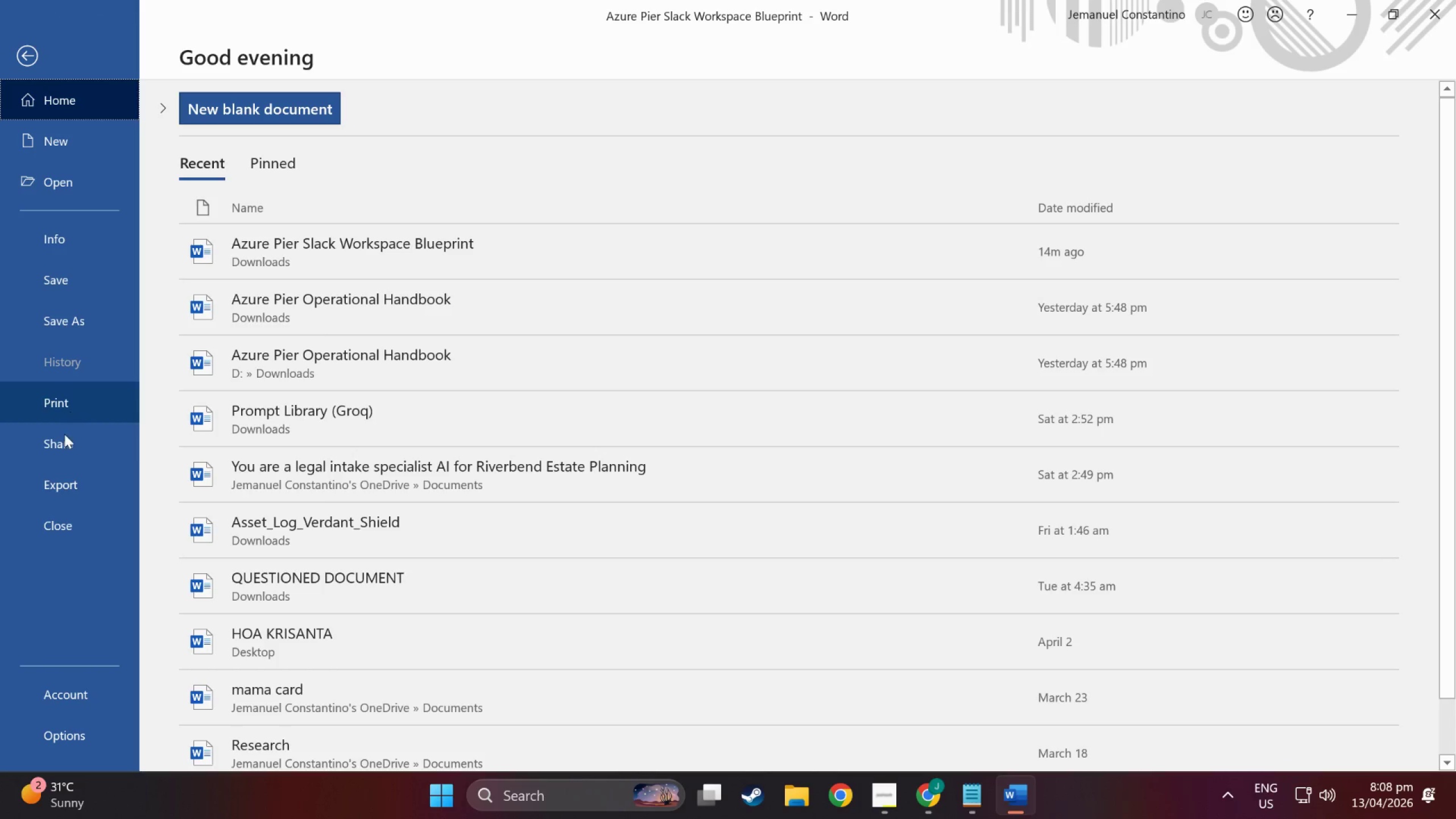 
left_click([82, 477])
 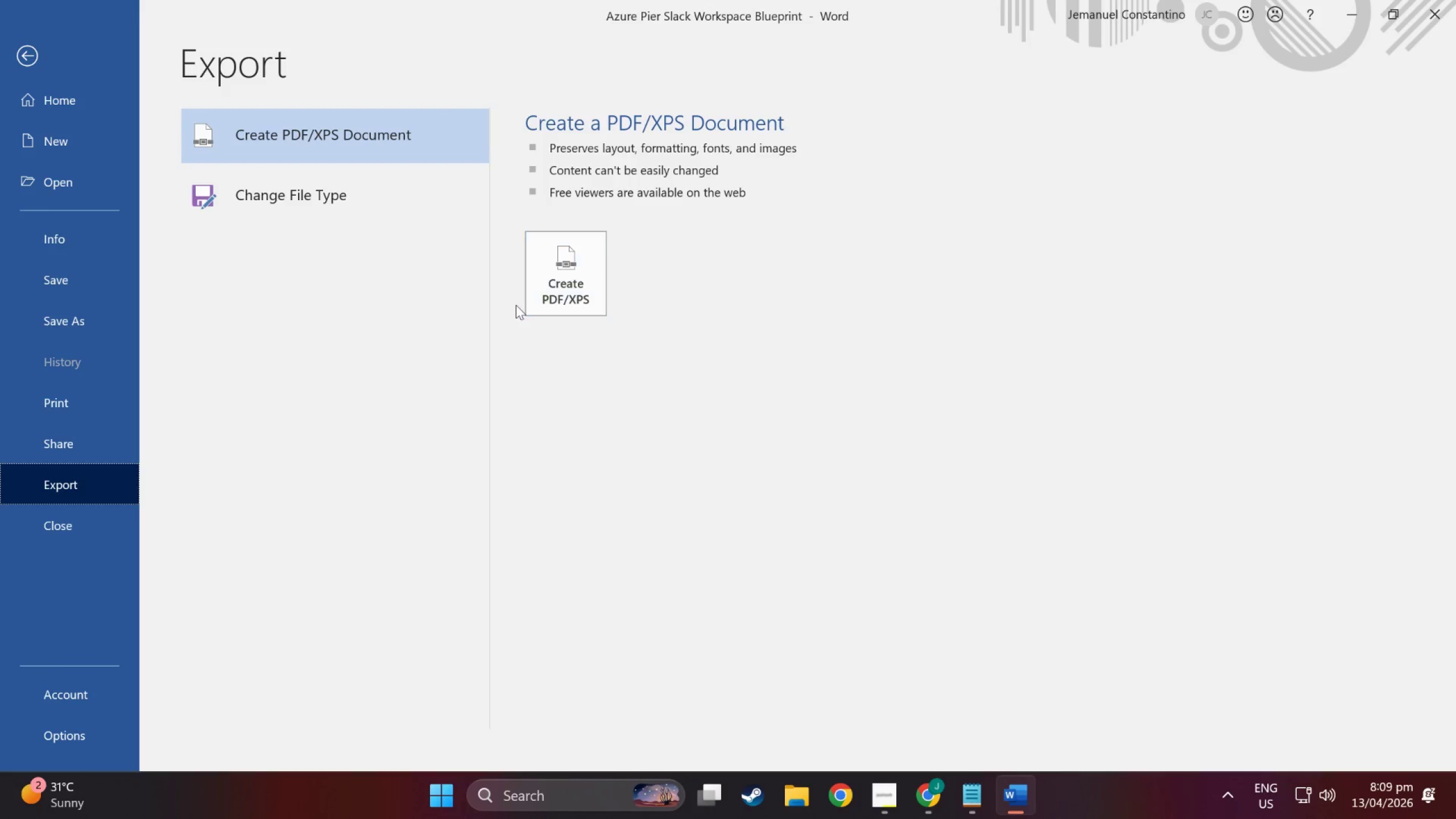 
wait(5.39)
 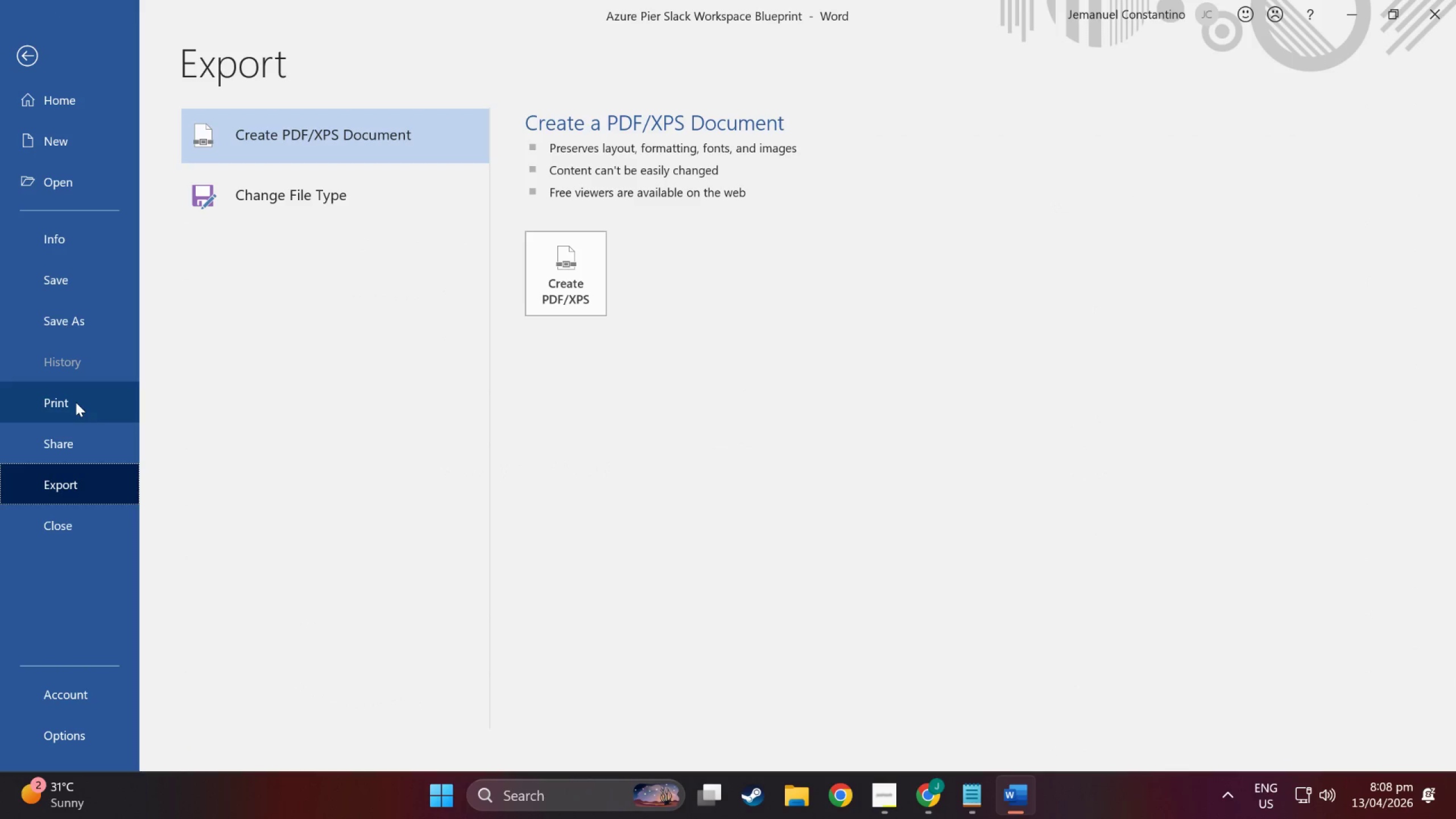 
left_click([568, 255])
 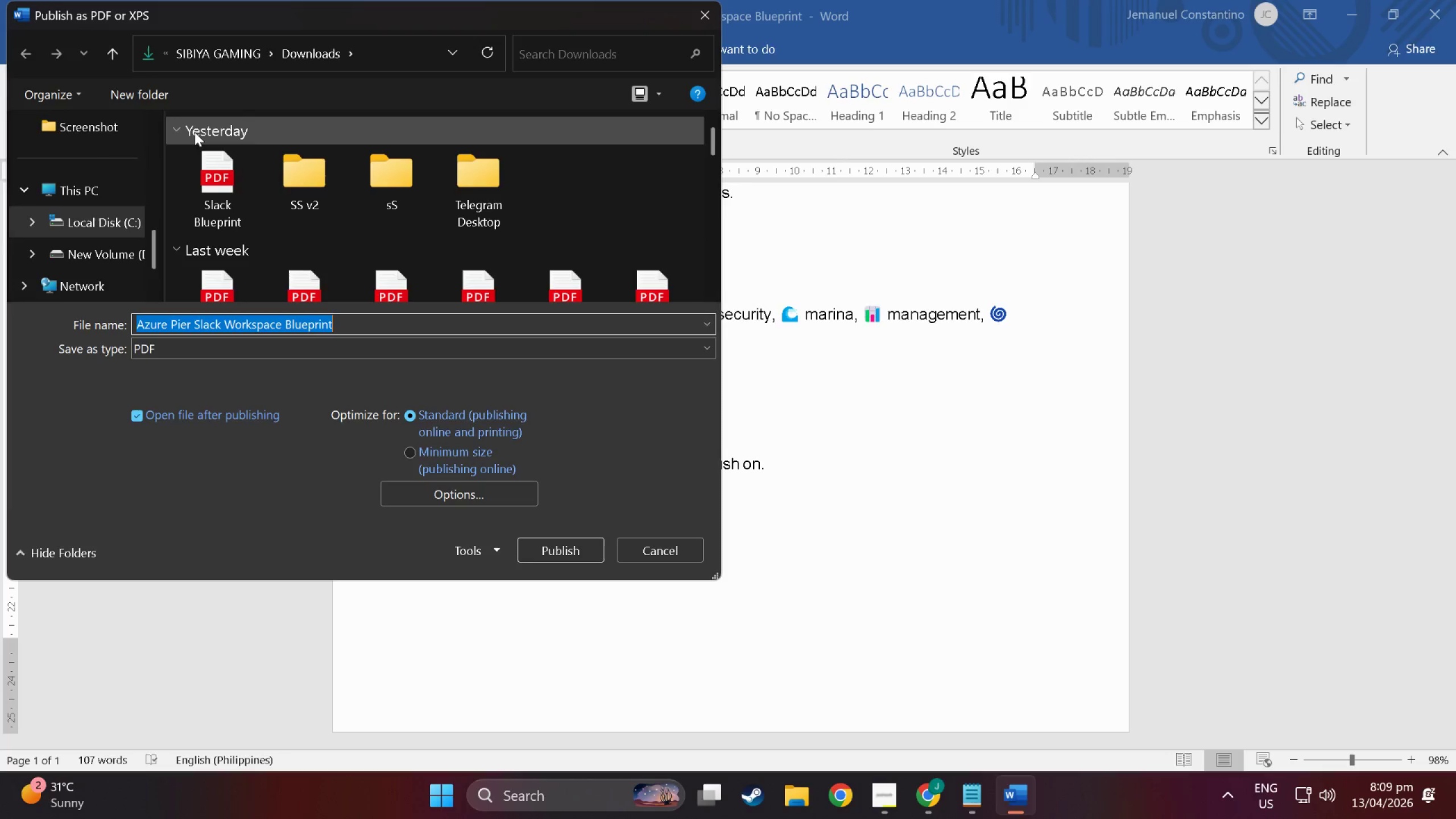 
scroll: coordinate [288, 263], scroll_direction: up, amount: 3.0
 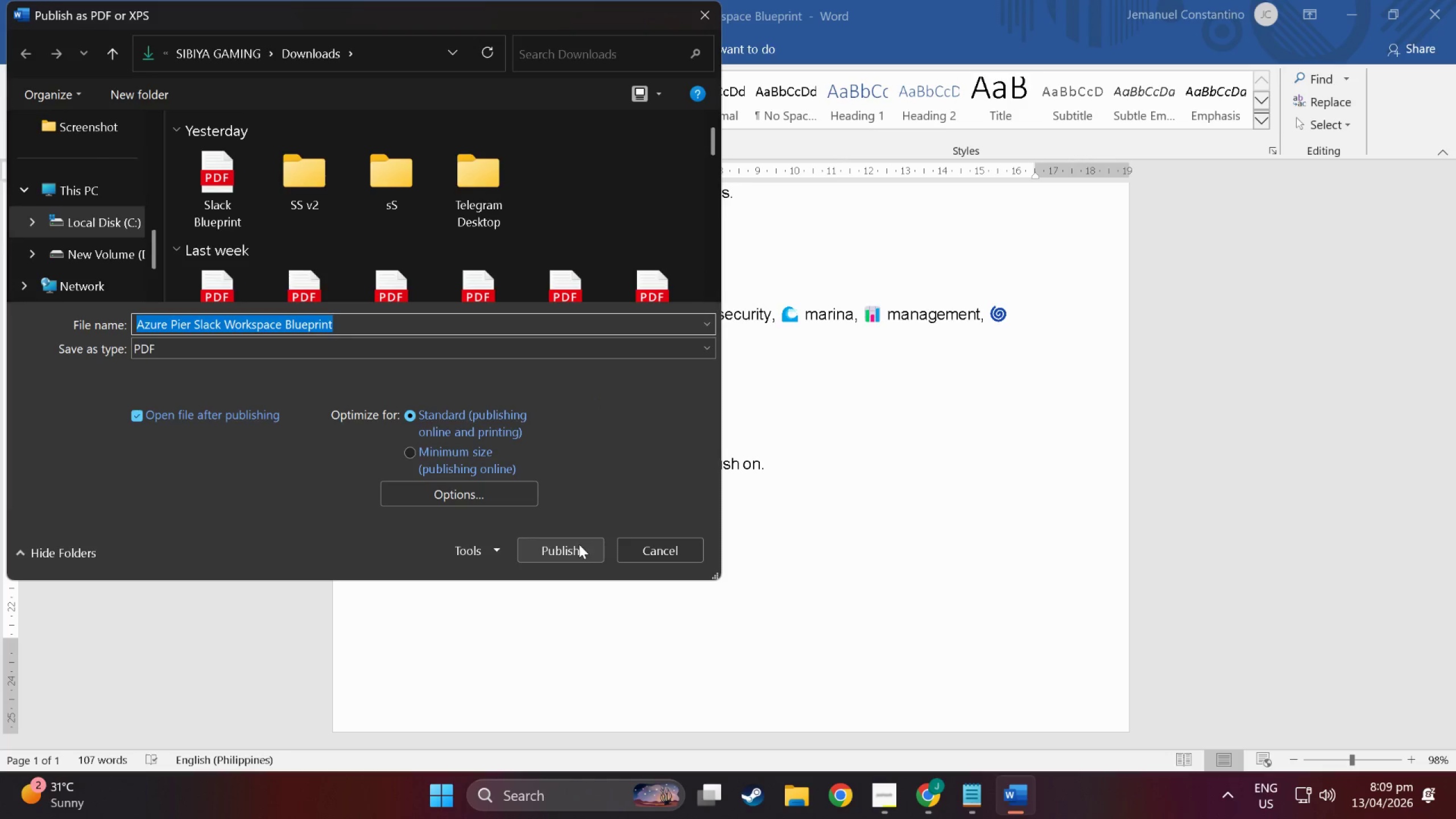 
left_click([579, 544])
 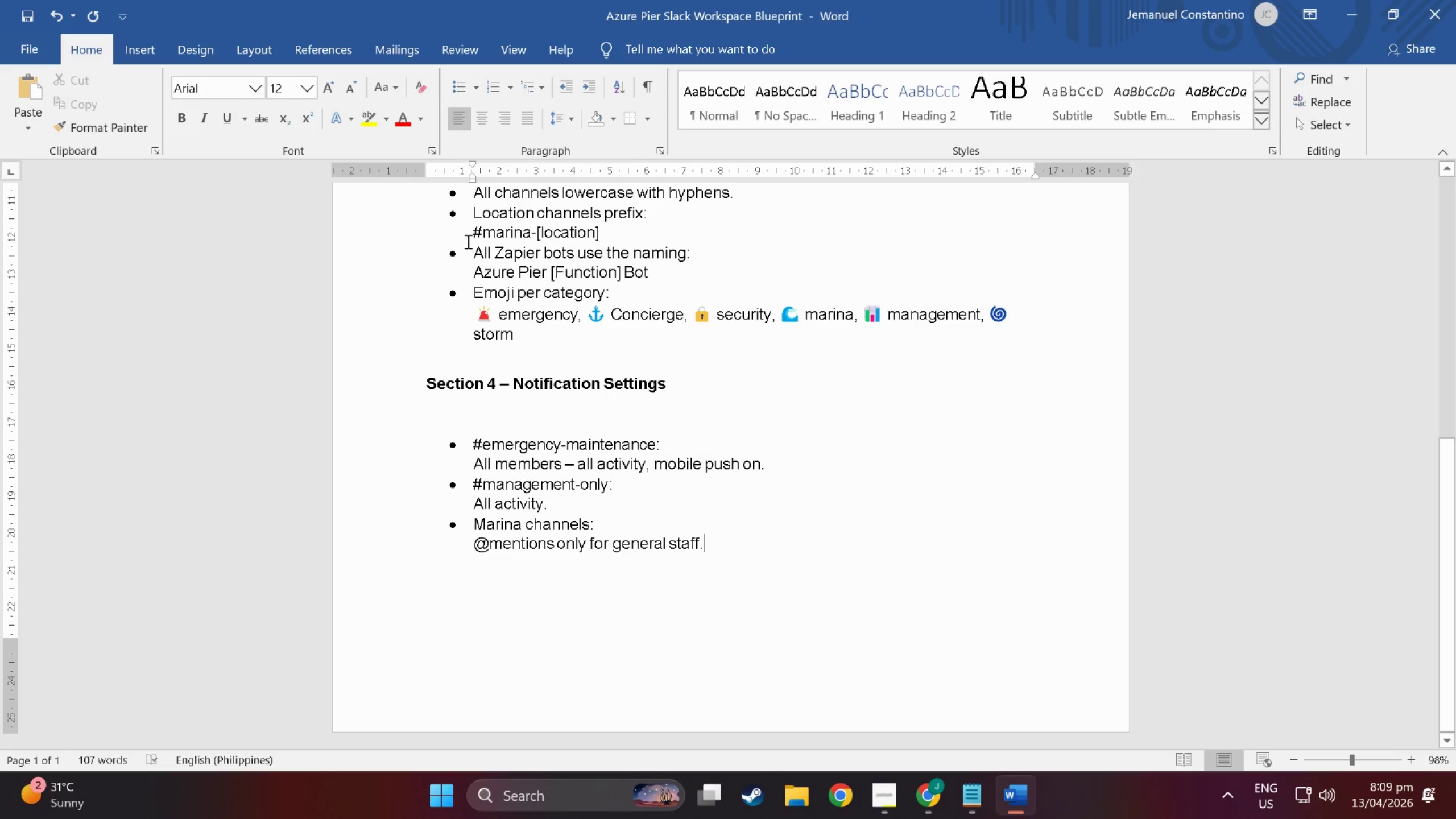 
mouse_move([1415, 12])
 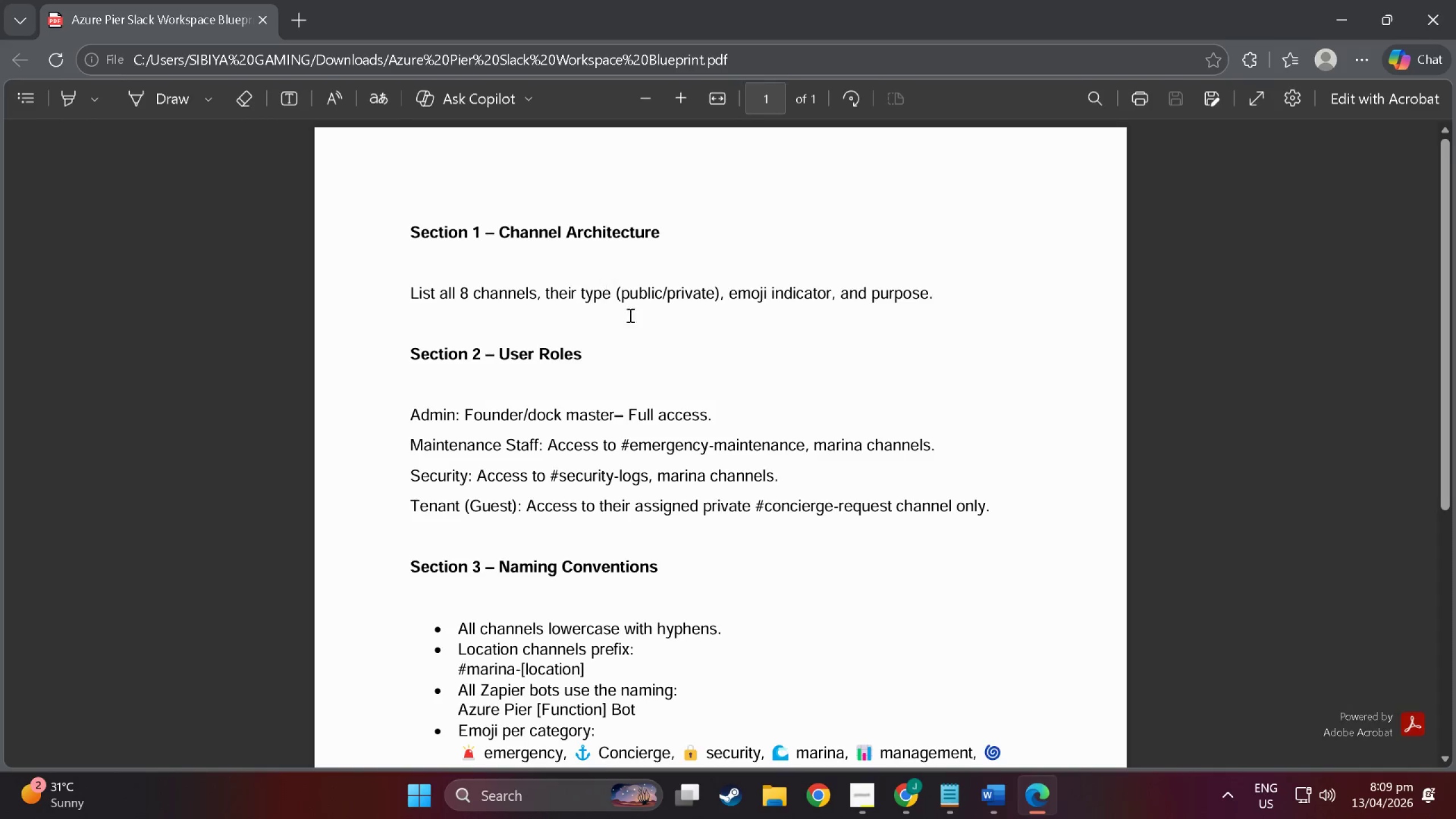 
scroll: coordinate [631, 318], scroll_direction: up, amount: 5.0
 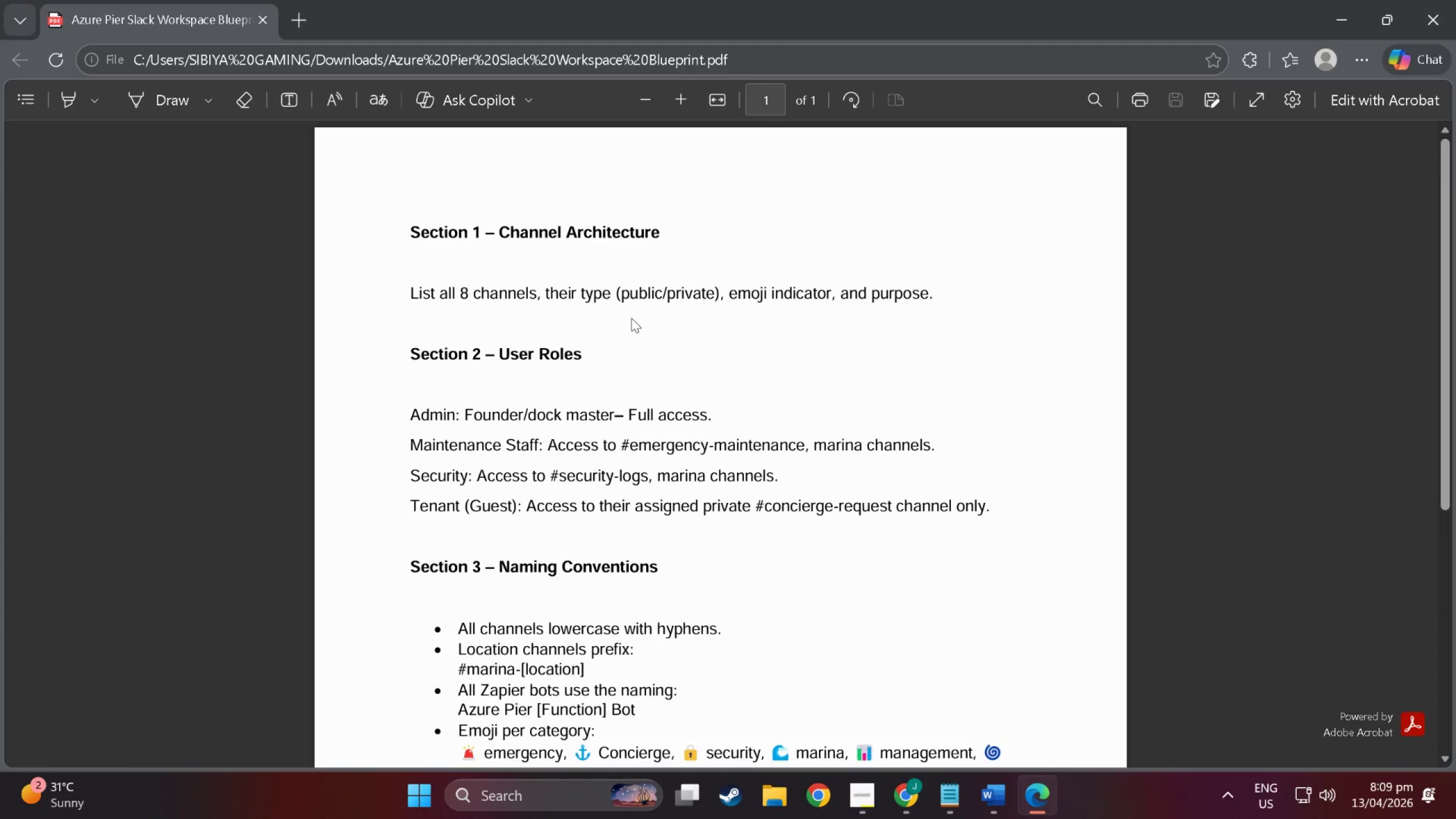 
scroll: coordinate [631, 318], scroll_direction: down, amount: 12.0
 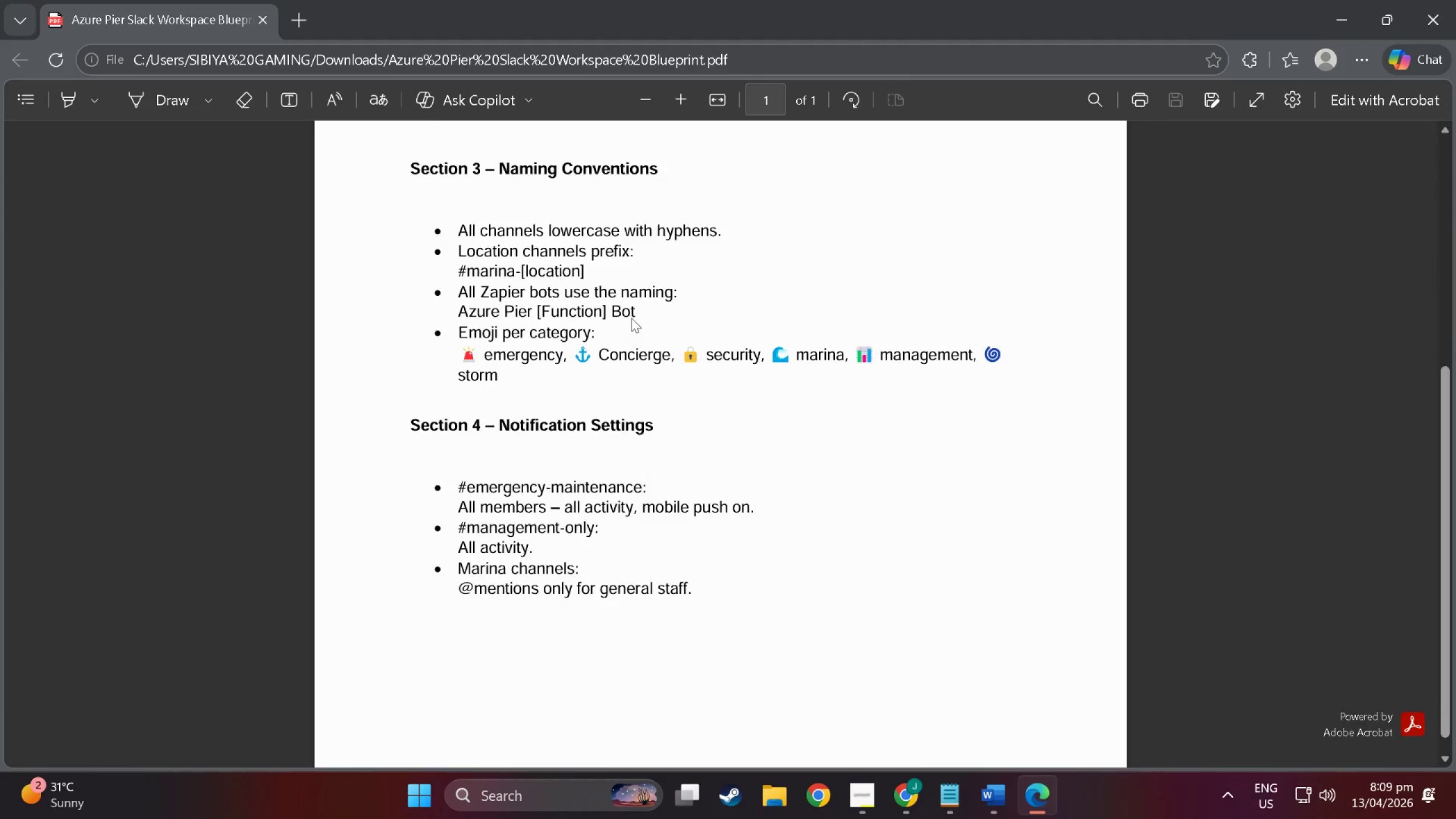 
scroll: coordinate [631, 318], scroll_direction: up, amount: 15.0
 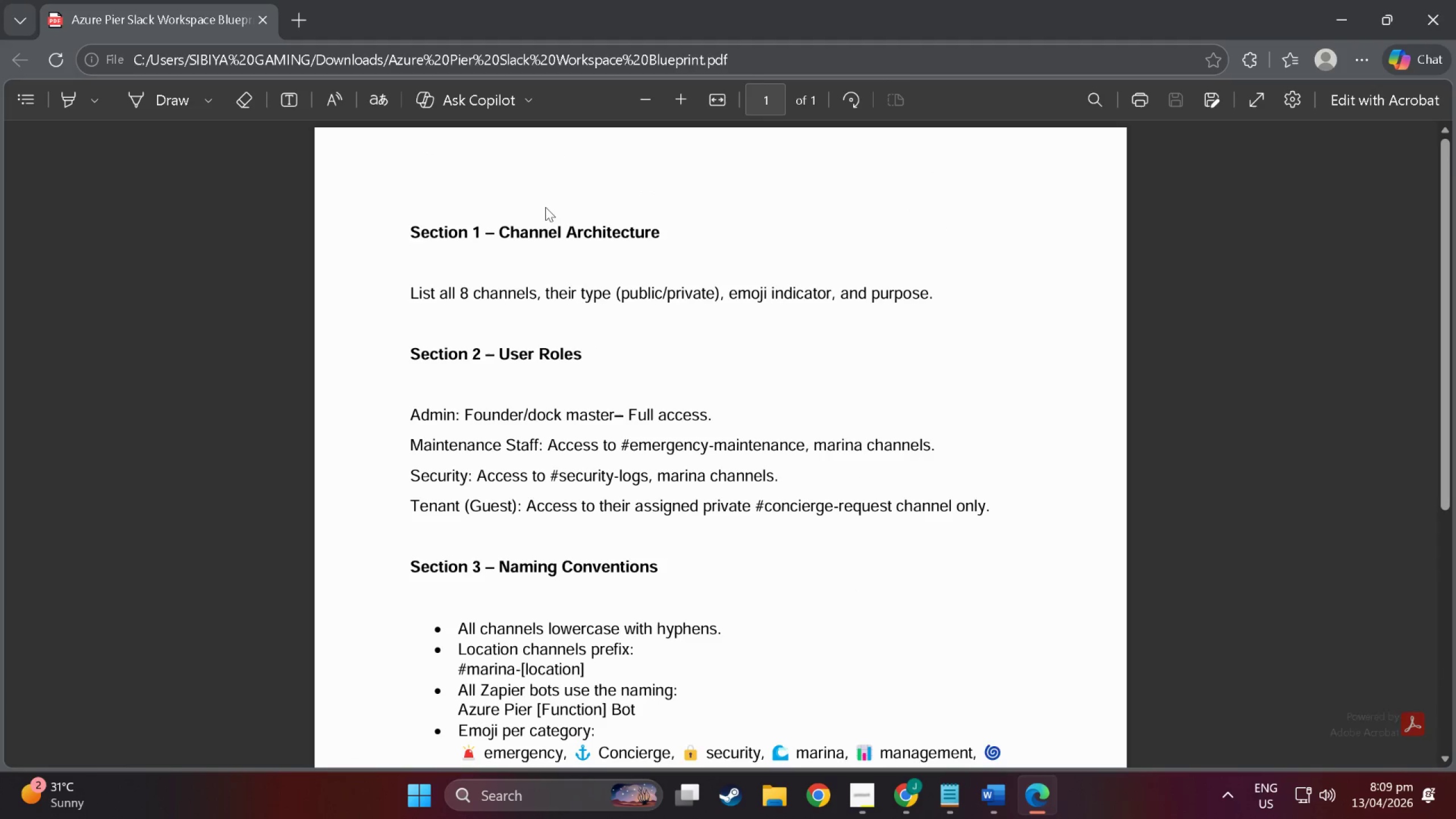 
left_click([545, 207])
 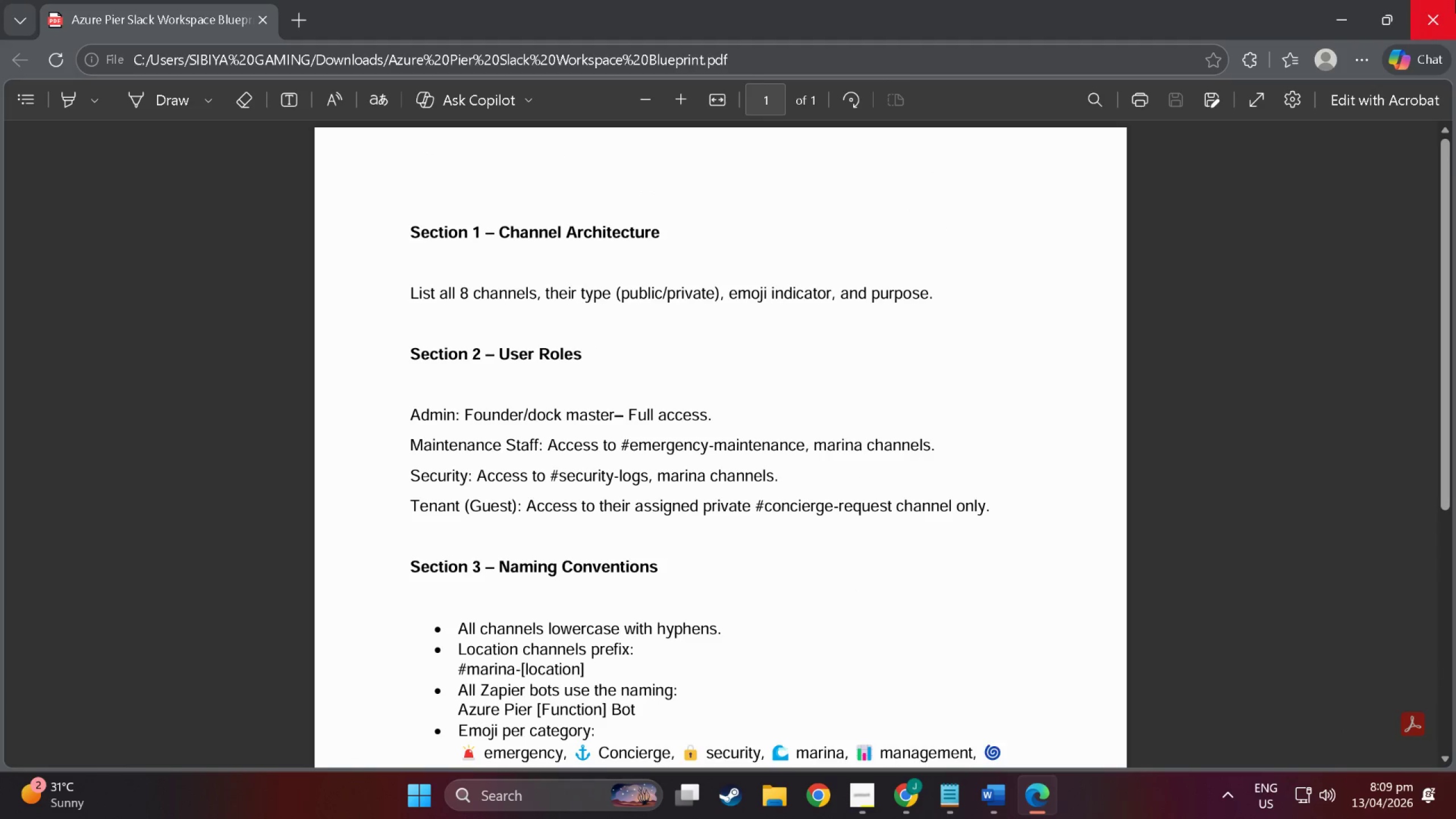 
left_click([1455, 0])
 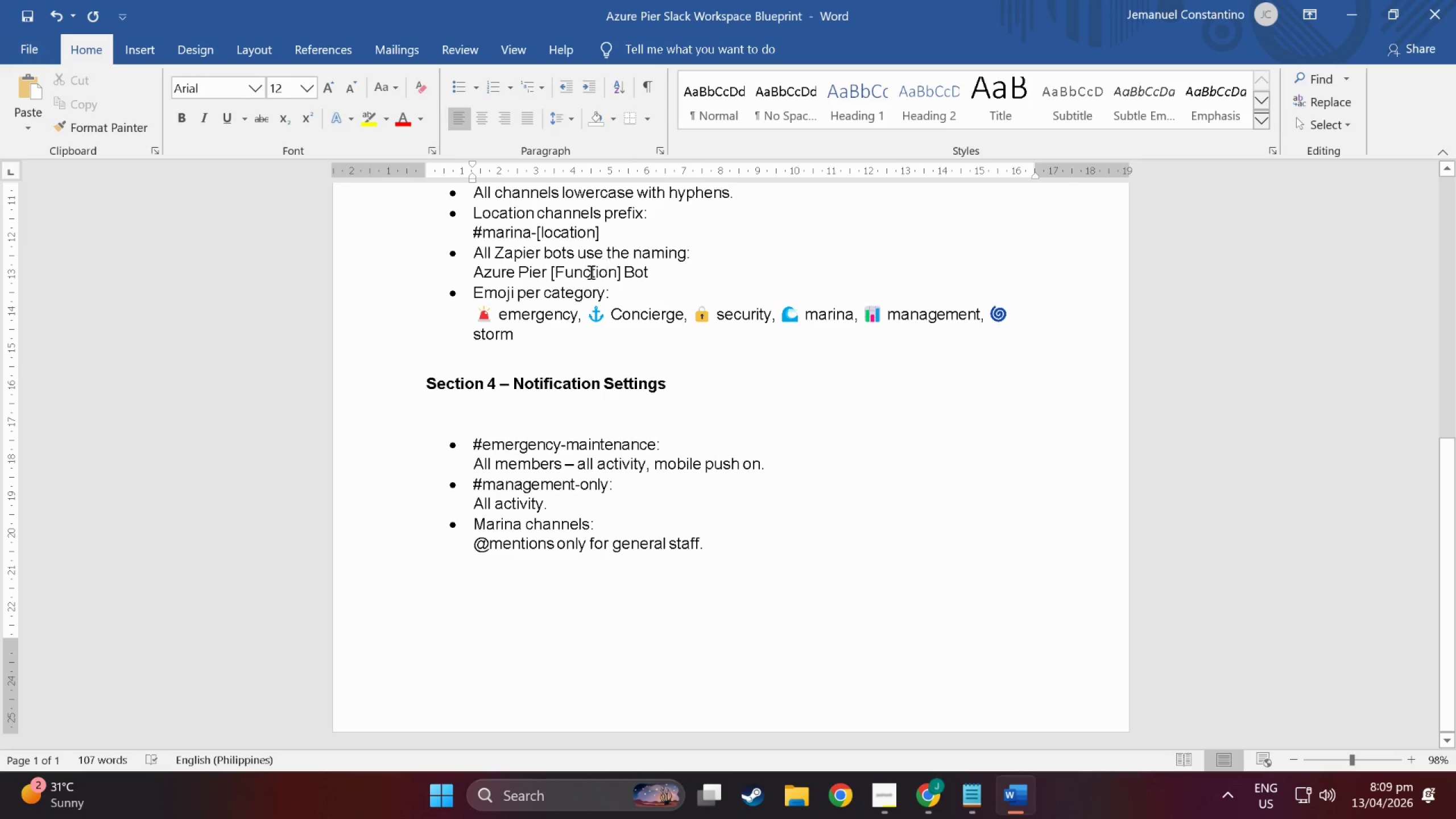 
scroll: coordinate [565, 303], scroll_direction: up, amount: 36.0
 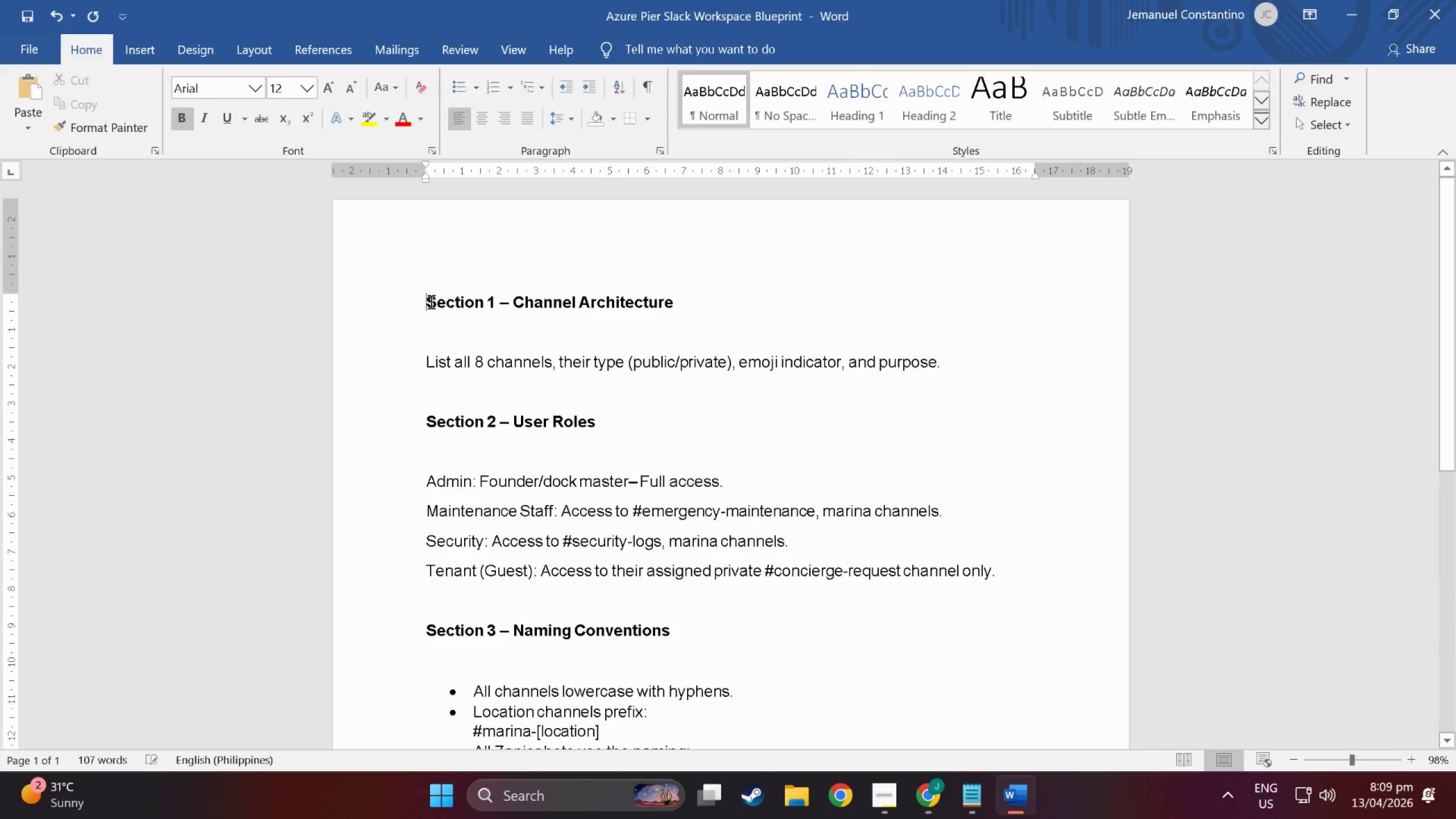 
key(Enter)
 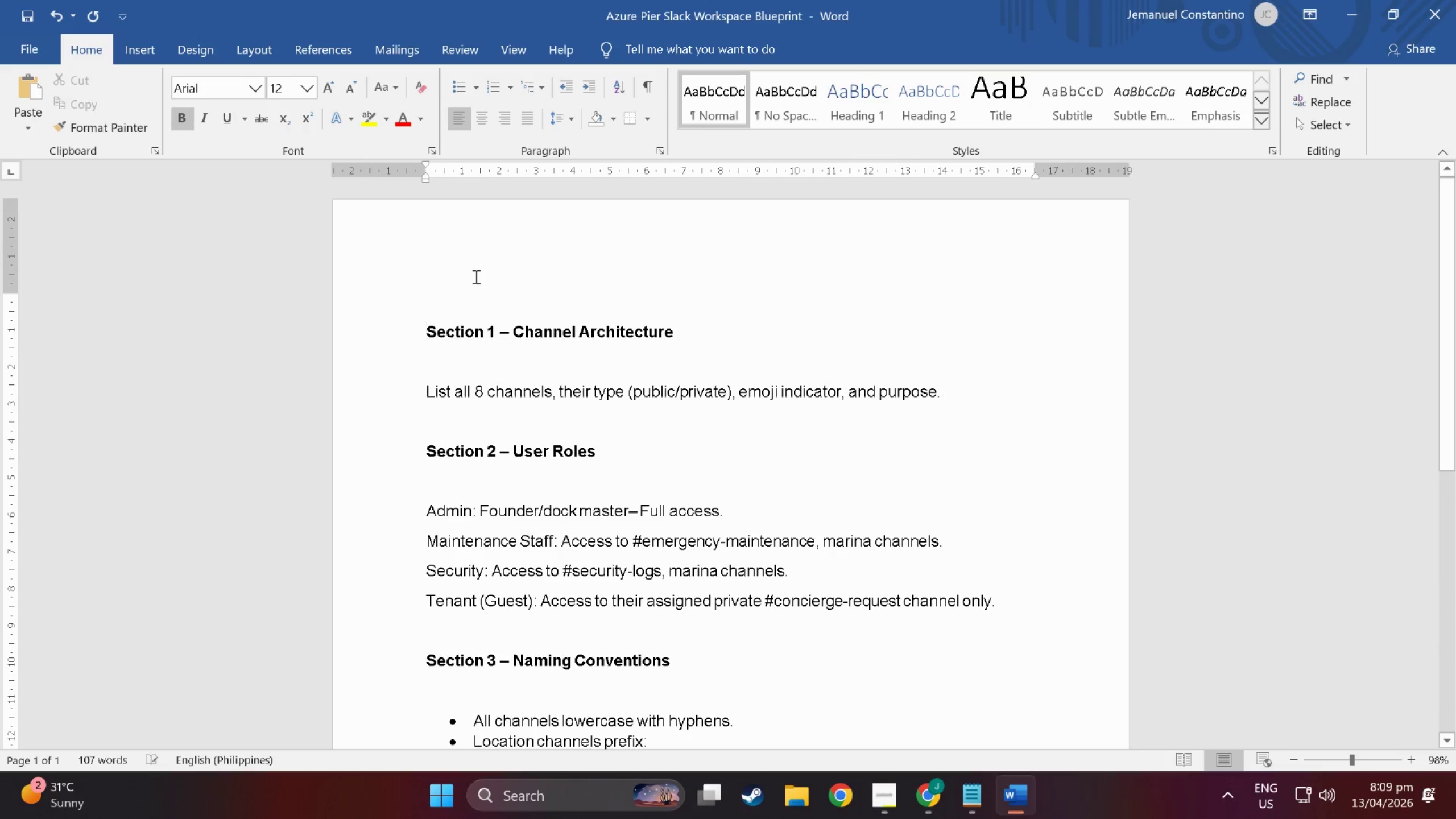 
left_click([475, 276])
 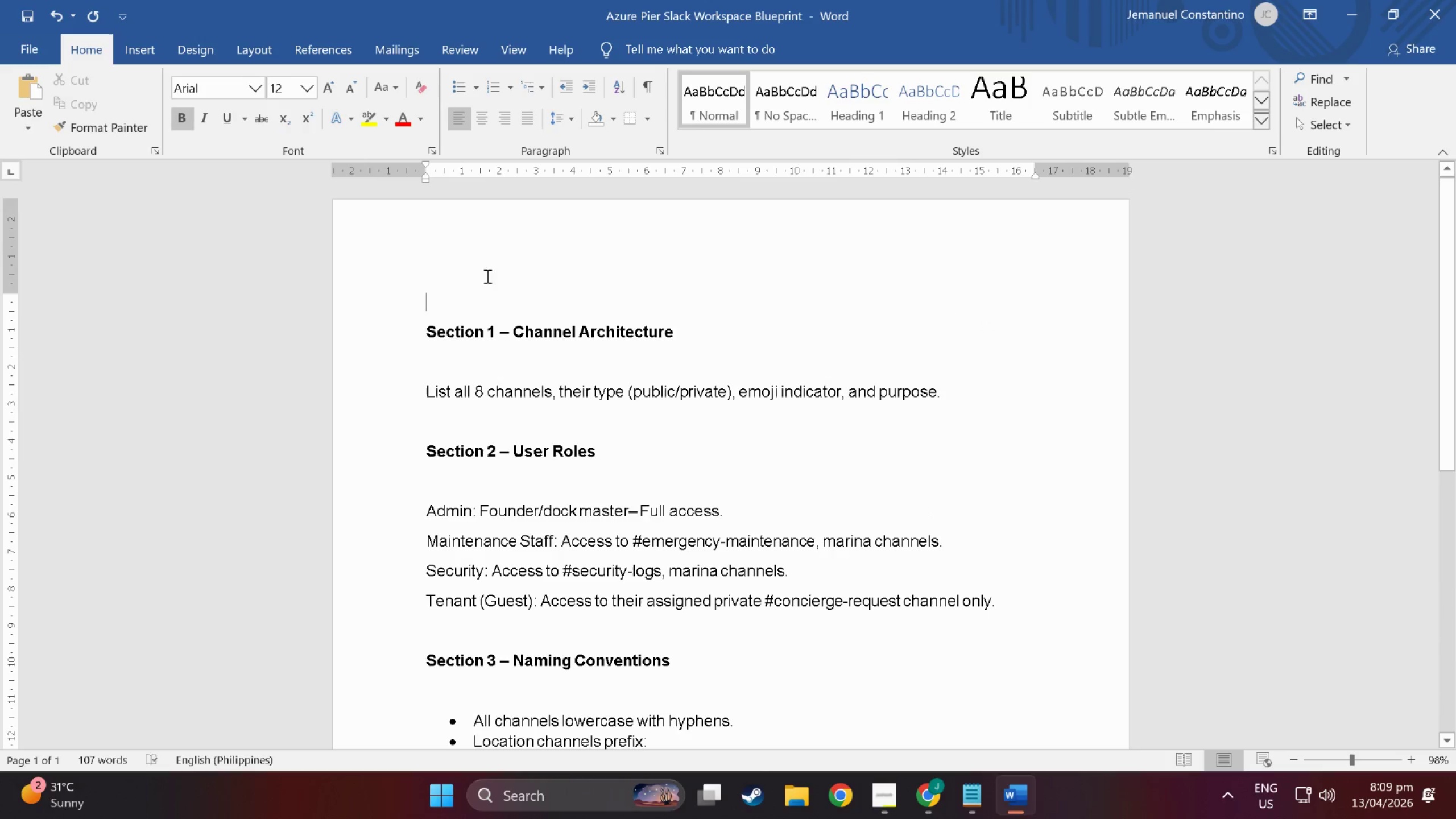 
key(Control+E)
 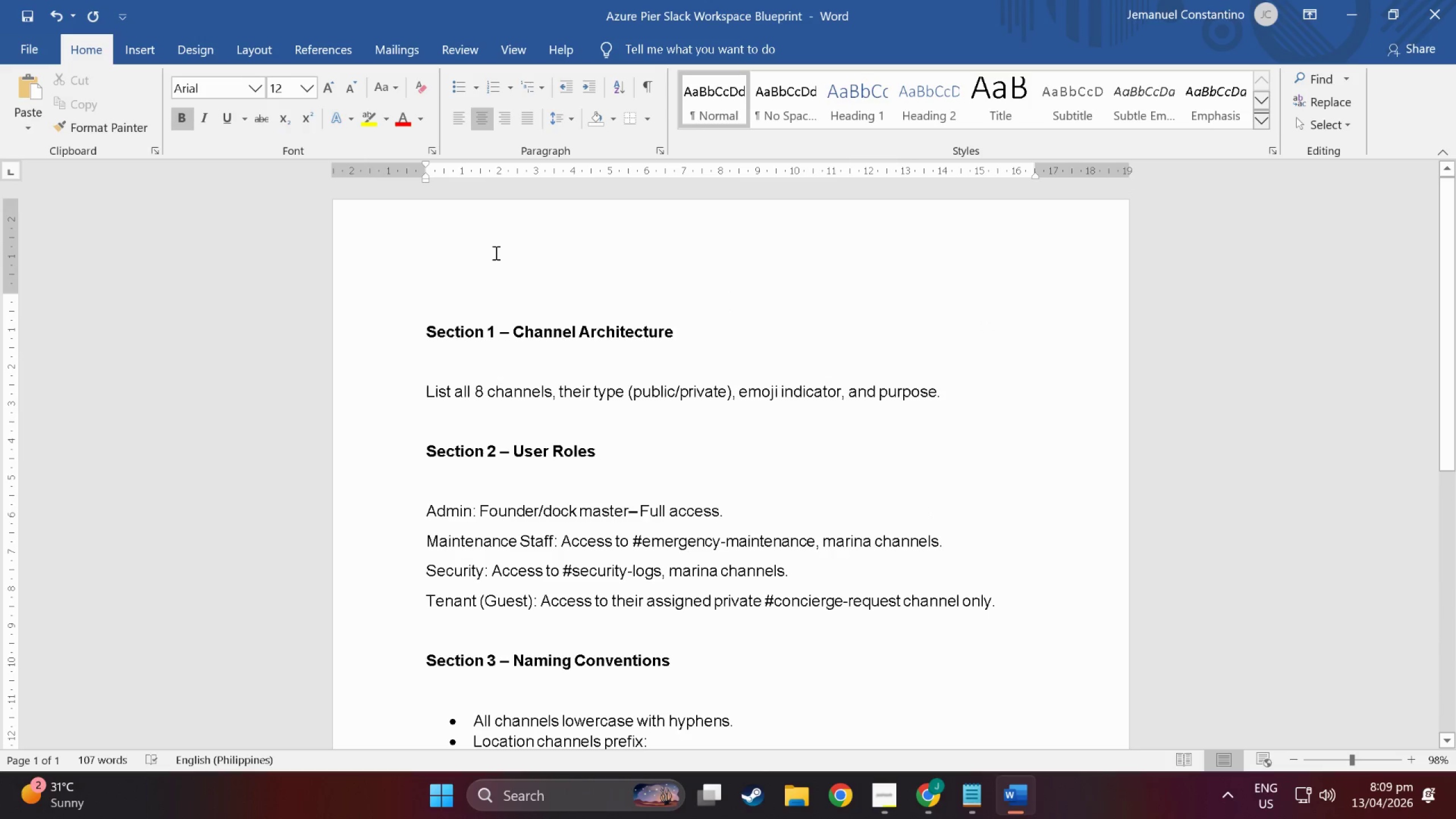 
type(AZURE PIER SLACK WORKSPACE BLUEPRINT)
 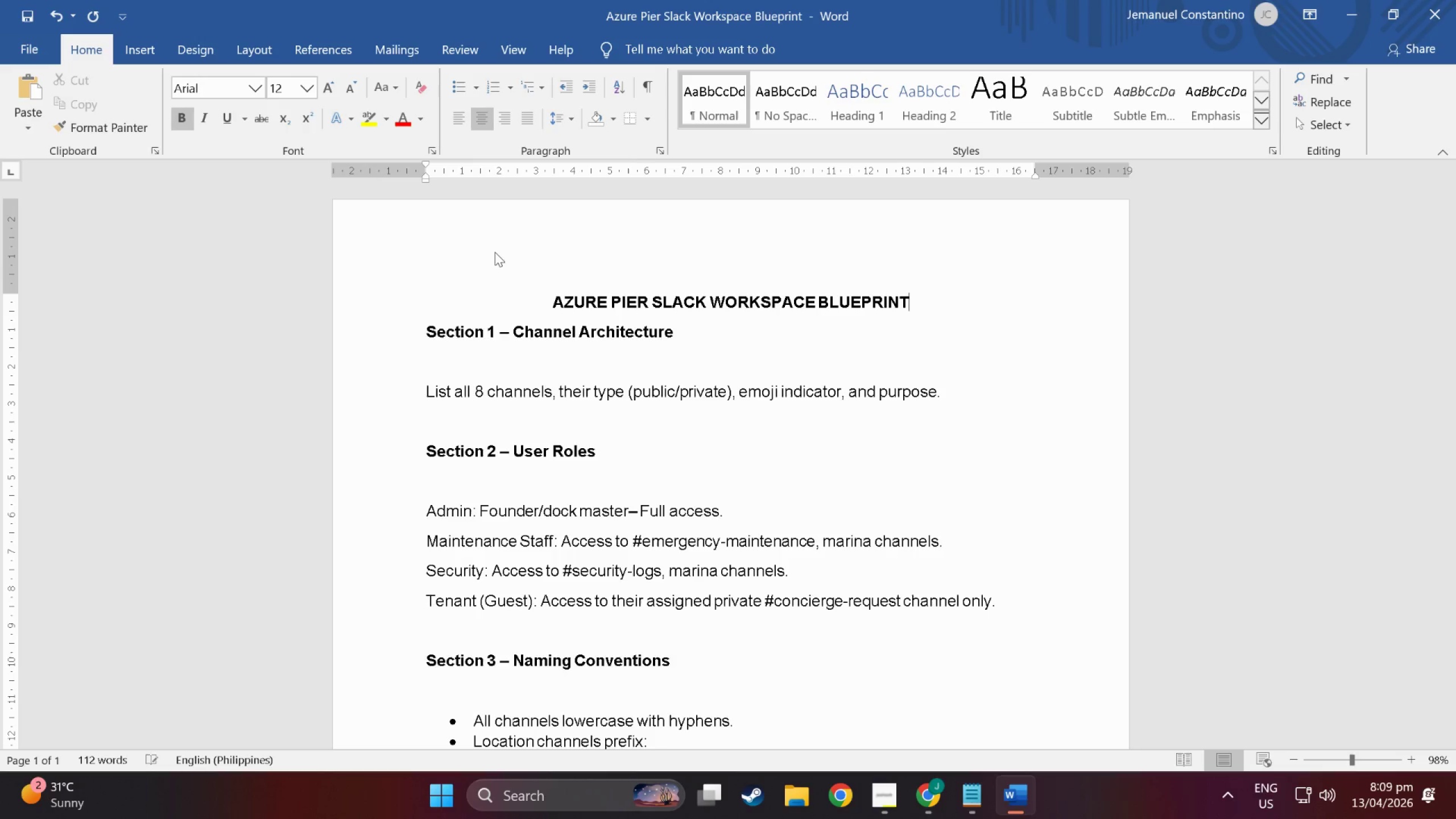 
key(Shift+Enter)
 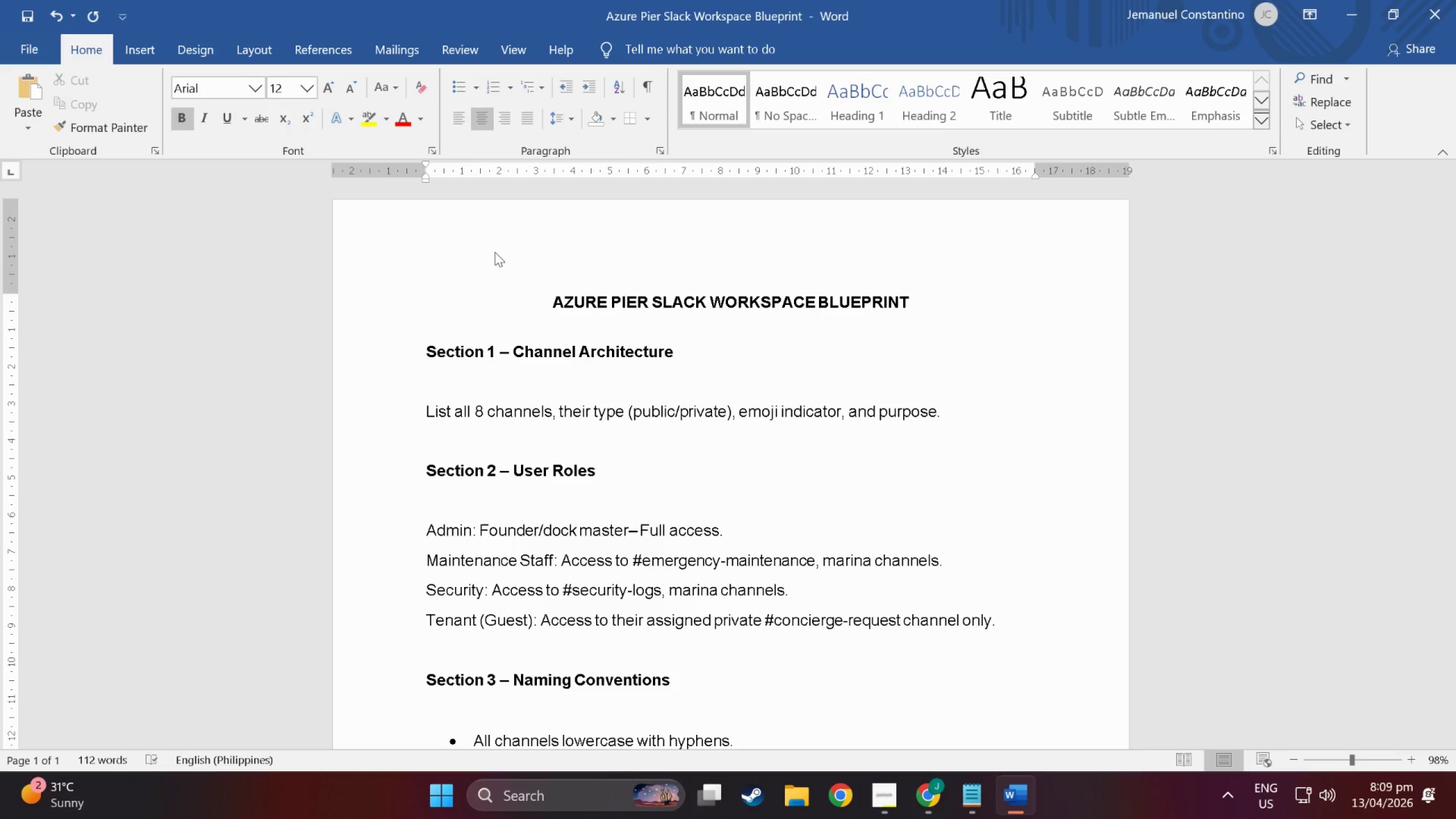 
key(Shift+Enter)
 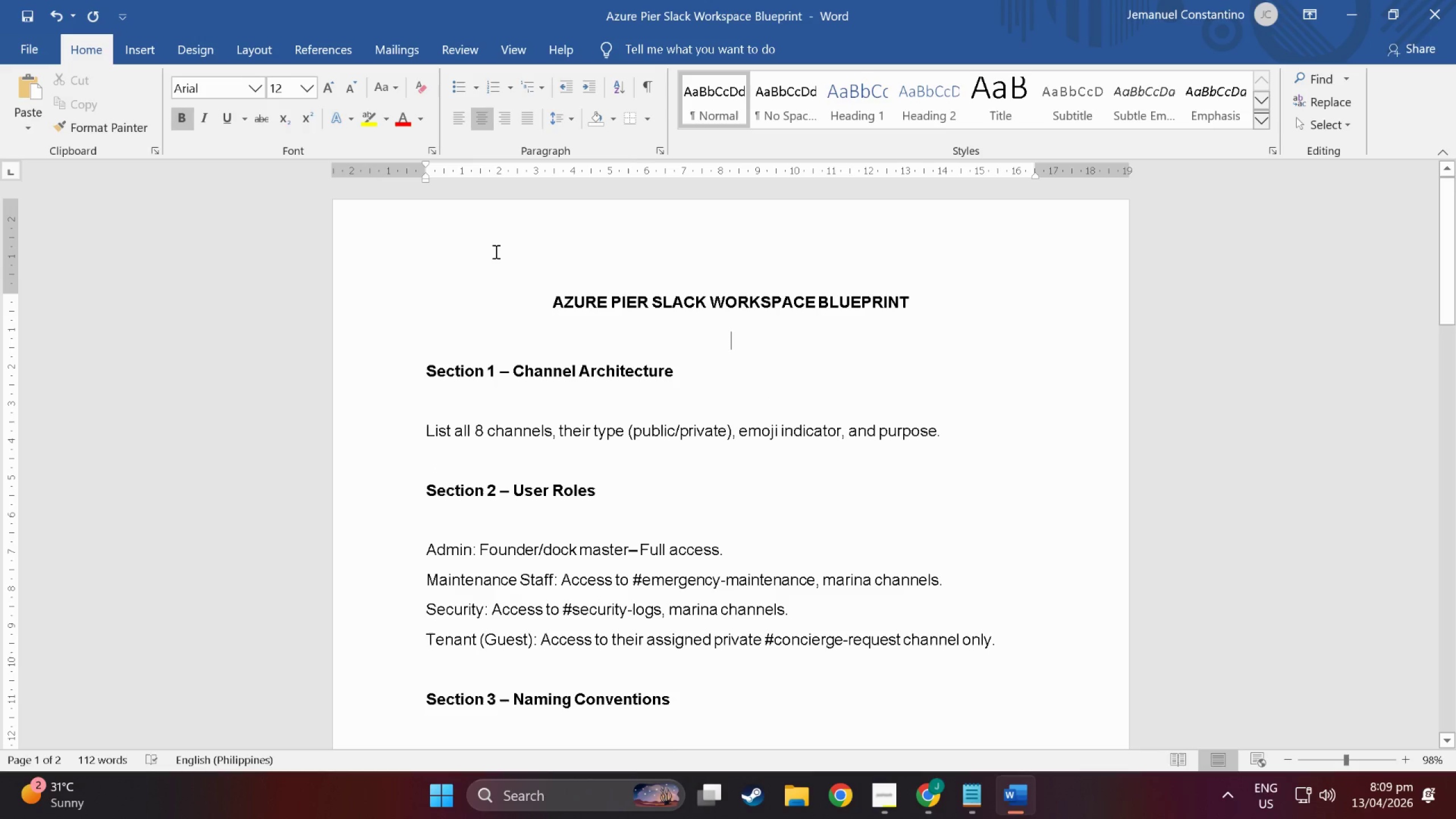 
key(Shift+Enter)
 